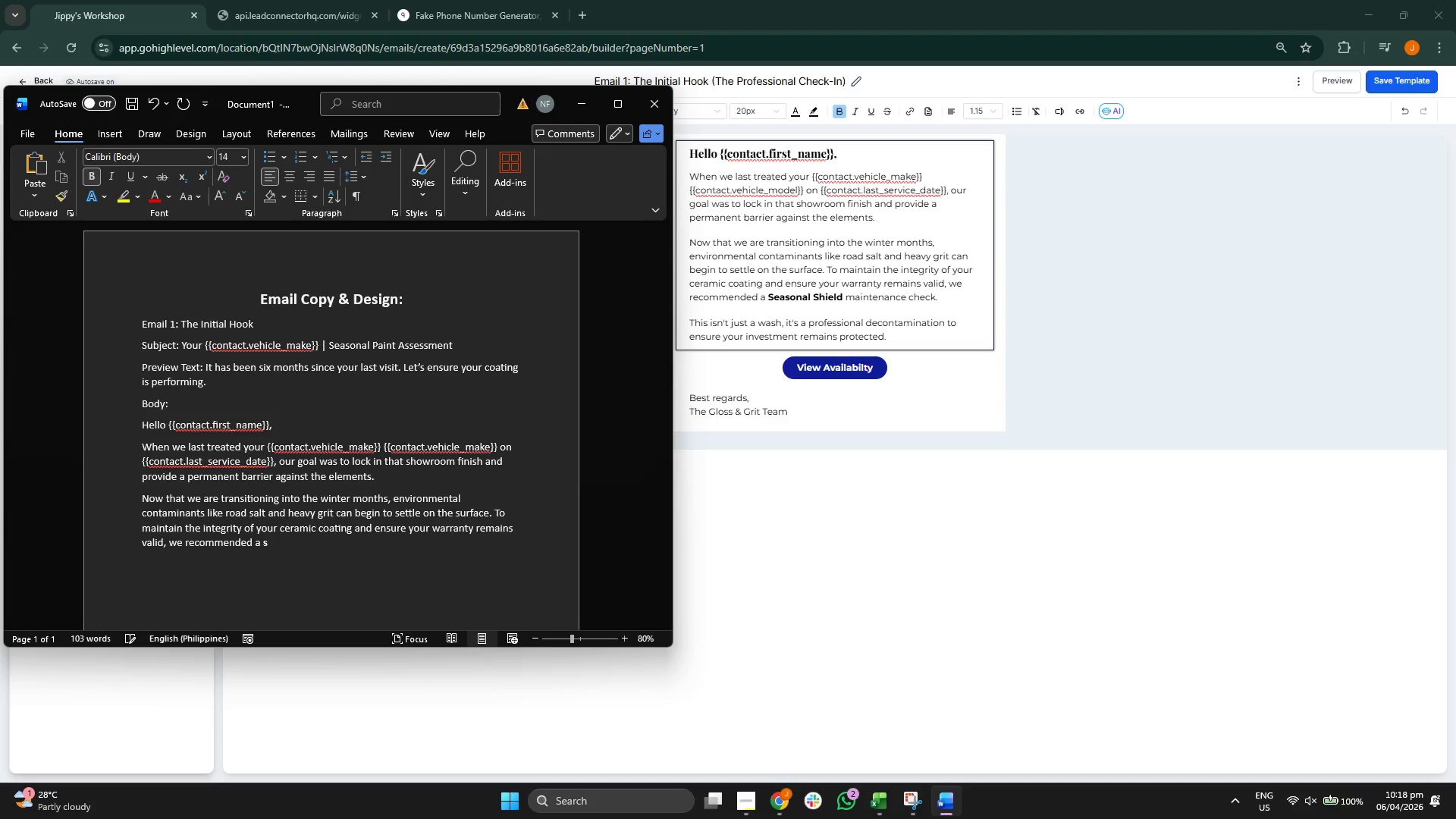 
key(S)
 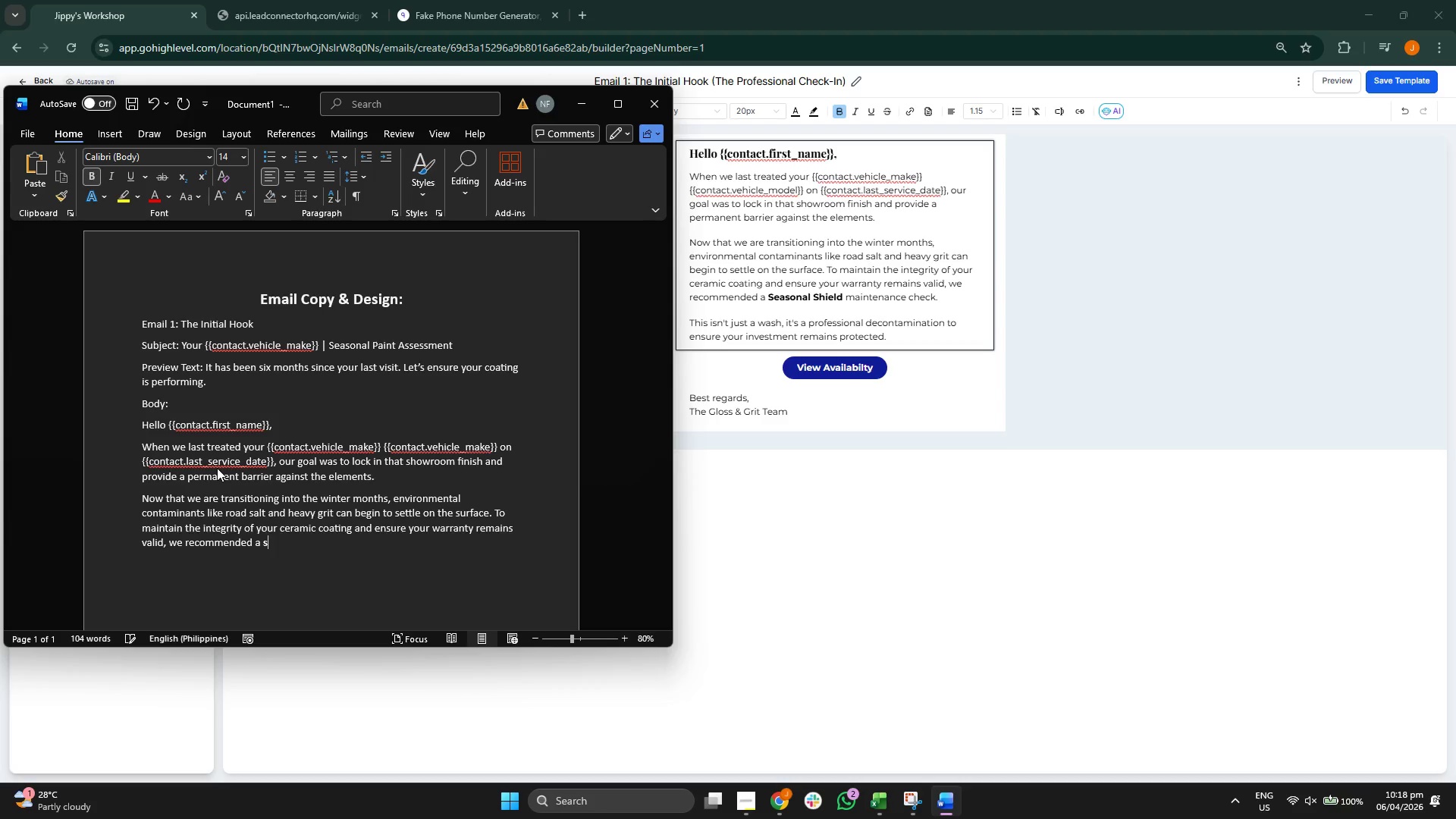 
key(Backspace)
 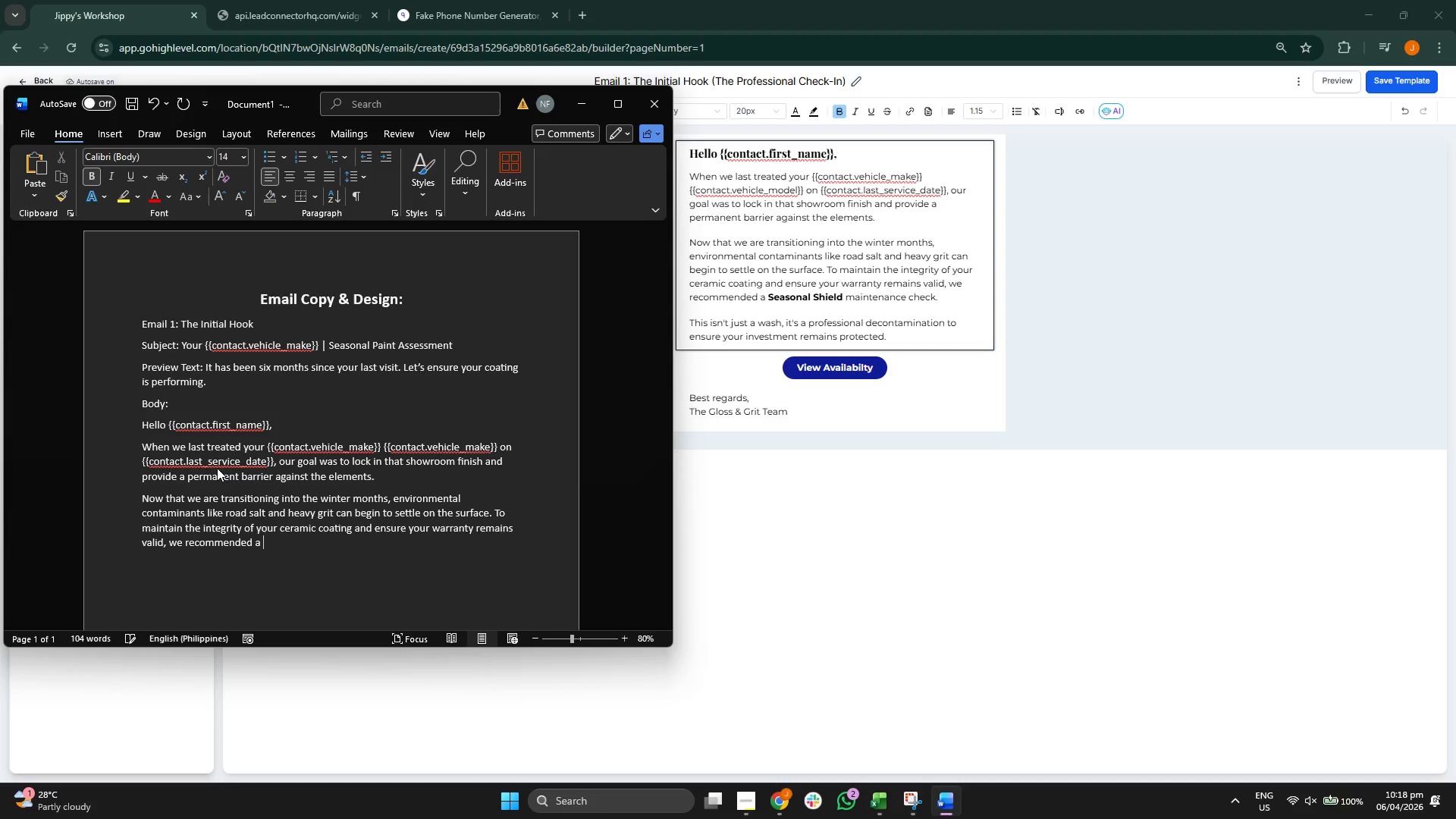 
key(Control+B)
 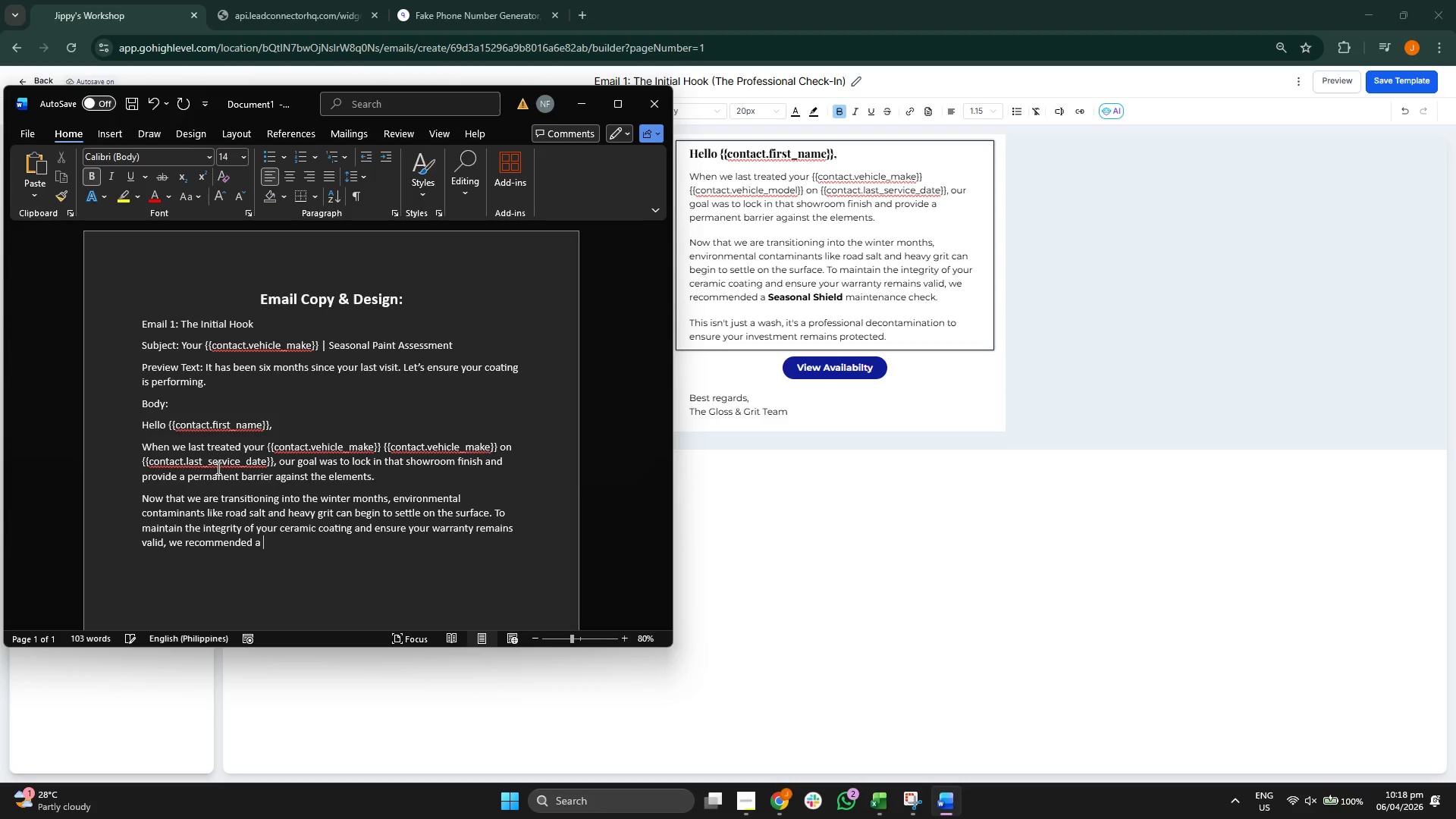 
key(Control+B)
 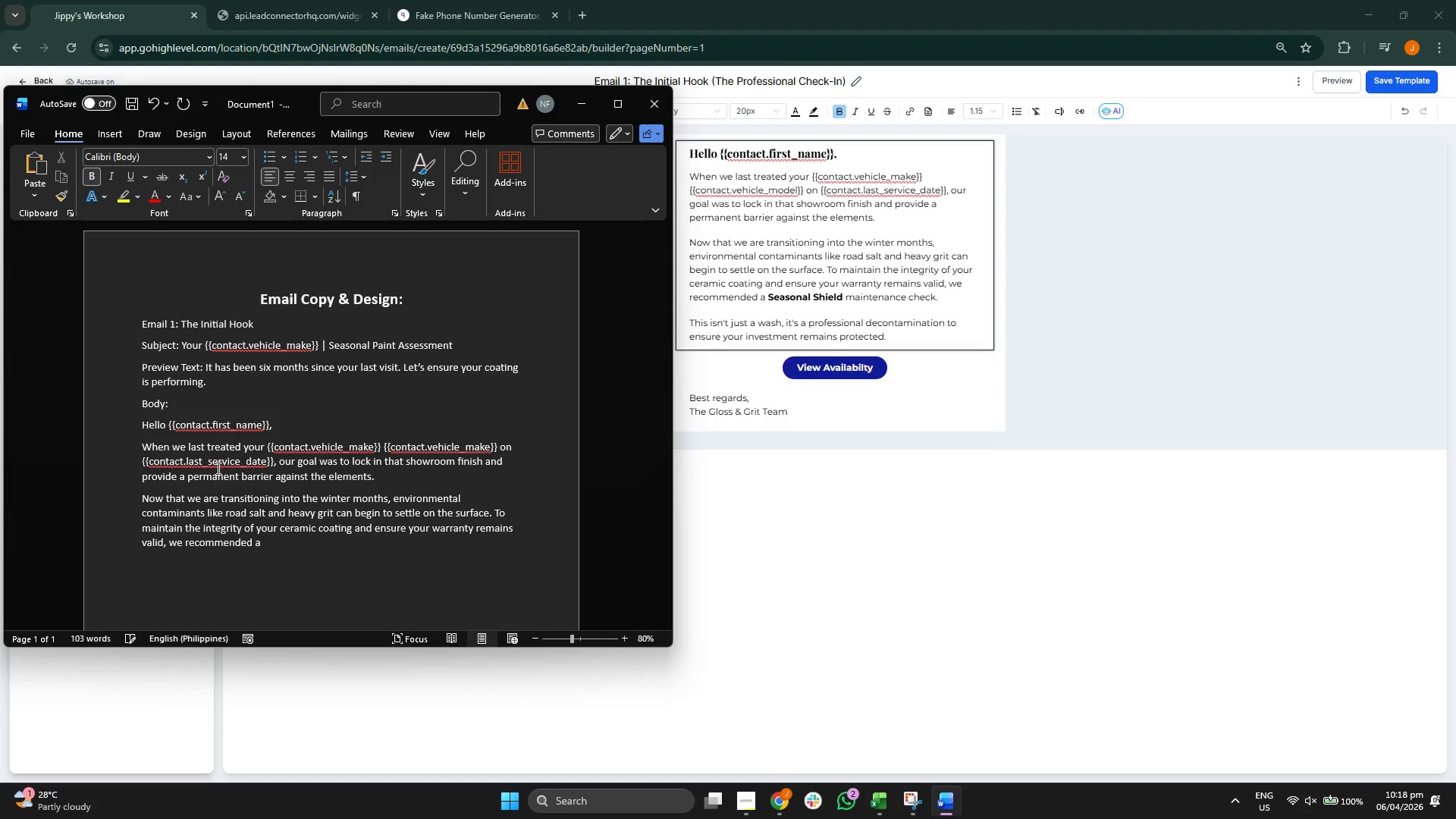 
type(s)
key(Backspace)
type(Seaspma)
key(Backspace)
key(Backspace)
key(Backspace)
type(onal;)
key(Backspace)
type( Shoeld)
key(Backspace)
key(Backspace)
key(Backspace)
key(Backspace)
type(ield )
 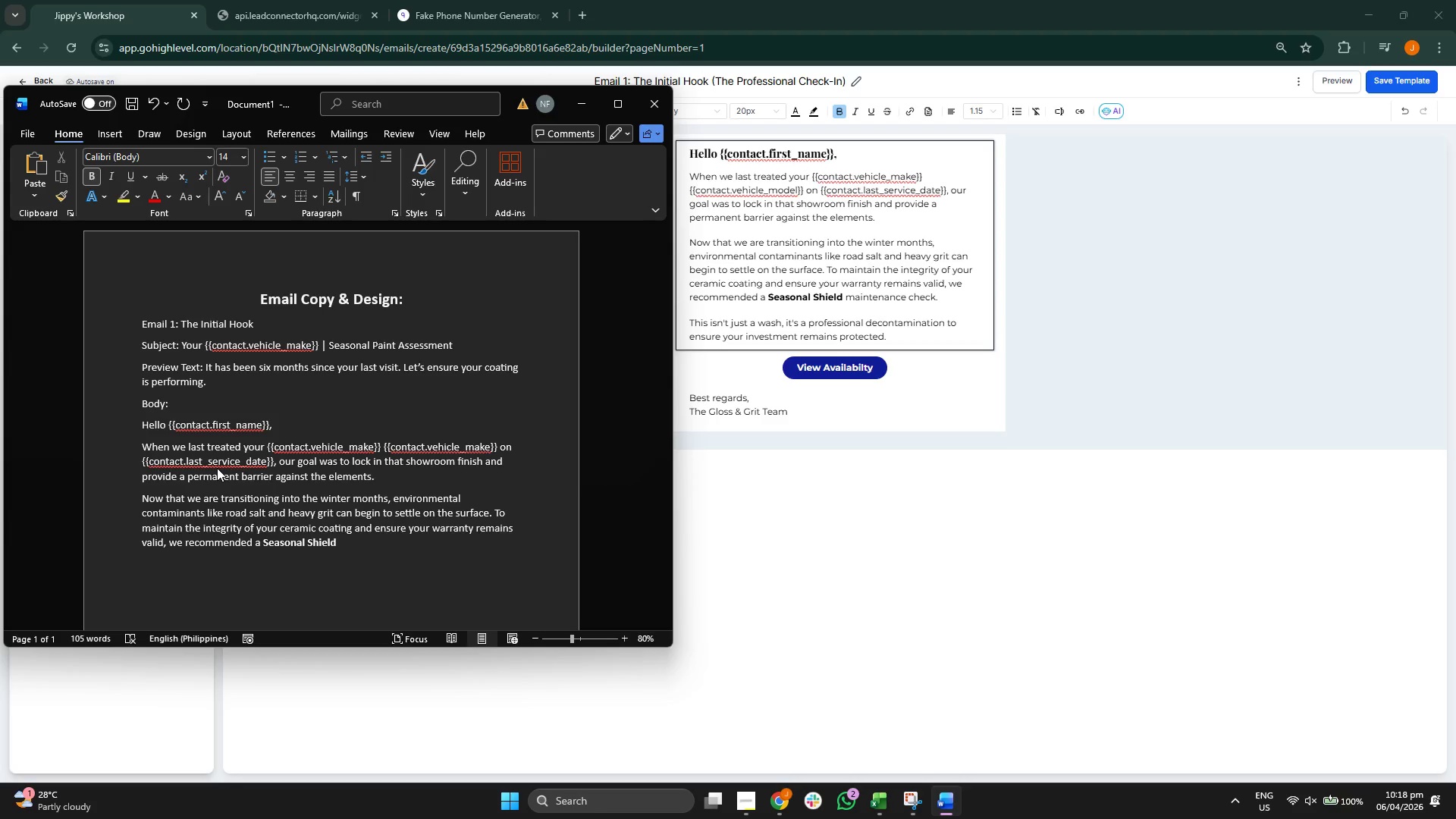 
key(Control+B)
 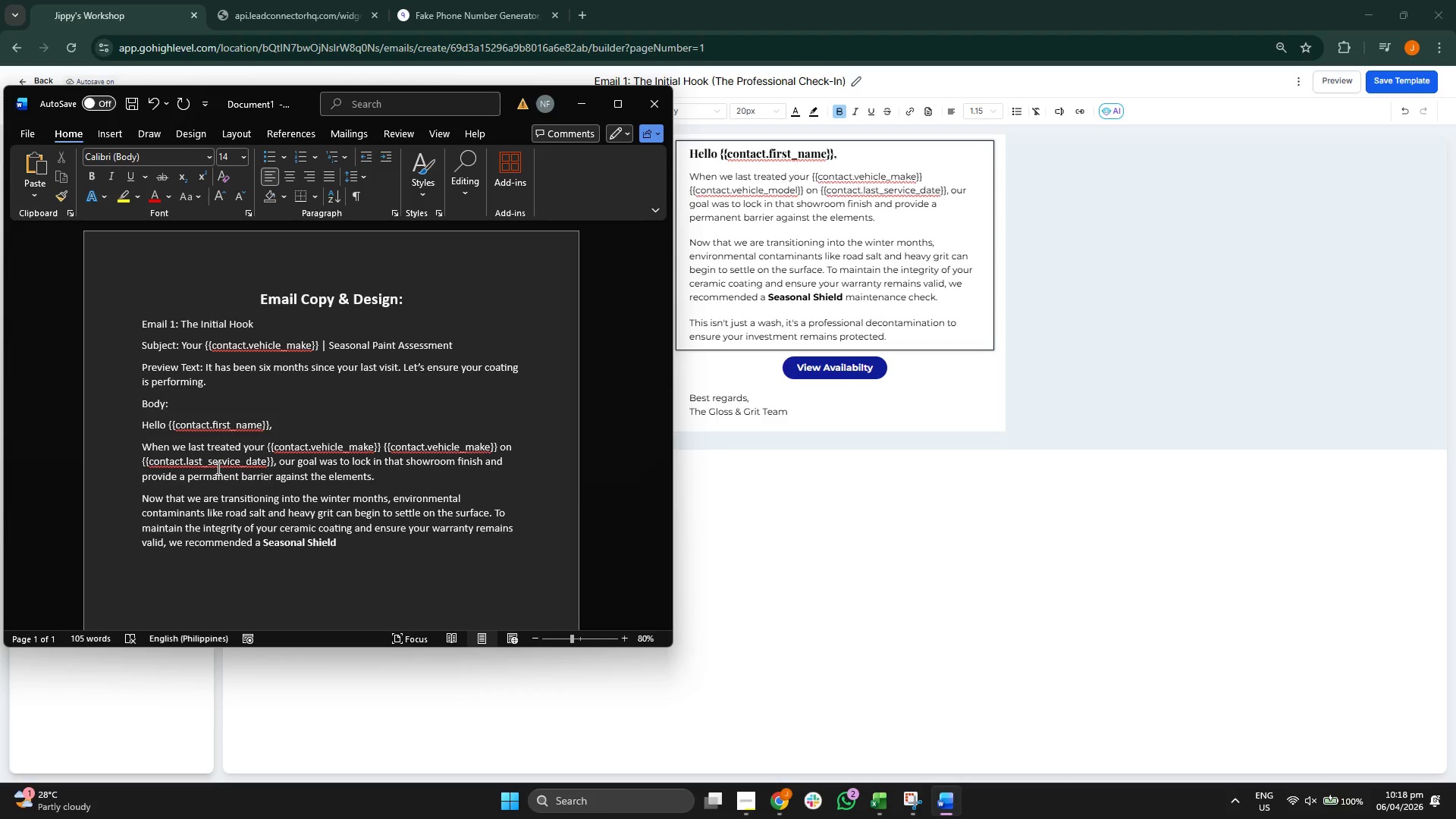 
type( ma)
key(Backspace)
key(Backspace)
key(Backspace)
type(maintenance check.)
 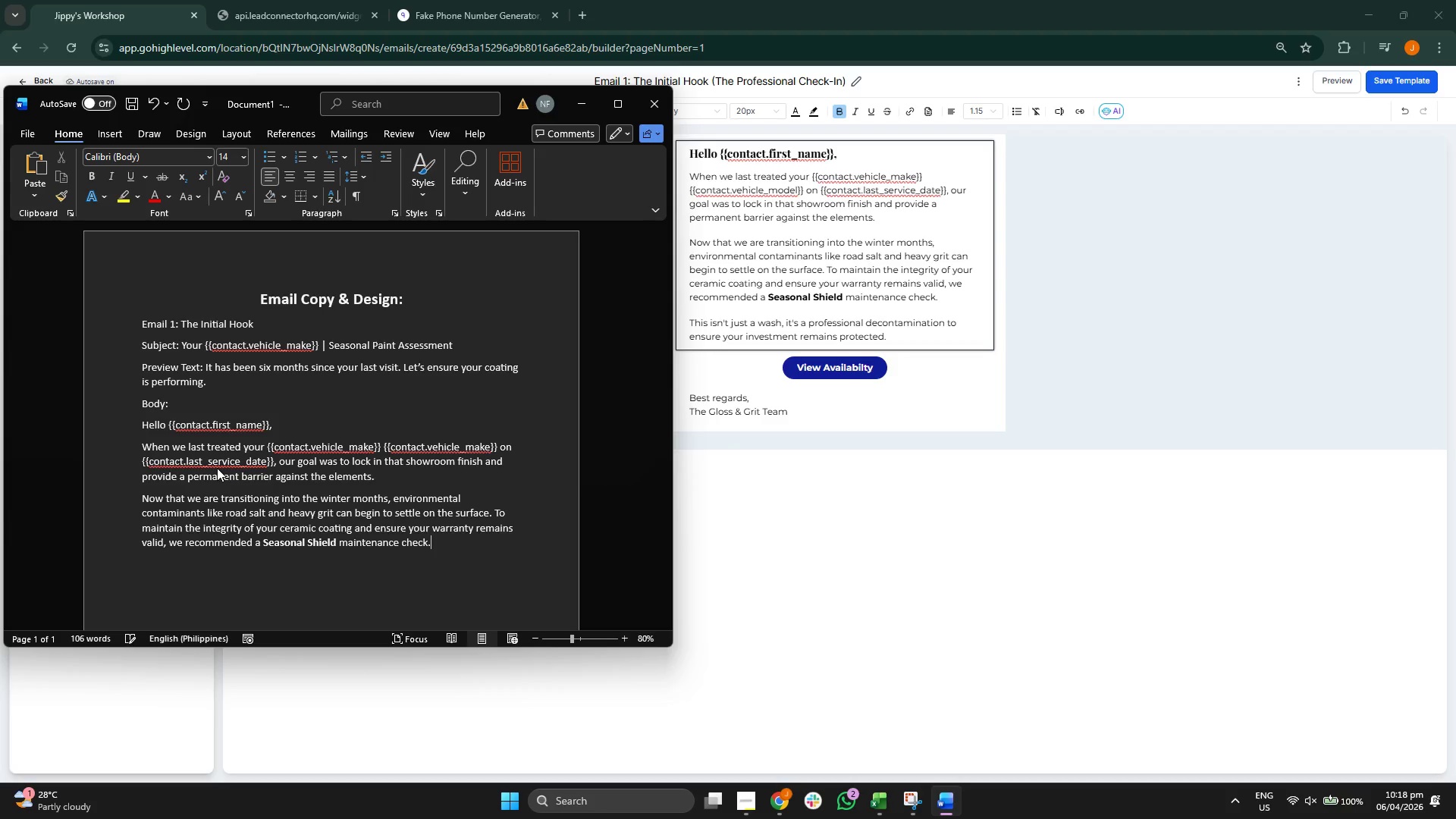 
key(Enter)
 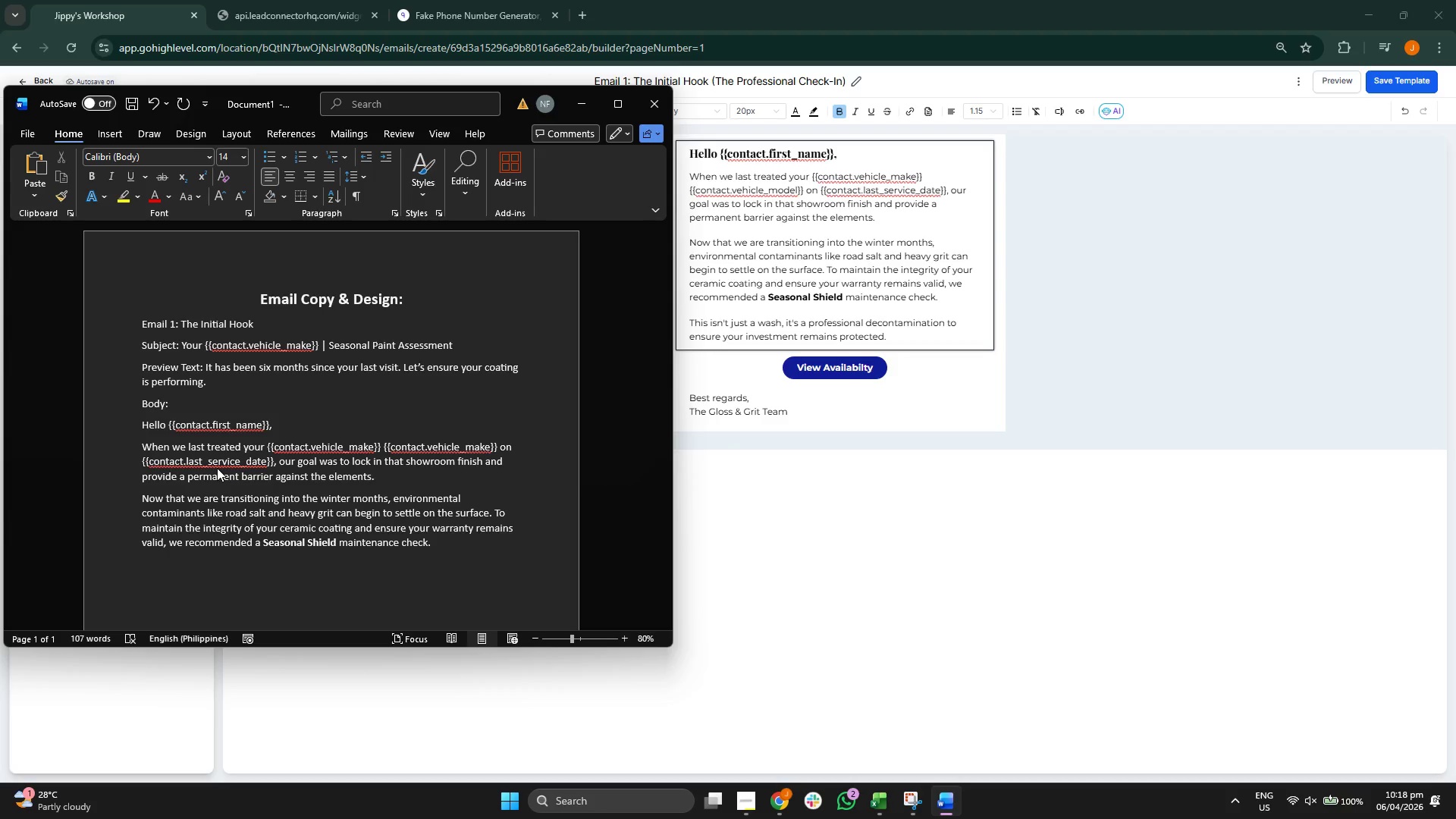 
type(This isnm)
key(Backspace)
type('t just a wash, it's a professional decontamination to ensure your investement)
key(Backspace)
key(Backspace)
key(Backspace)
key(Backspace)
key(Backspace)
type(ment remians protected.)
 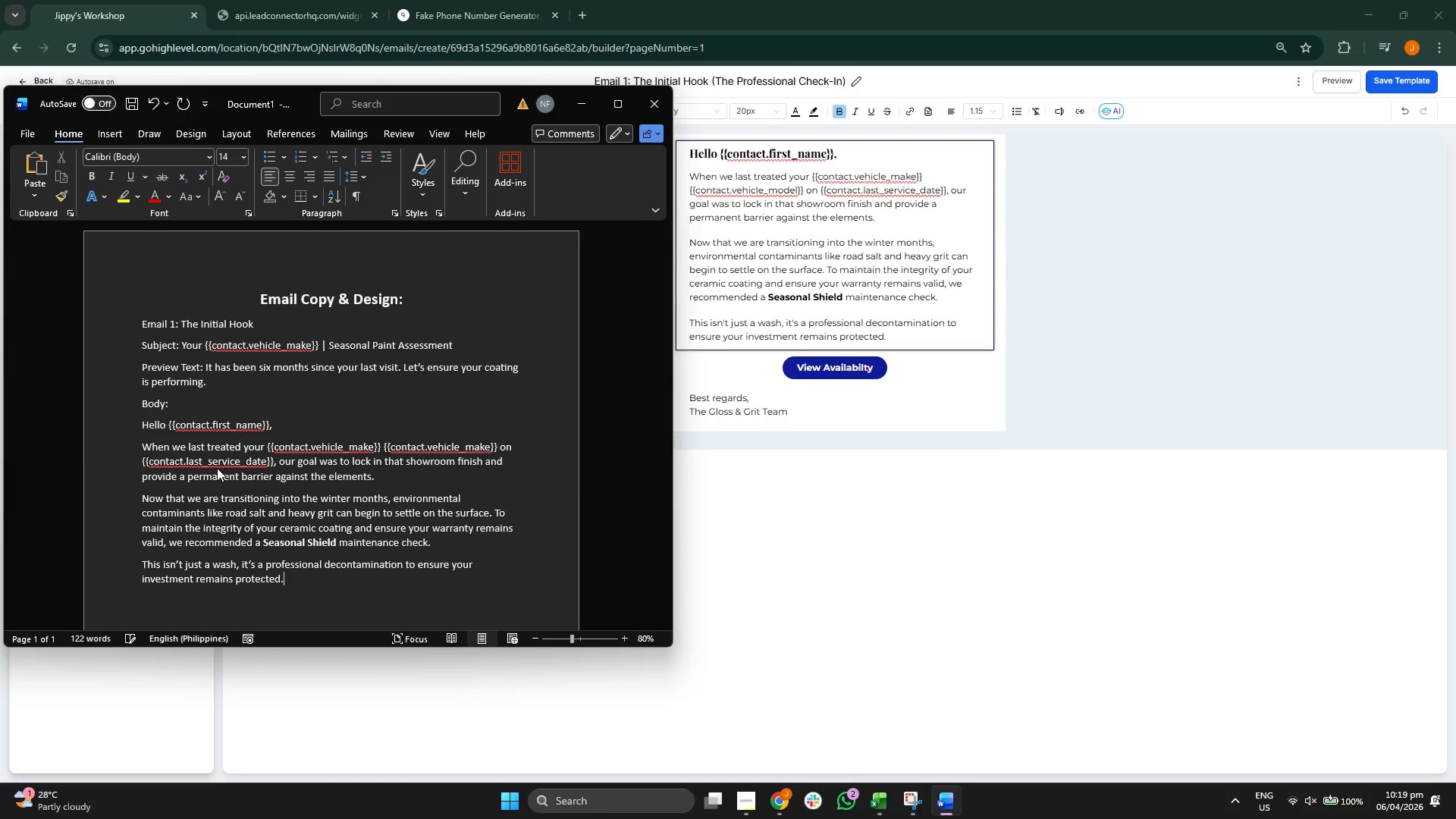 
key(Enter)
 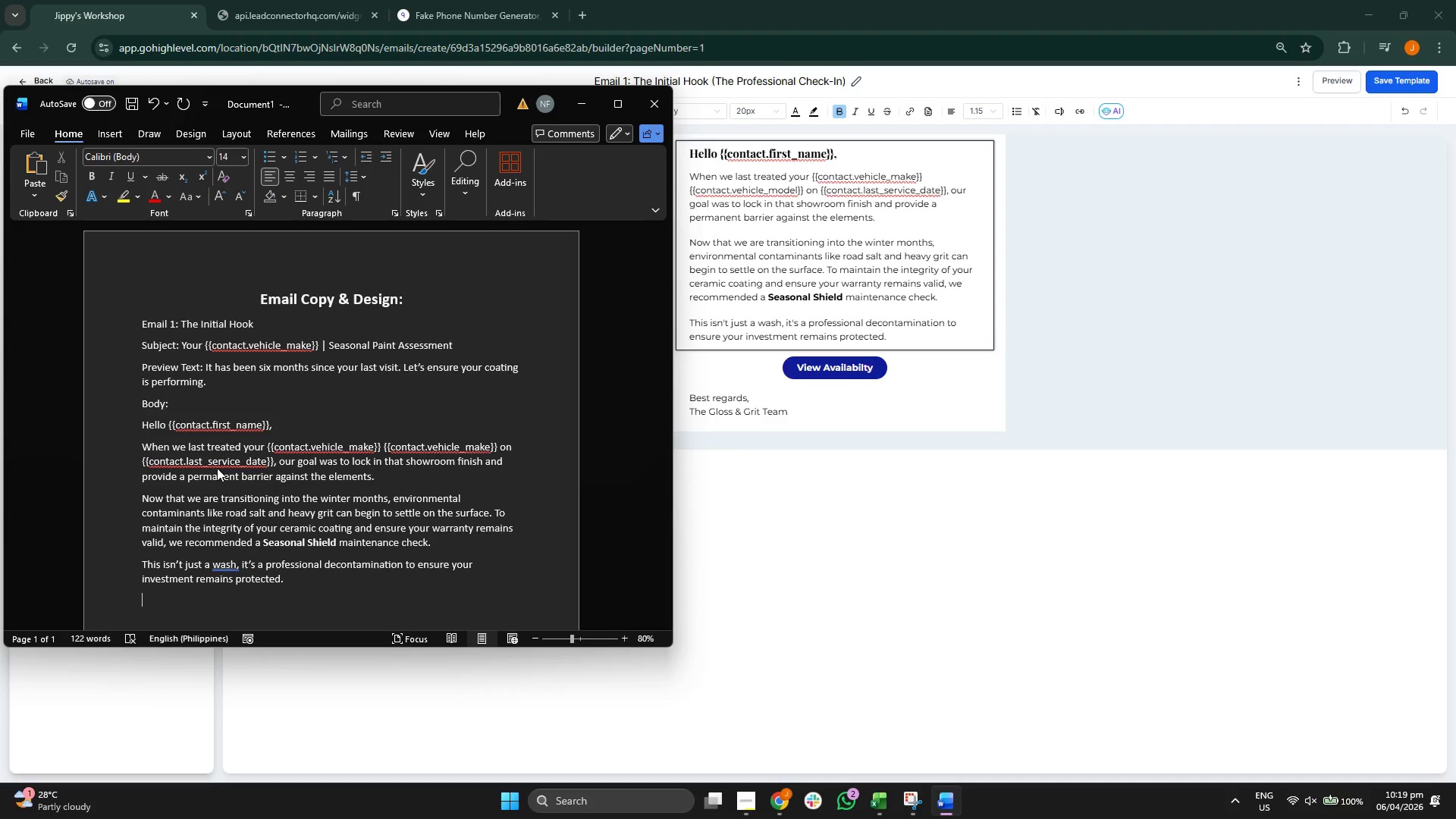 
type([Cut)
key(Backspace)
key(Backspace)
key(Backspace)
type(Button: Vide)
key(Backspace)
key(Backspace)
type(w)
key(Backspace)
type(ew Availabilitu)
key(Backspace)
type(y] Link)
key(Backspace)
key(Backspace)
key(Backspace)
key(Backspace)
key(Backspace)
 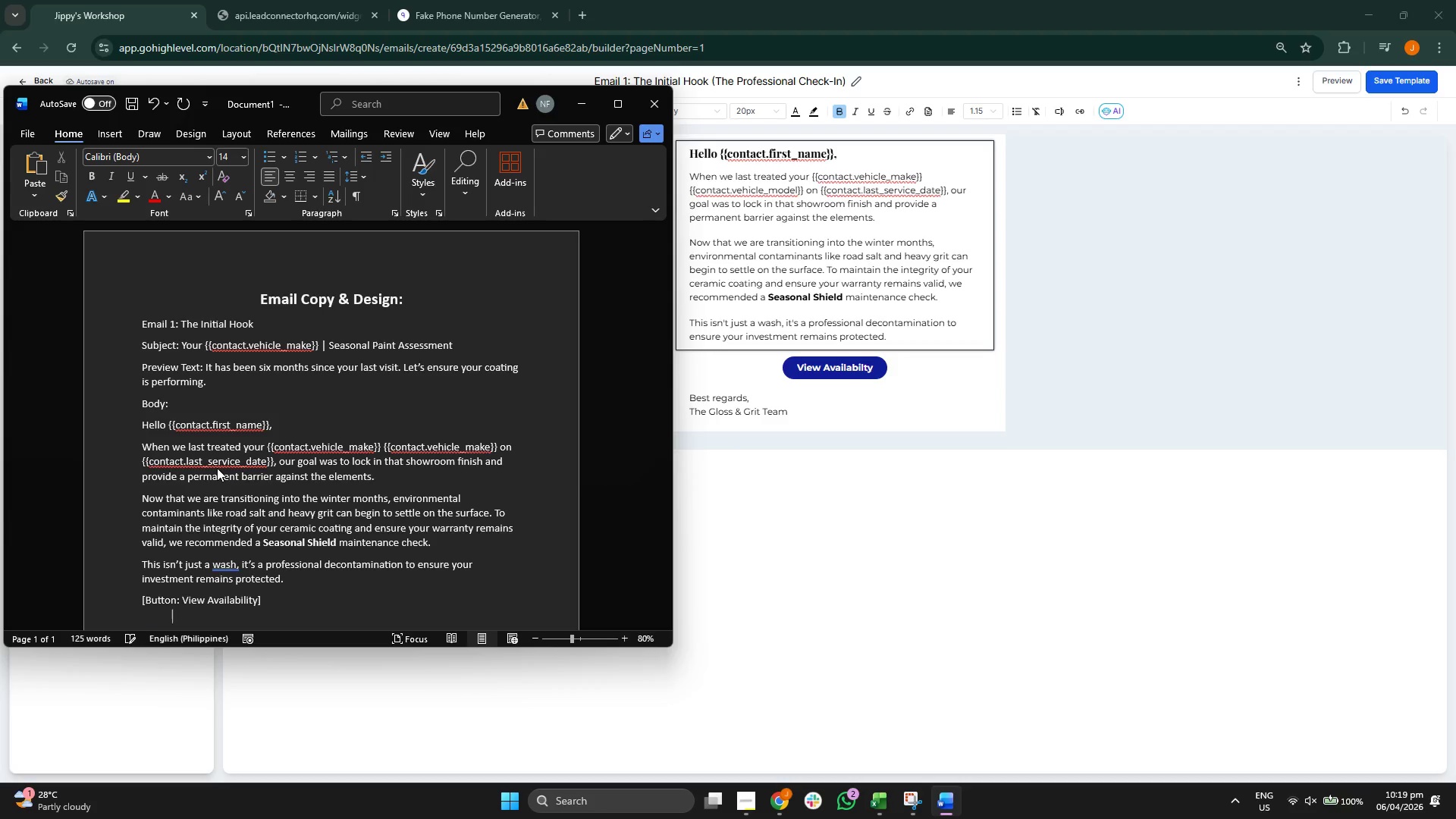 
 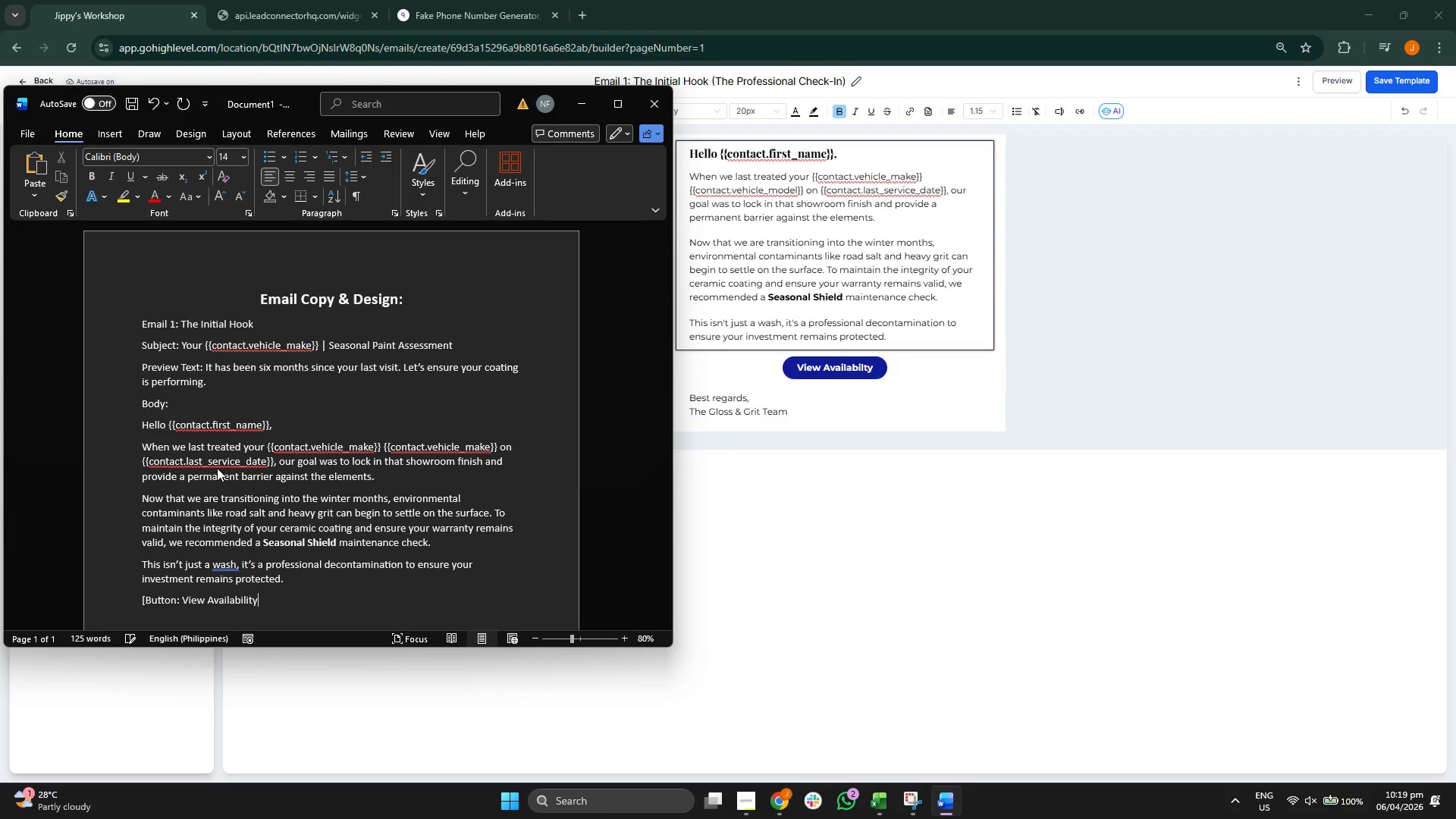 
key(Enter)
 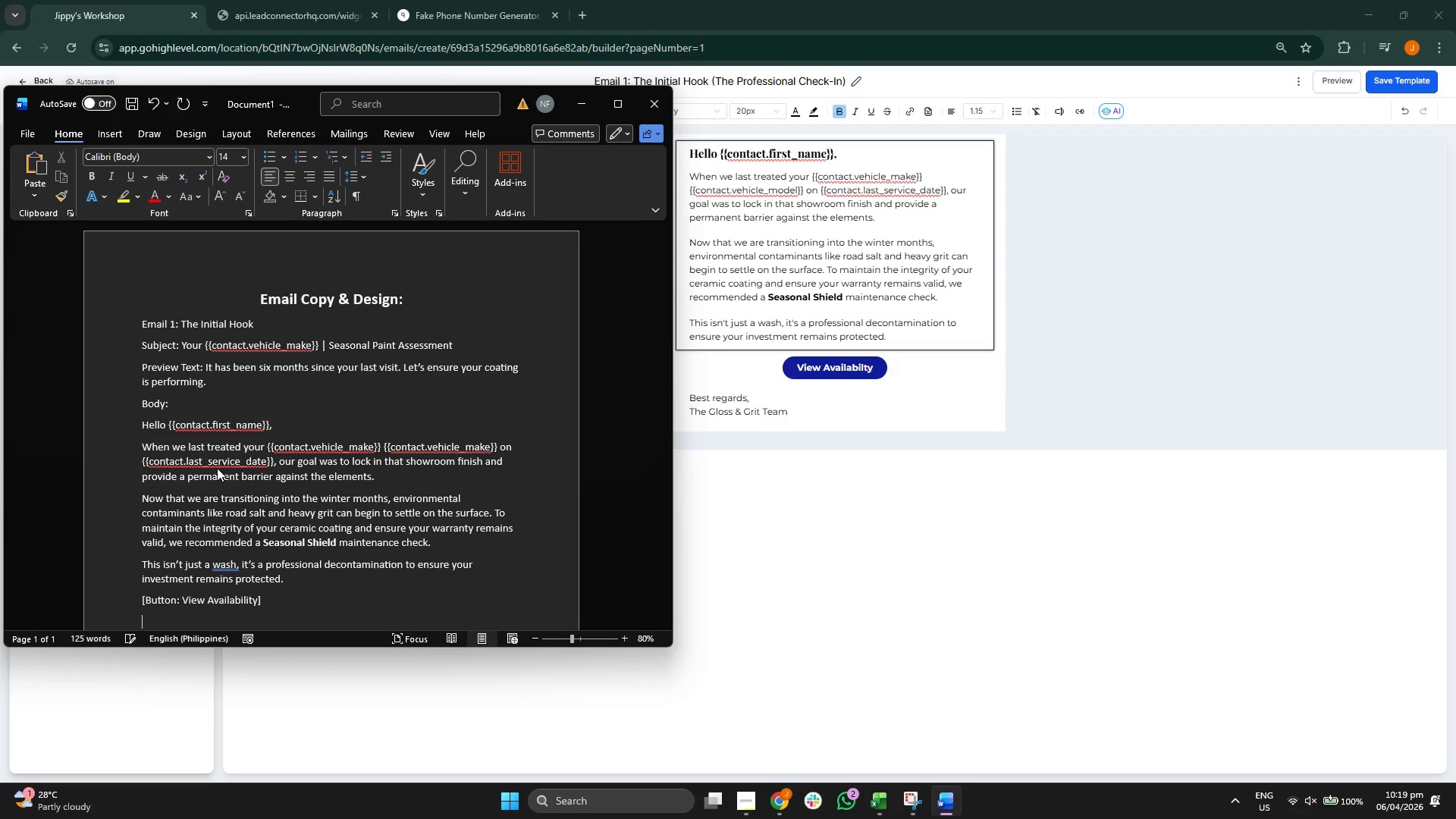 
key(Backspace)
 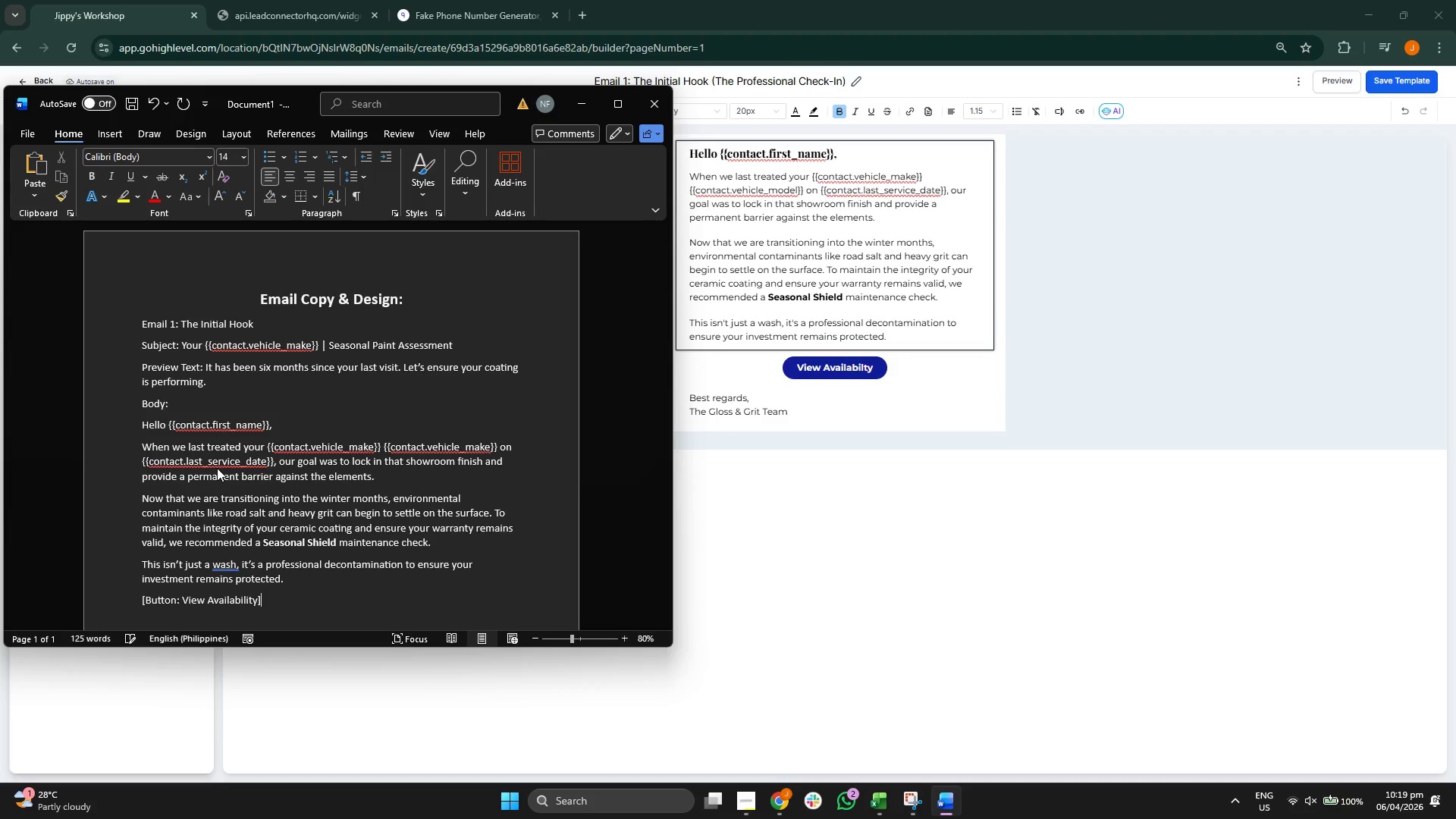 
key(Shift+Enter)
 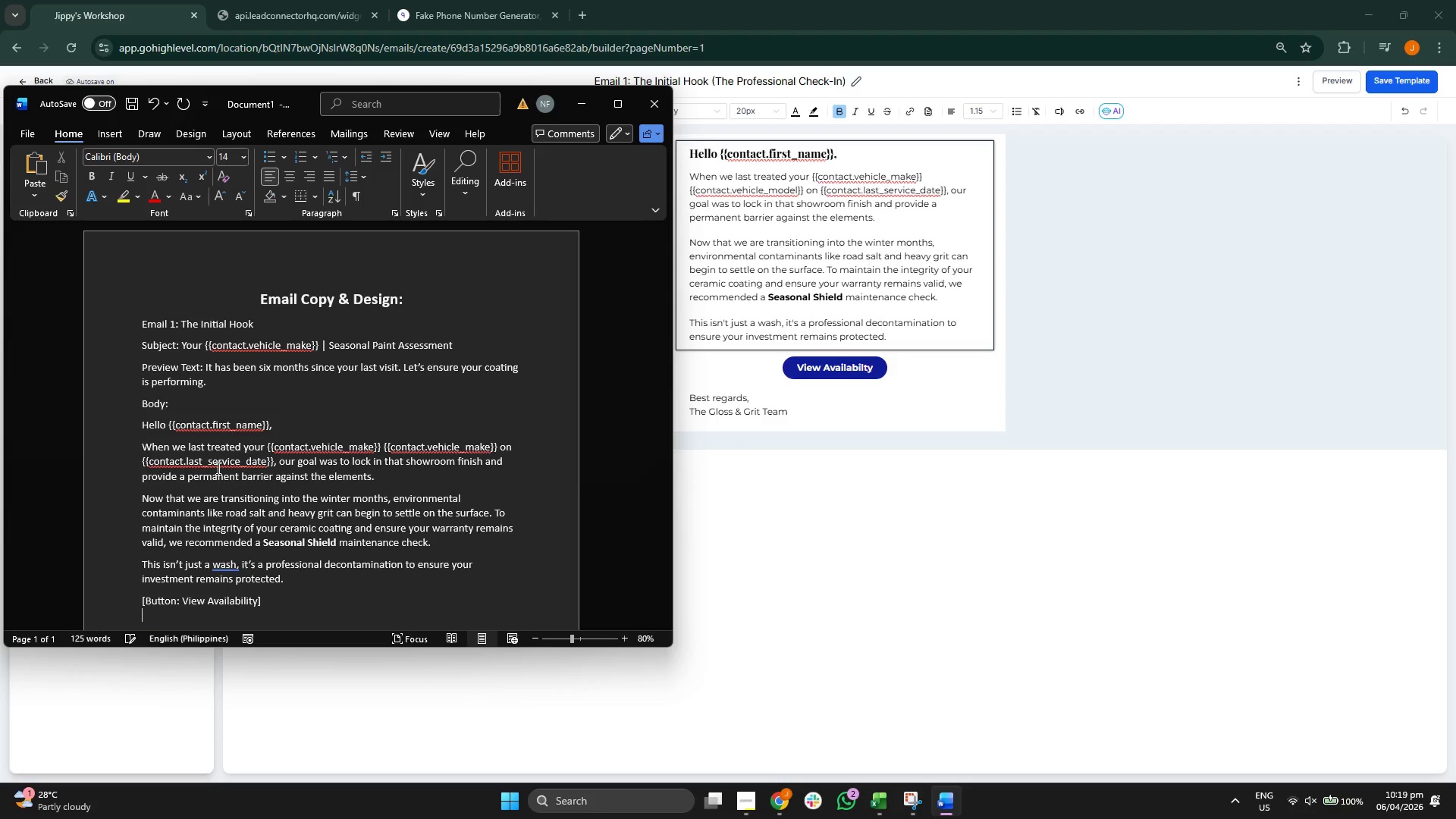 
type(Link )
key(Backspace)
type(: {{custom_values.booking)
 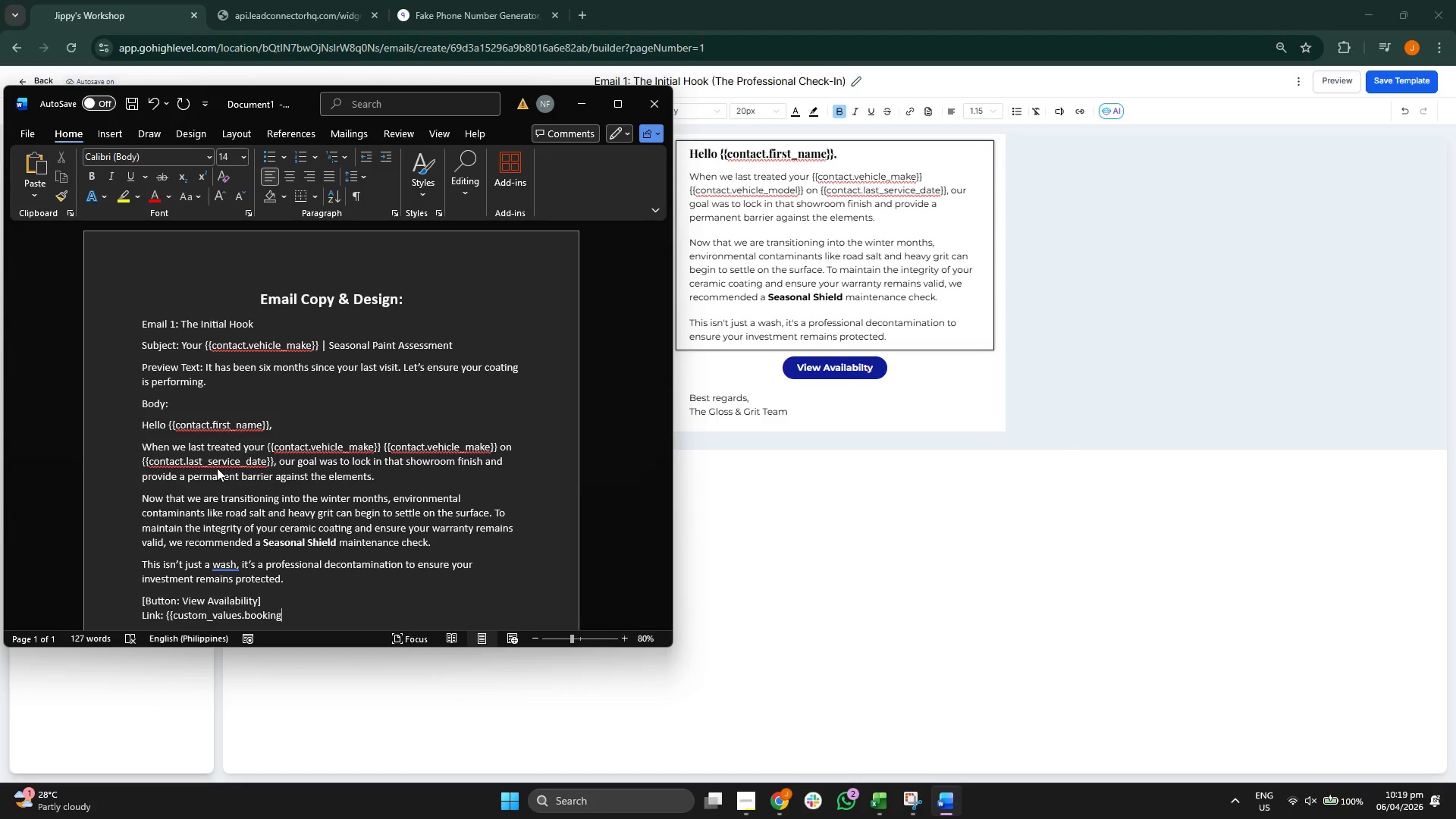 
left_click([792, 581])
 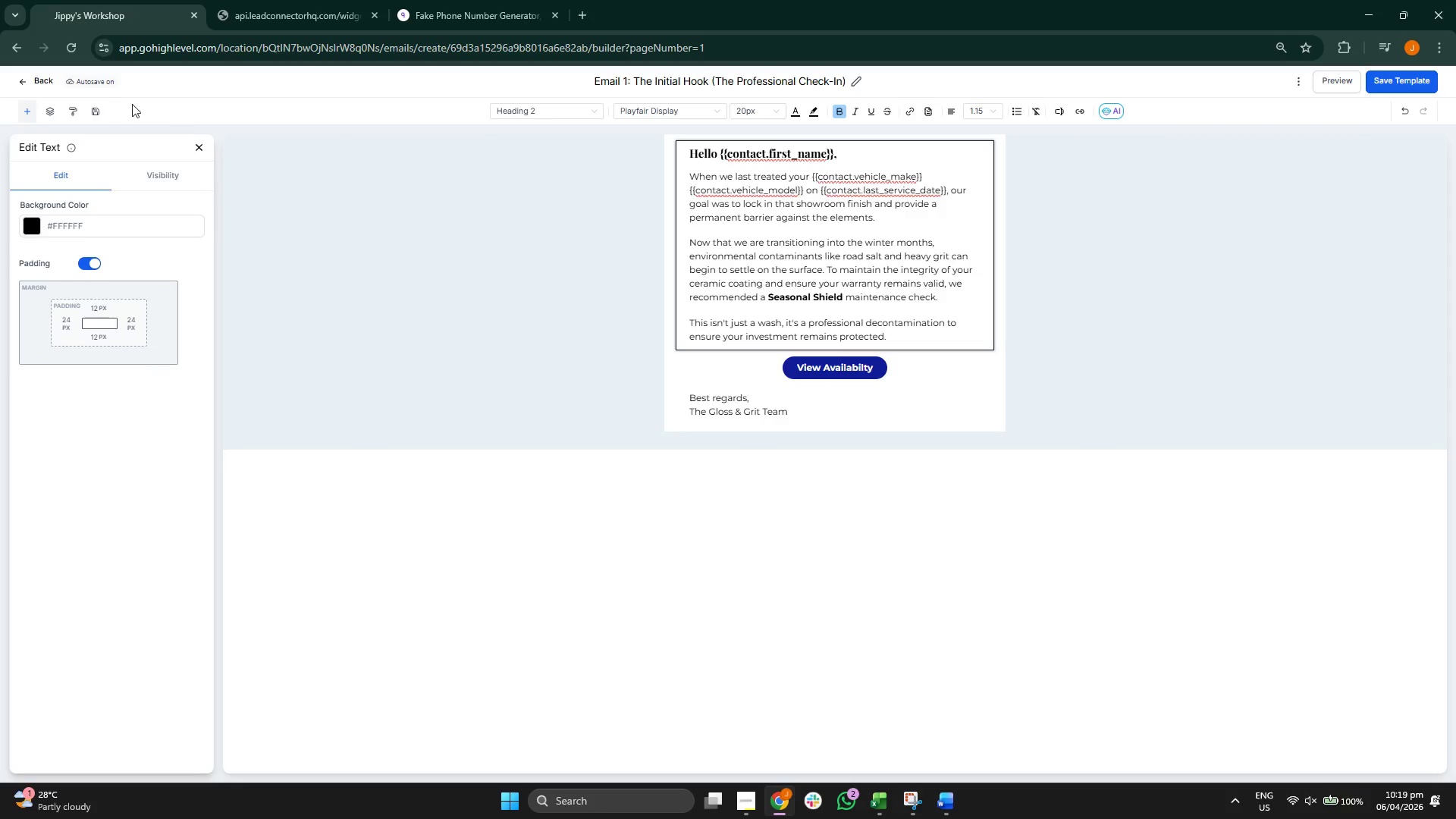 
left_click([45, 78])
 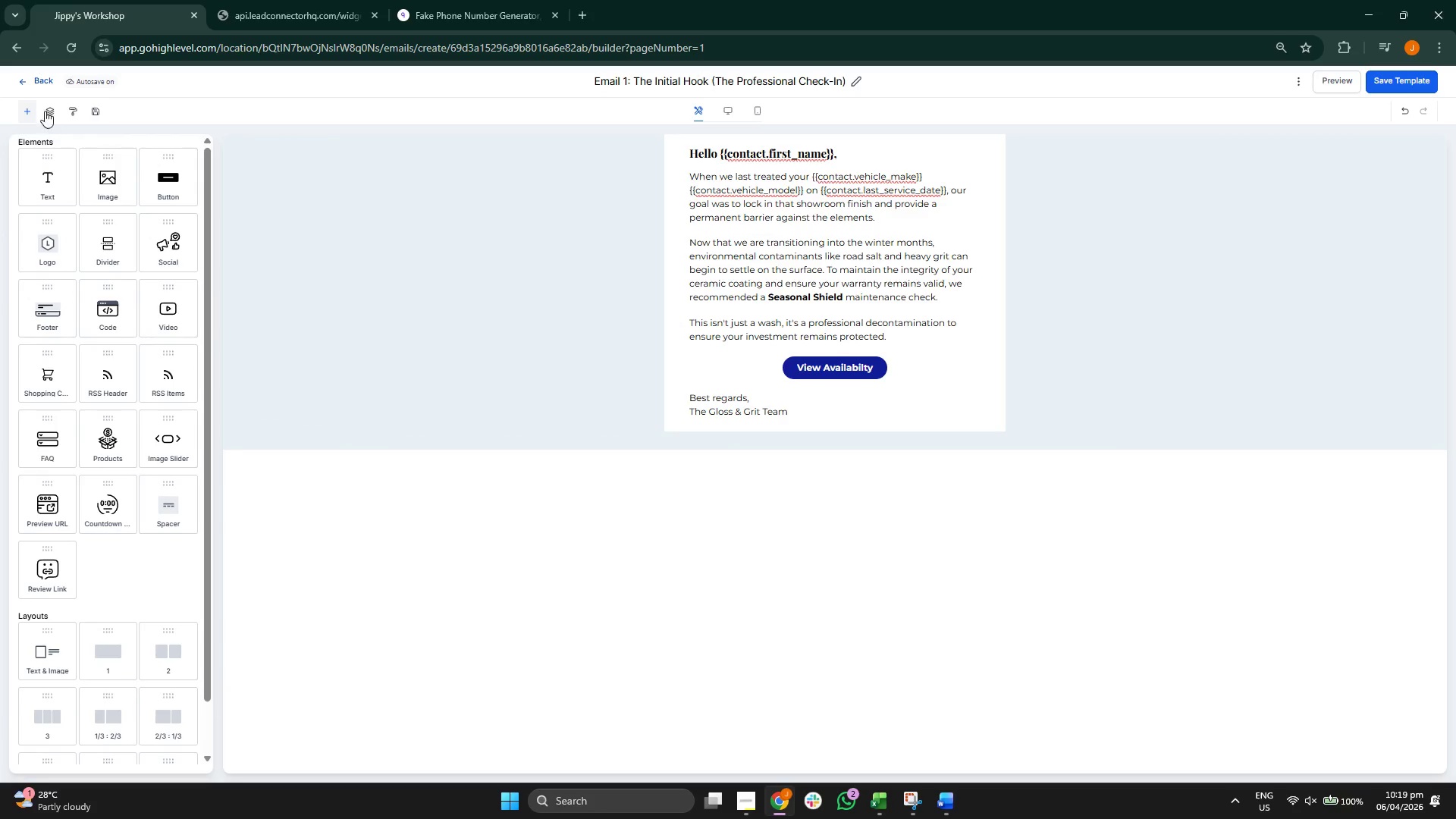 
left_click([40, 76])
 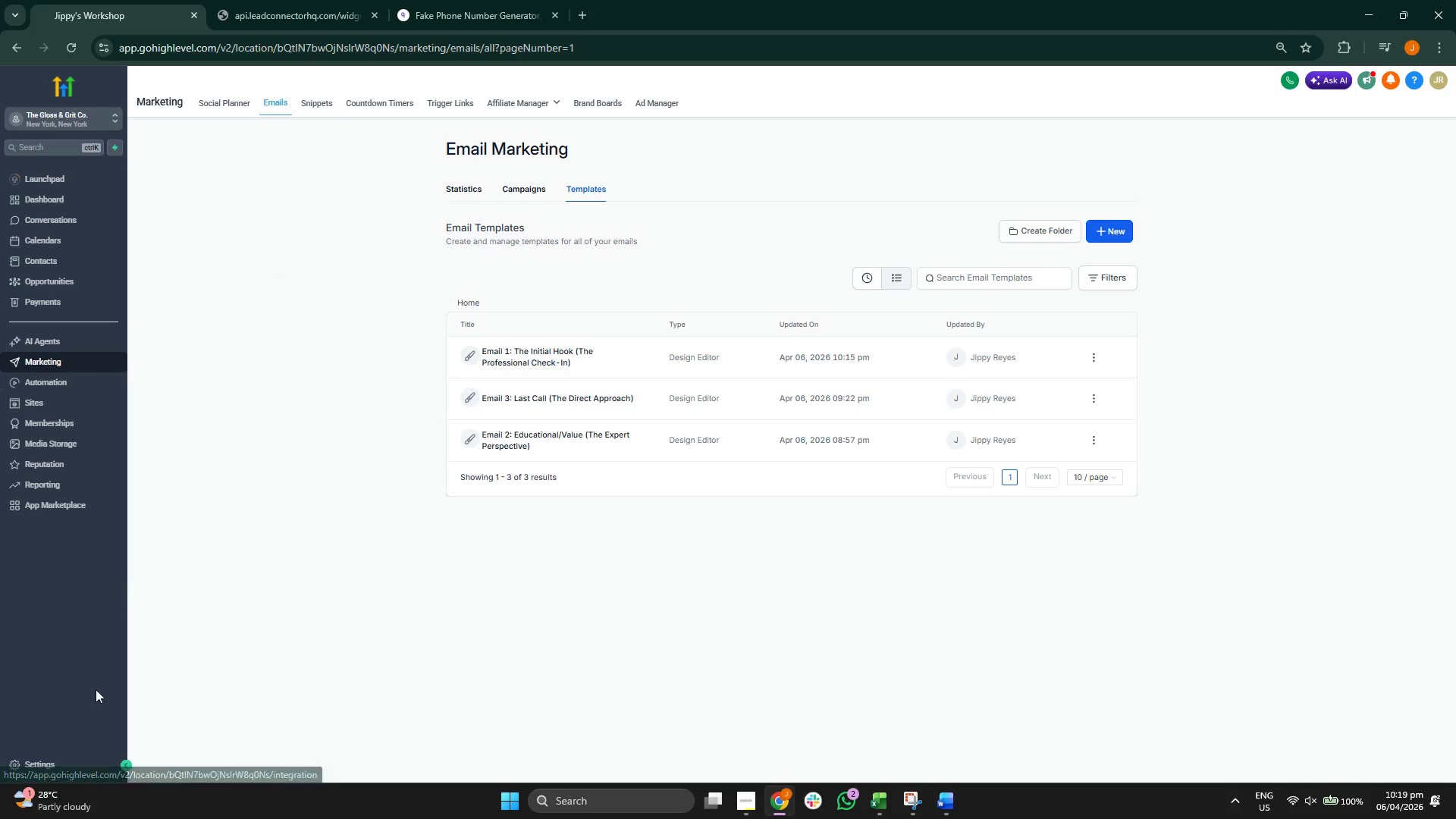 
wait(5.5)
 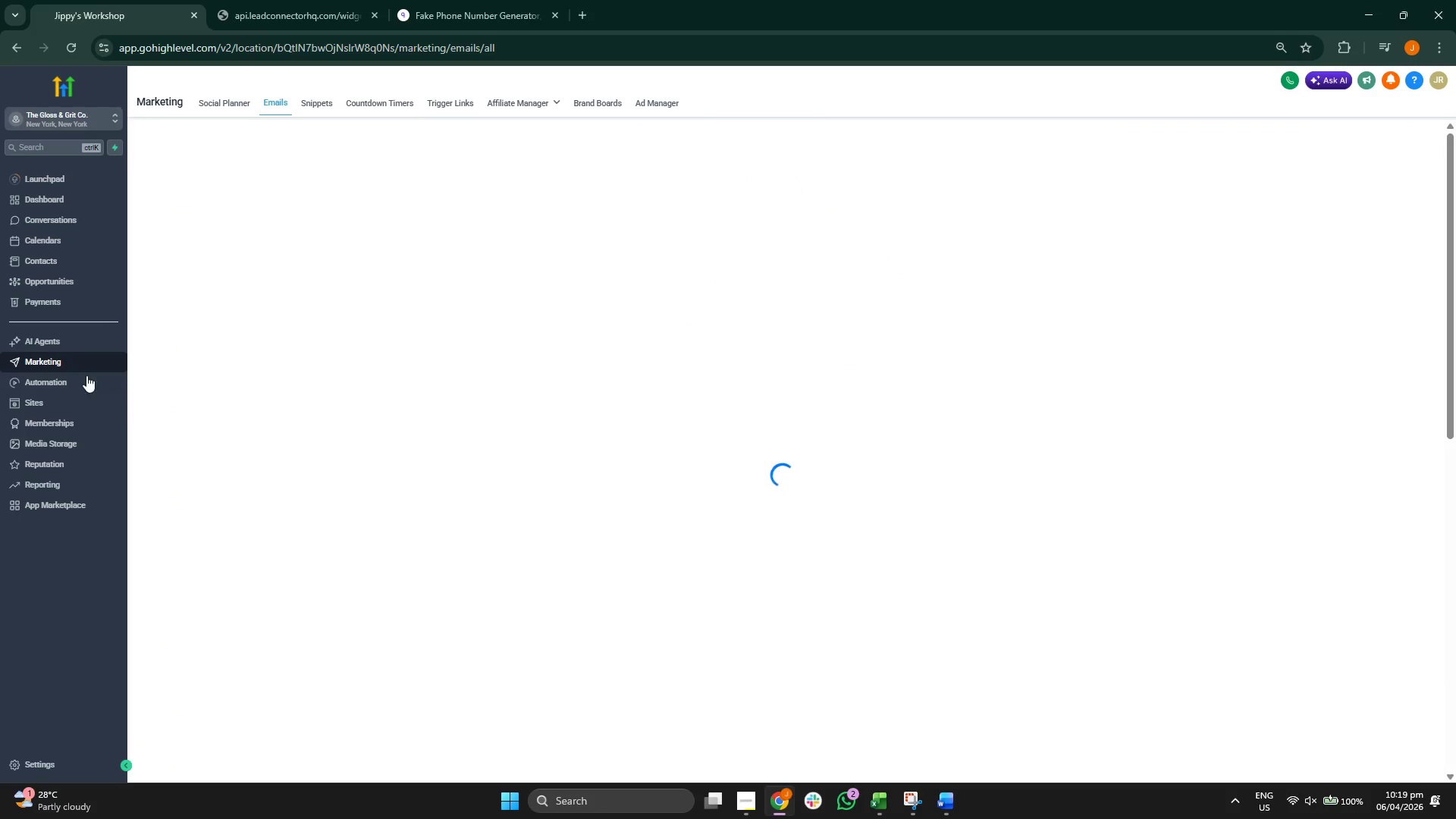 
left_click([79, 491])
 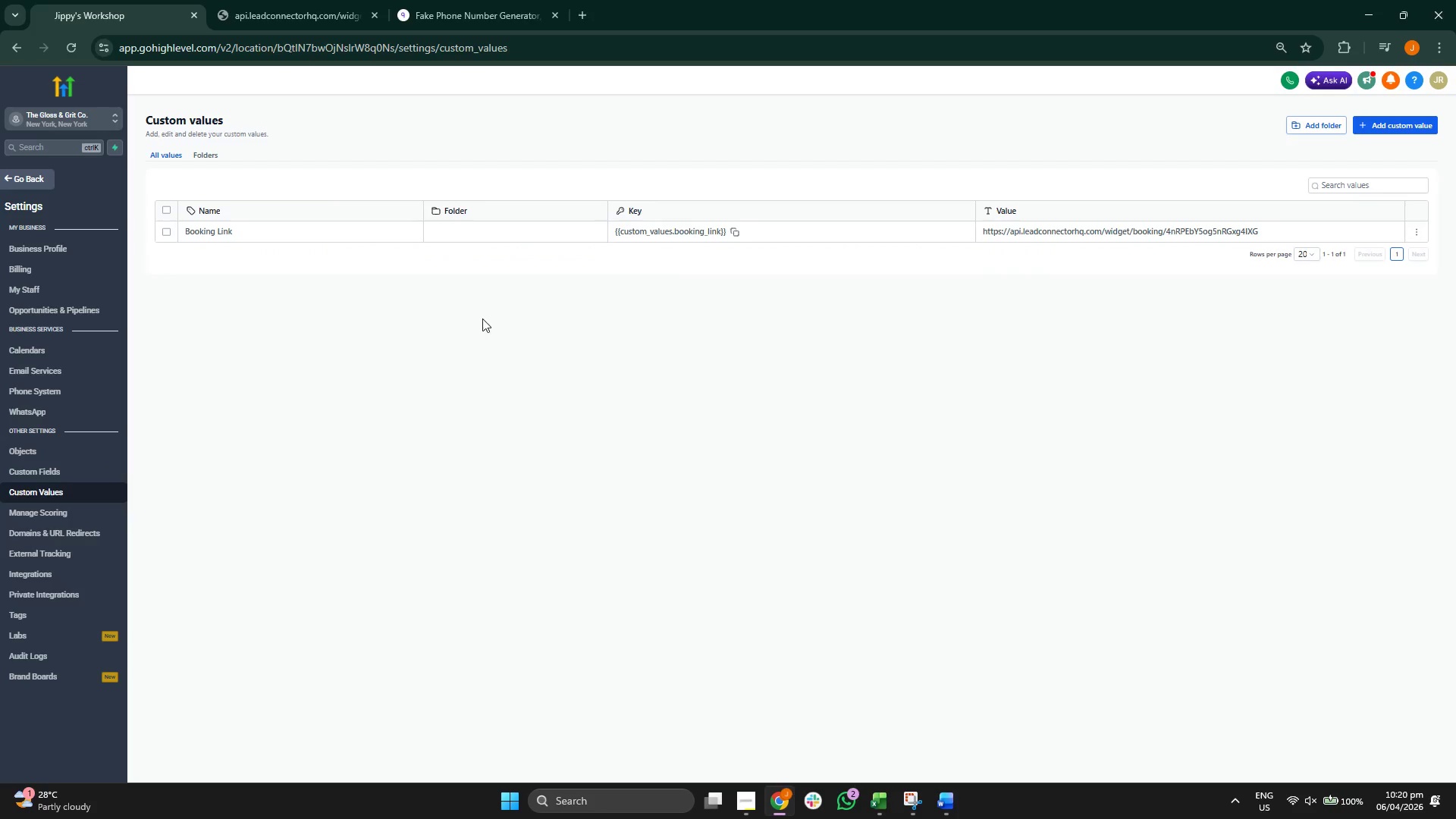 
wait(6.67)
 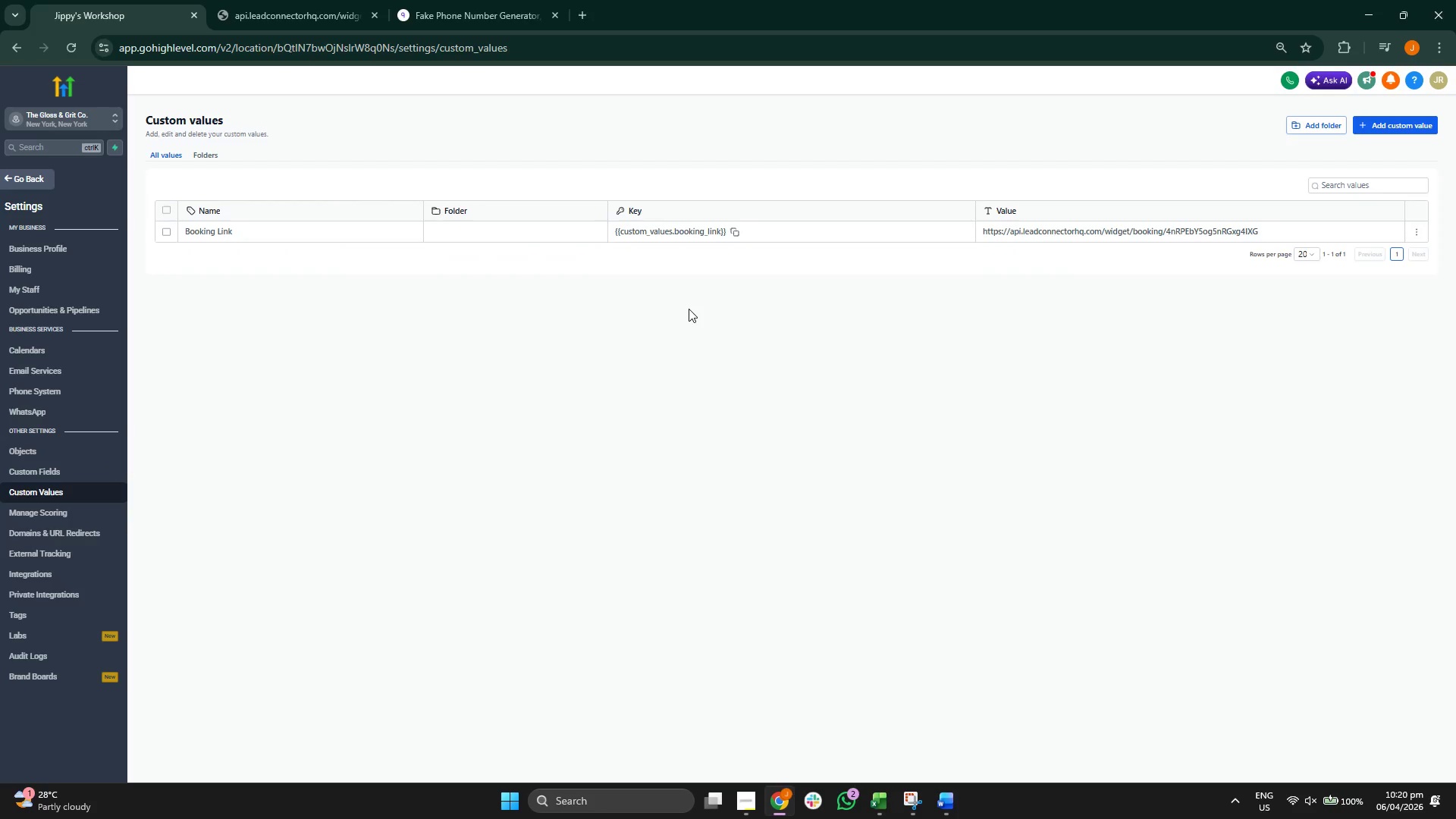 
left_click([28, 179])
 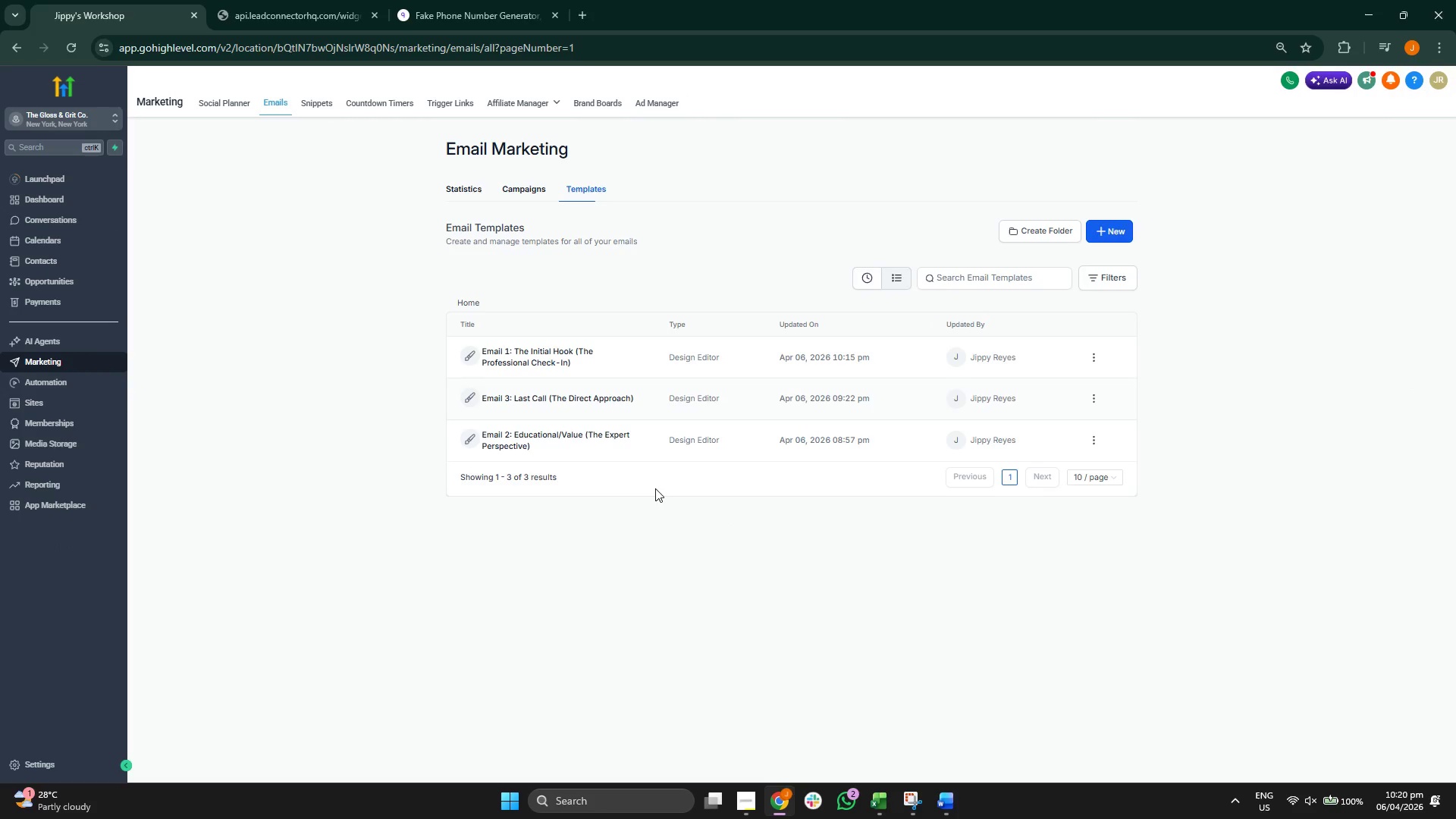 
wait(8.83)
 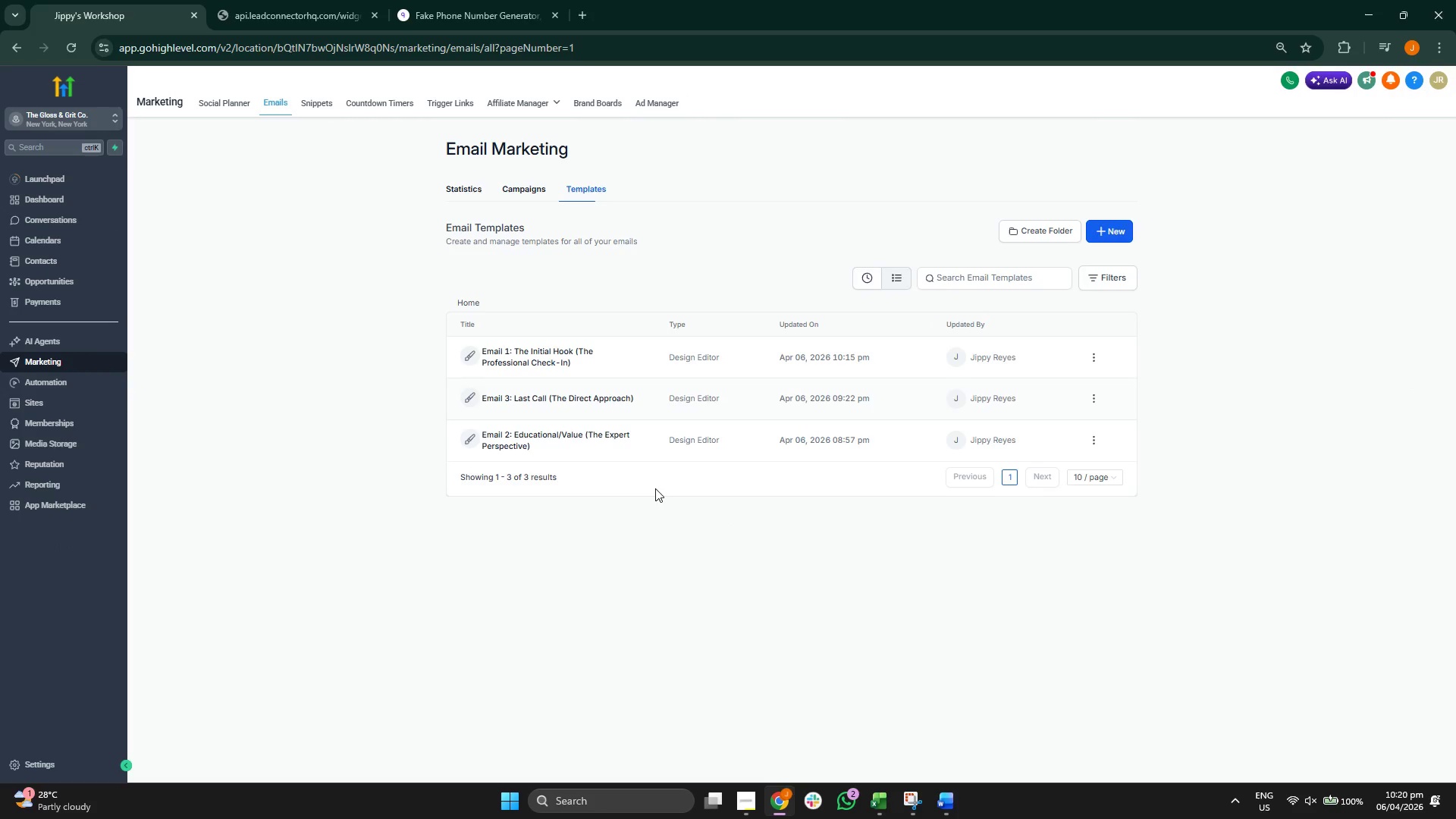 
scroll: coordinate [361, 494], scroll_direction: down, amount: 3.0
 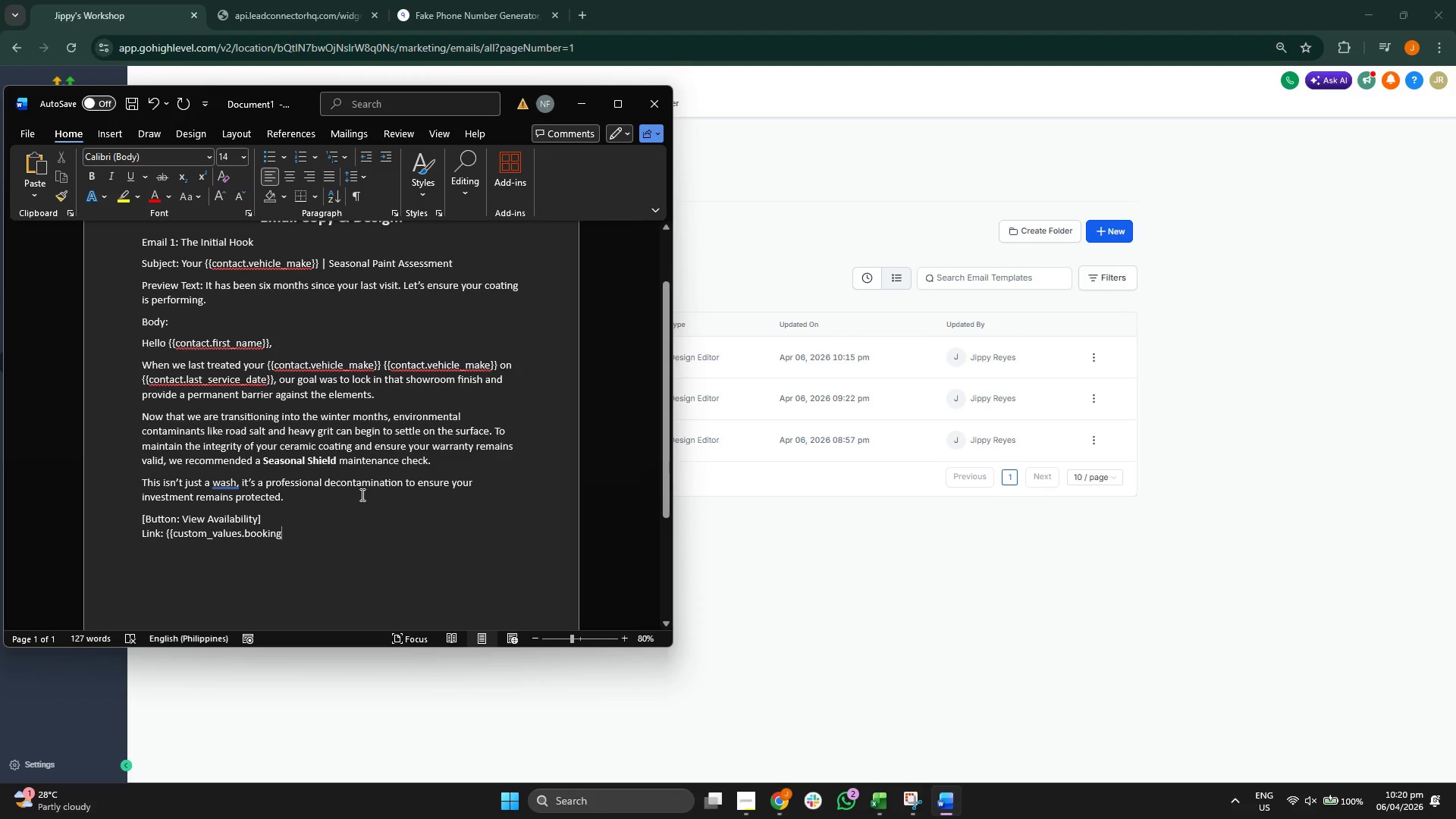 
type(_lin}})
 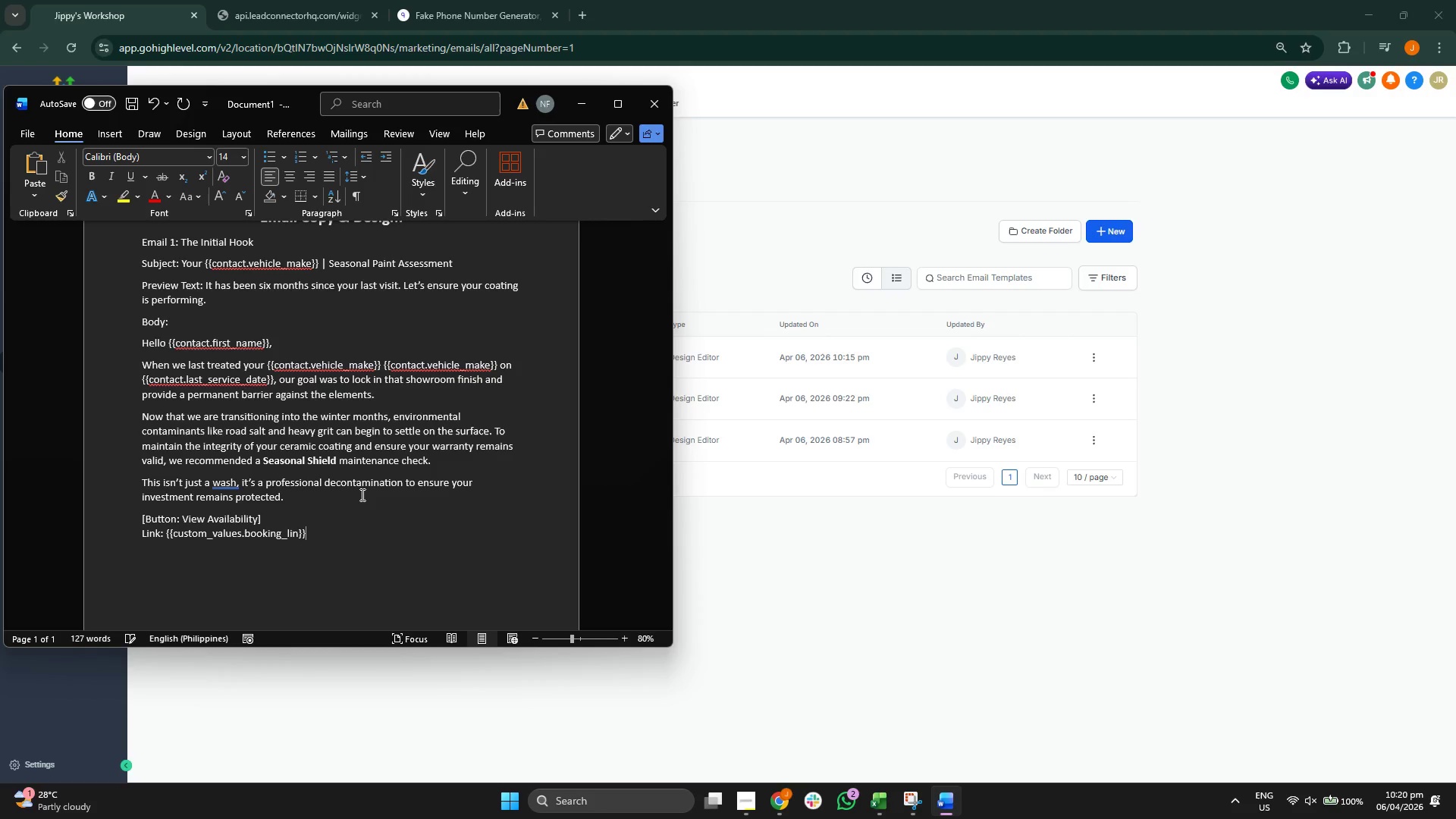 
wait(5.26)
 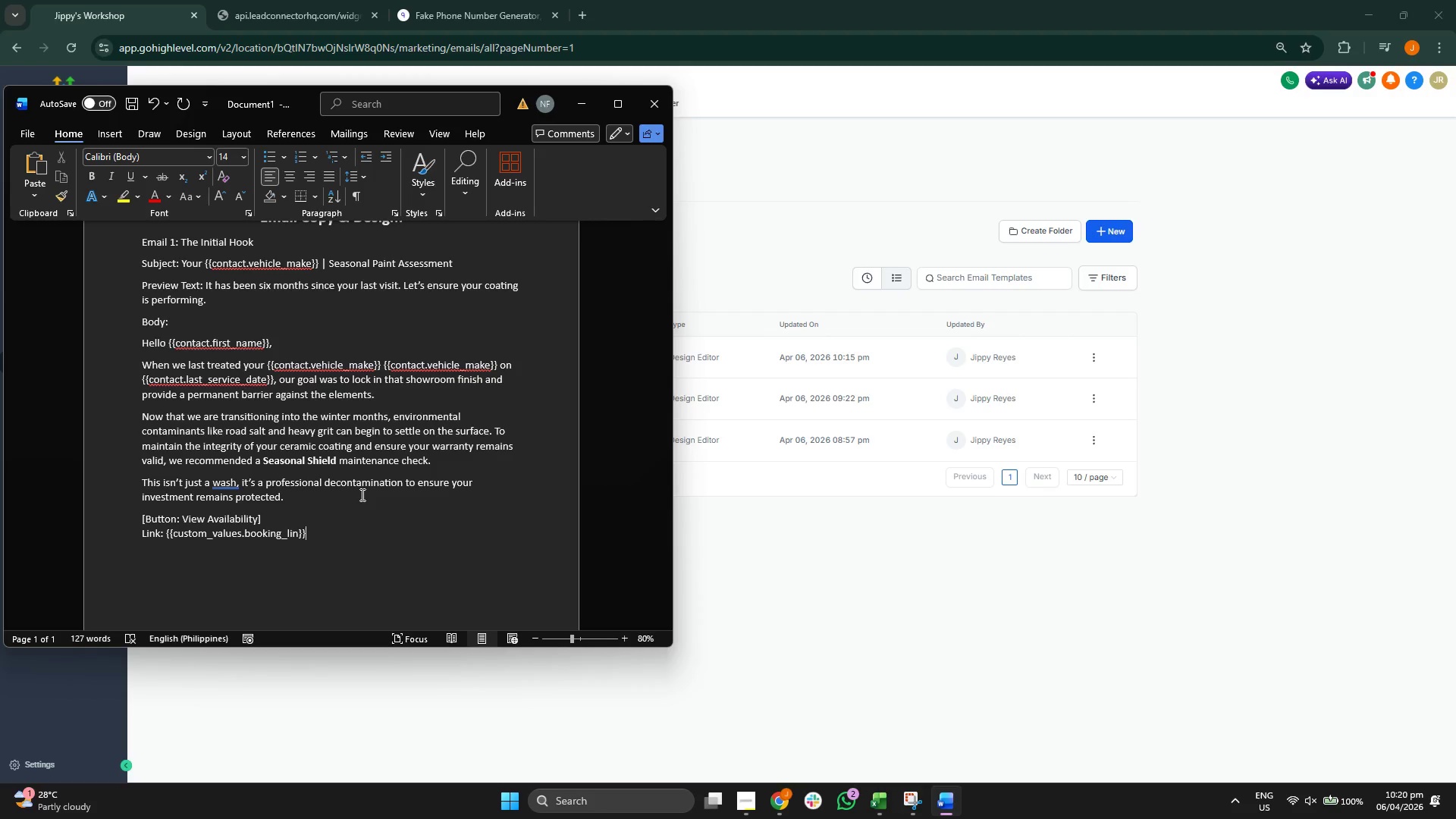 
left_click([379, 532])
 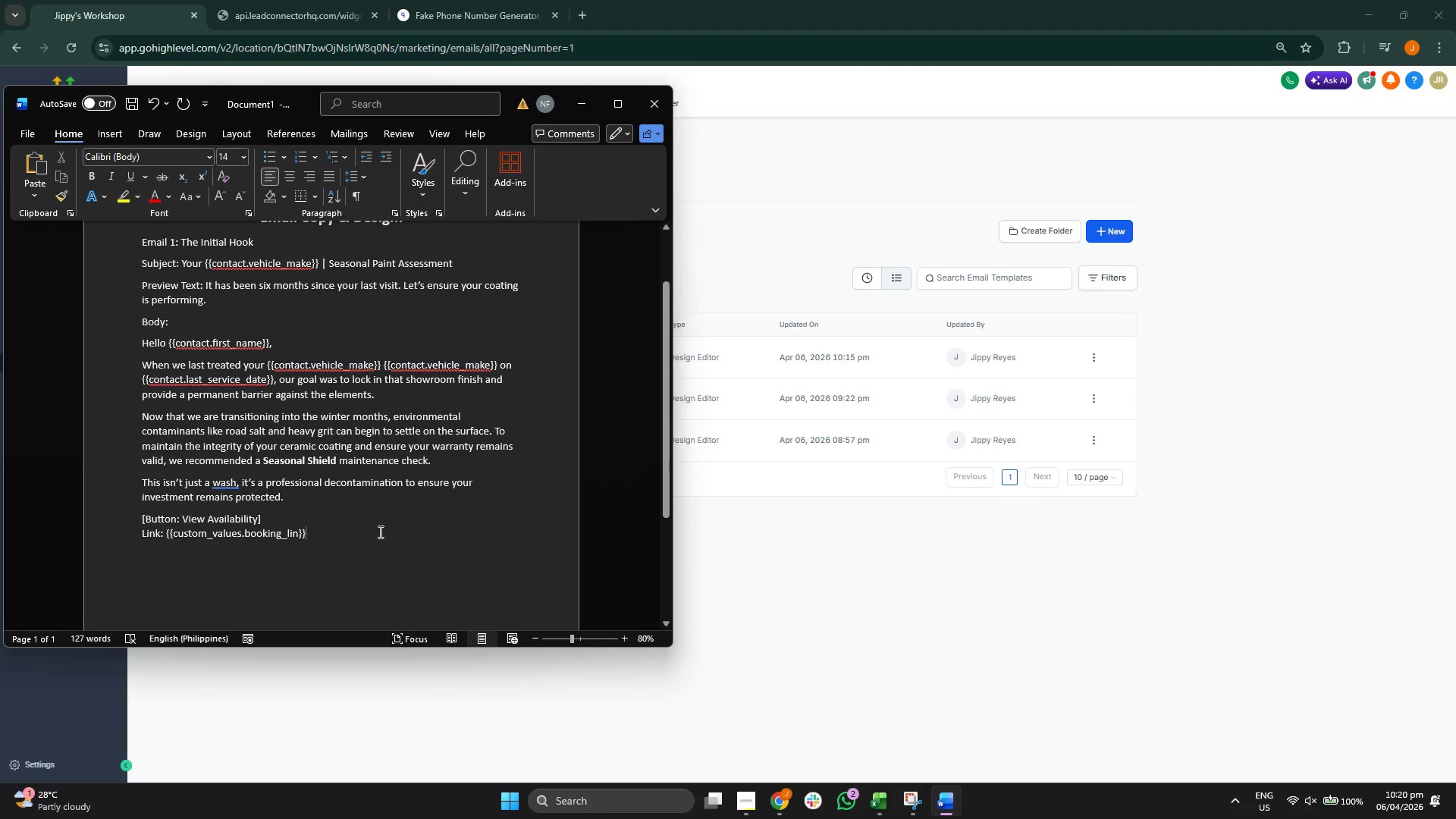 
wait(6.02)
 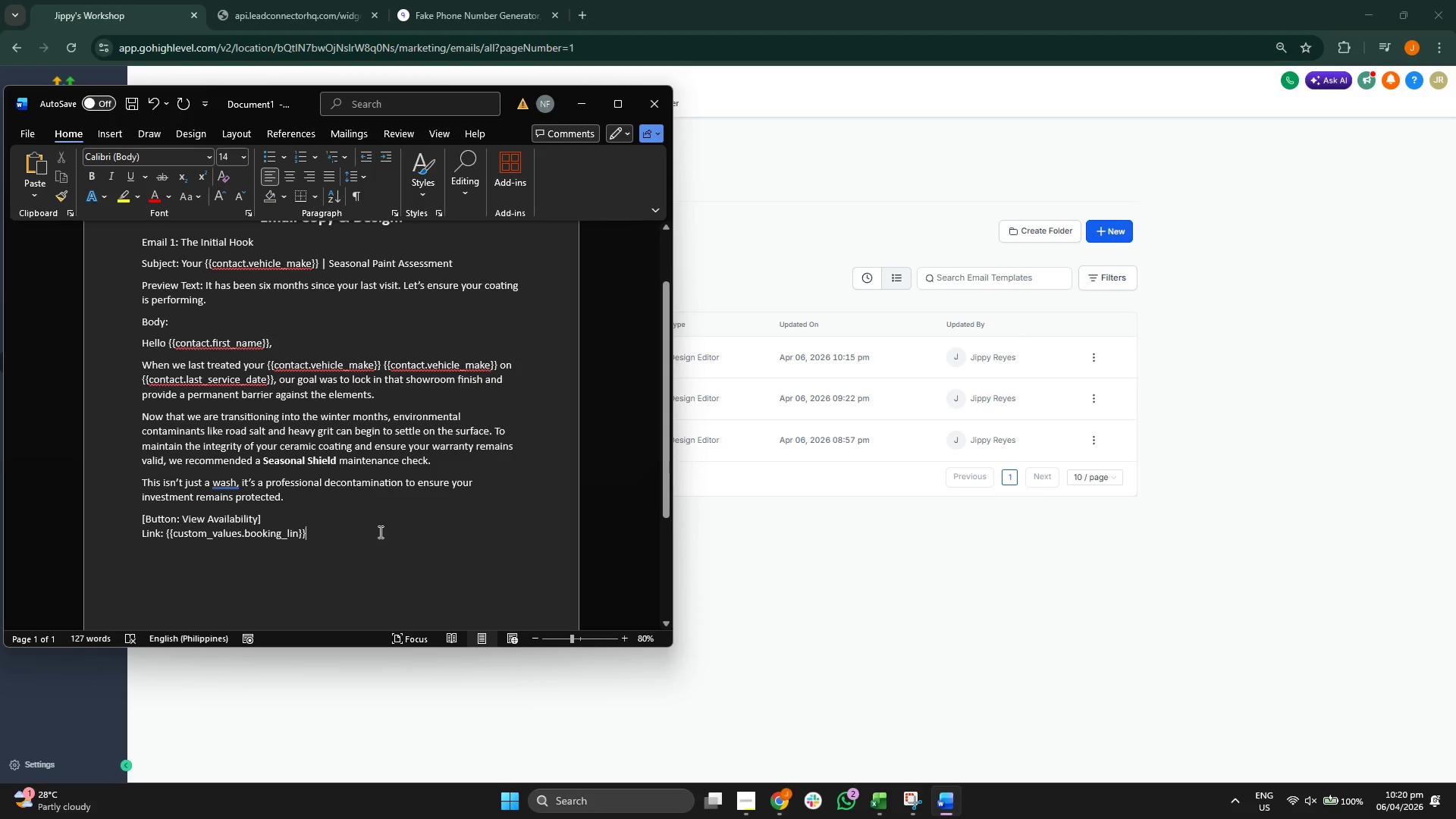 
type(t)
key(Backspace)
type(um)
key(Backspace)
type(t)
key(Backspace)
 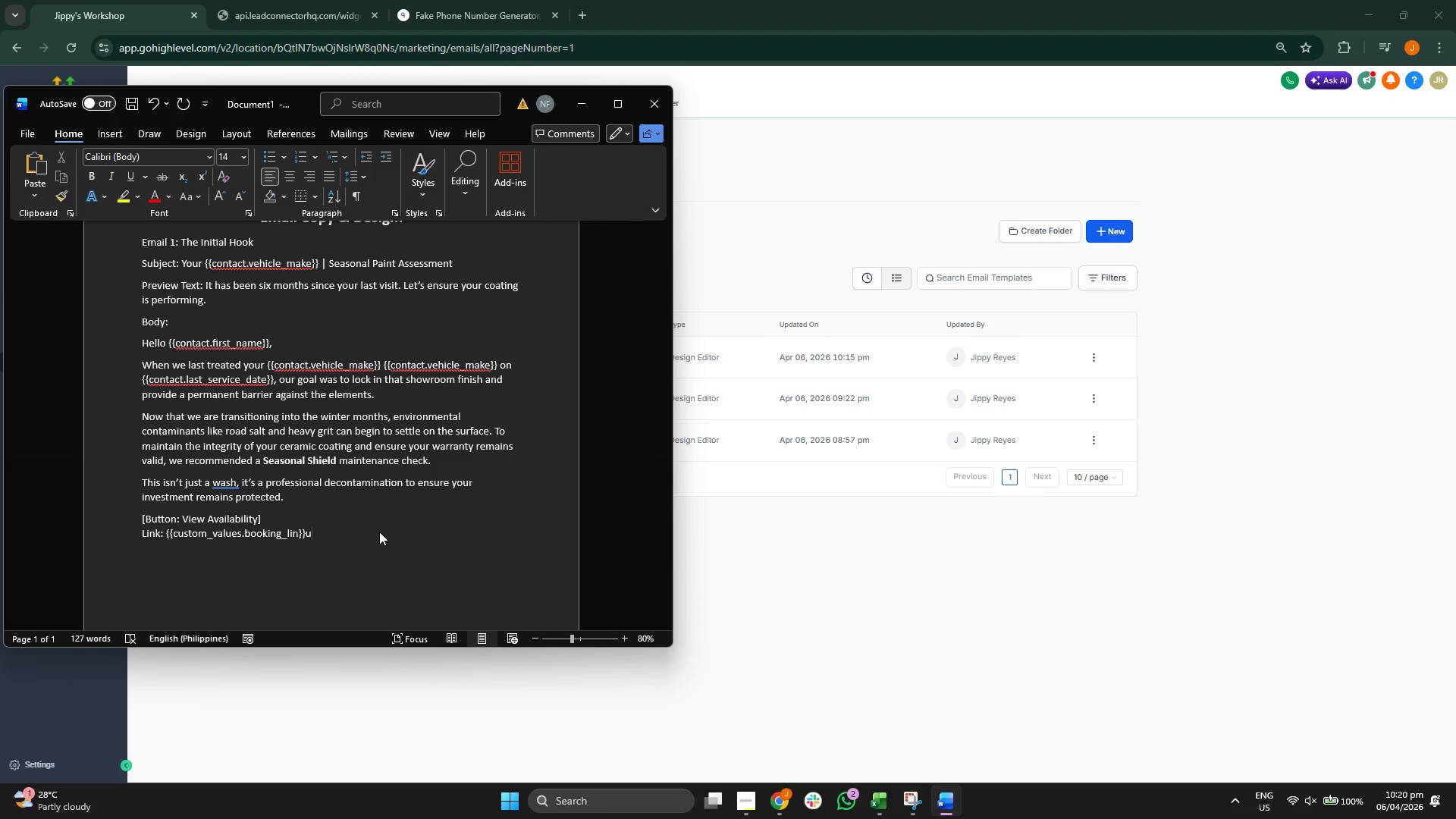 
wait(7.42)
 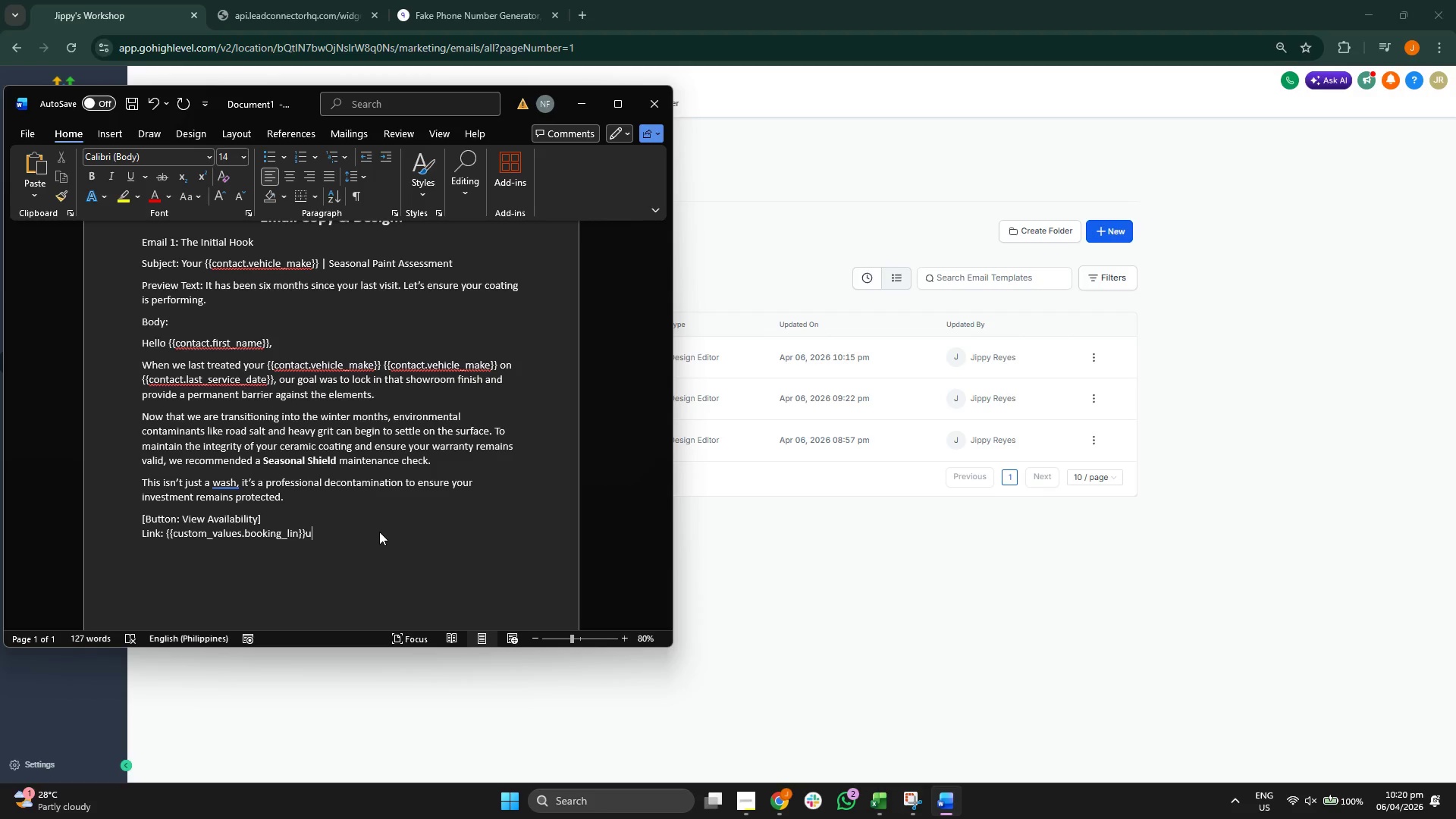 
key(Backspace)
 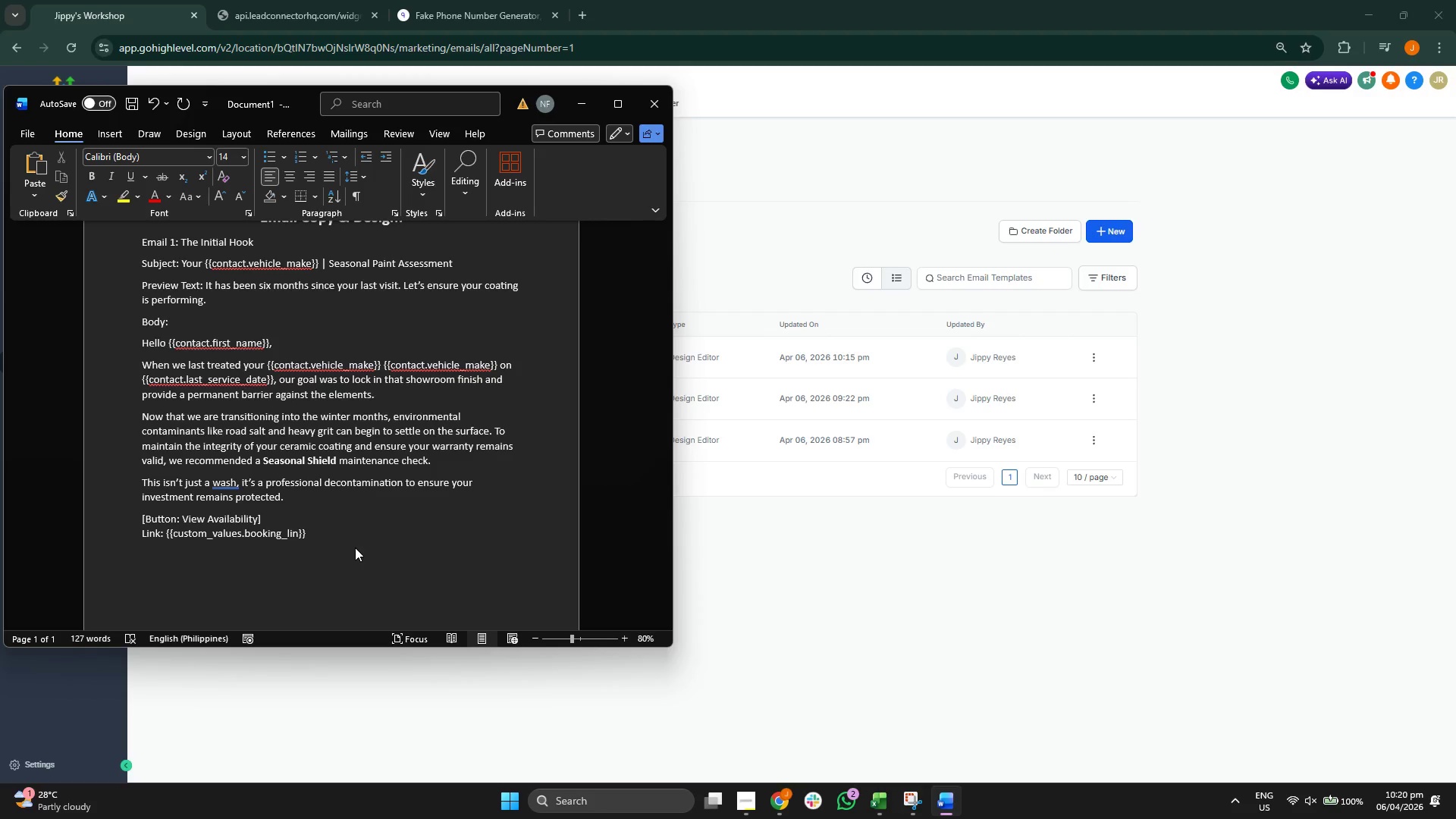 
key(Shift+Slash)
 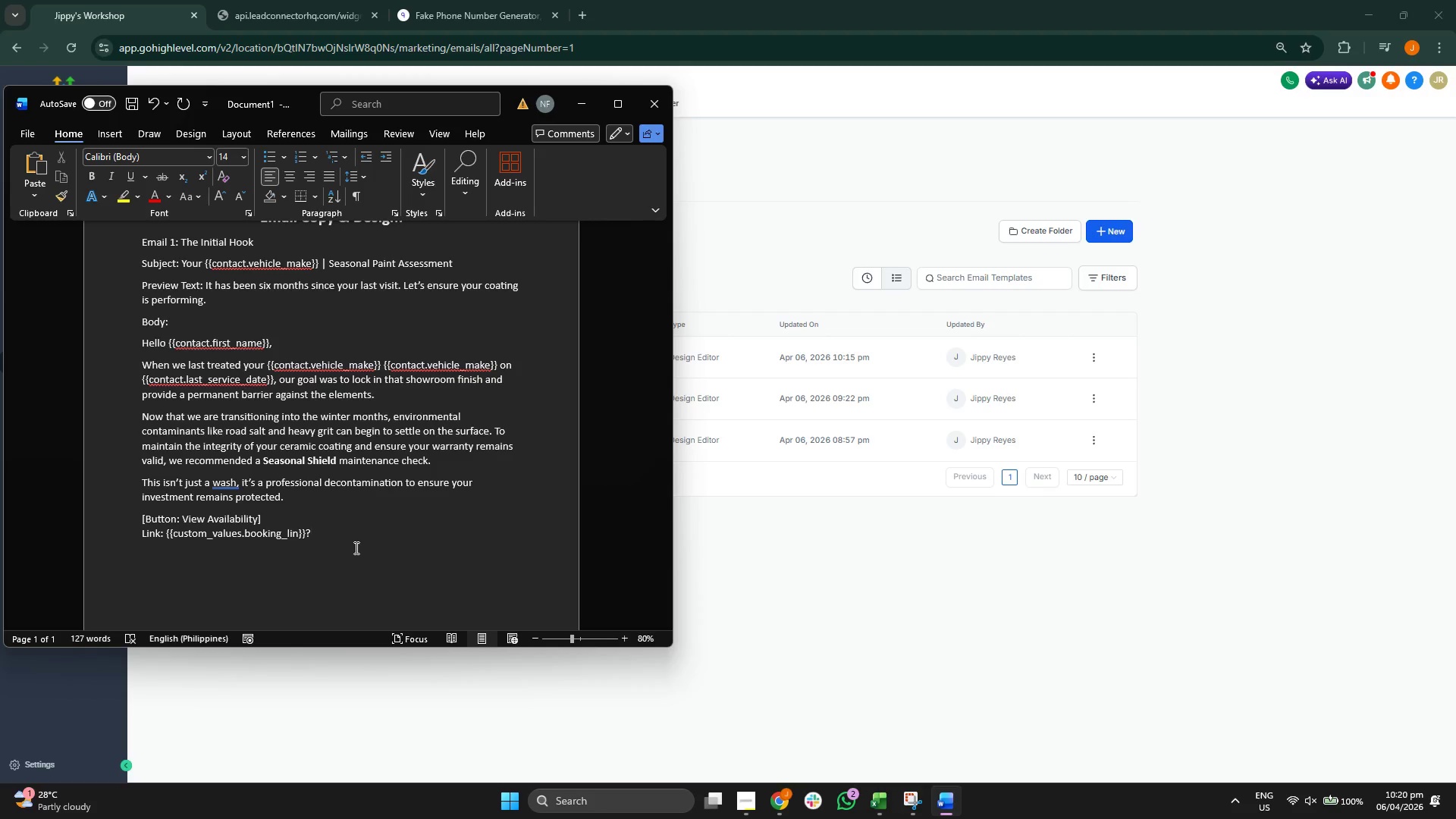 
type(u)
key(Backspace)
key(Backspace)
key(Backspace)
key(Backspace)
type(k}}rut)
key(Backspace)
key(Backspace)
key(Backspace)
type(?utm)
 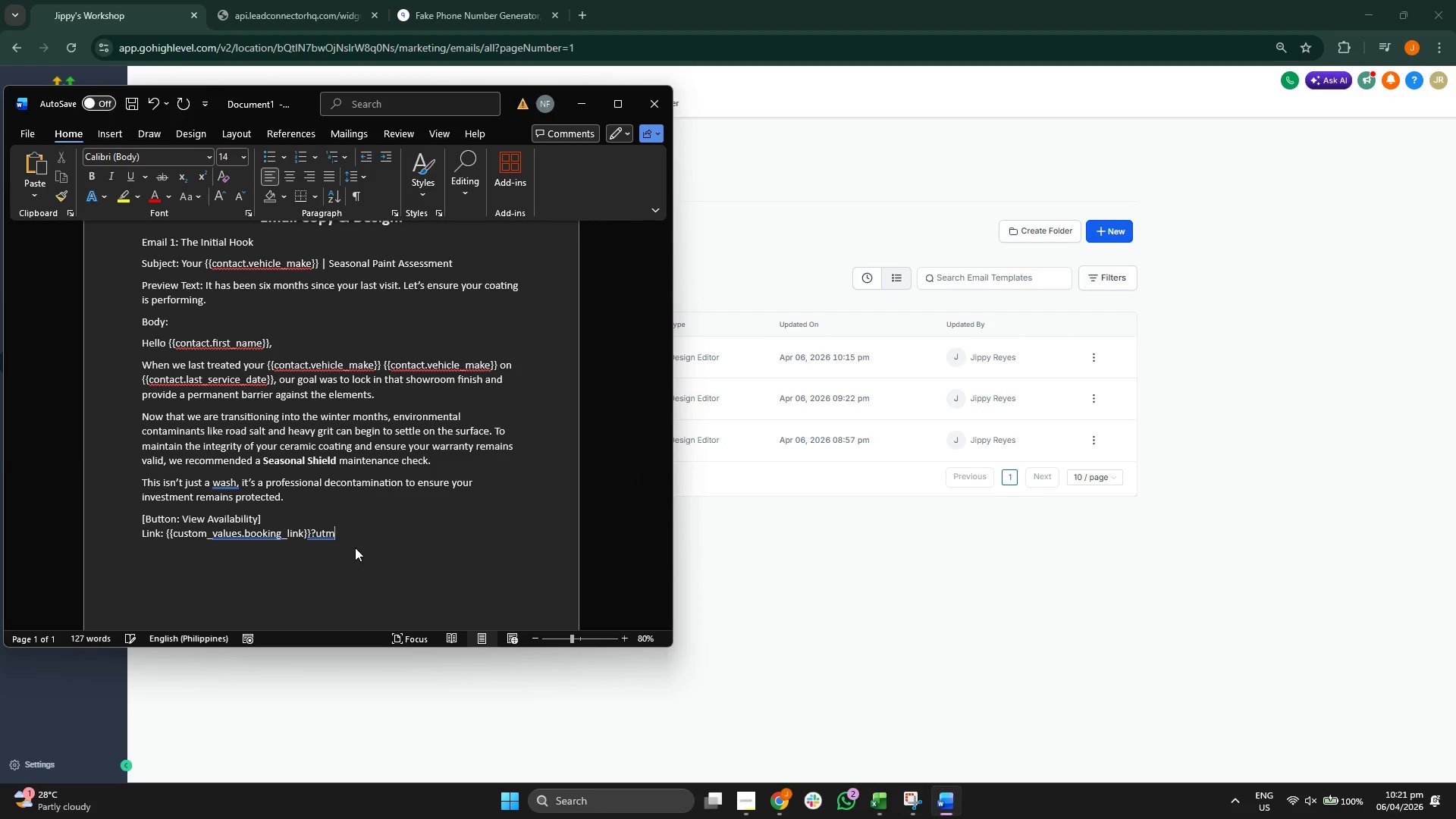 
type(_source=ghl&utm_emdim)
key(Backspace)
type(umm)
key(Backspace)
type(=)
 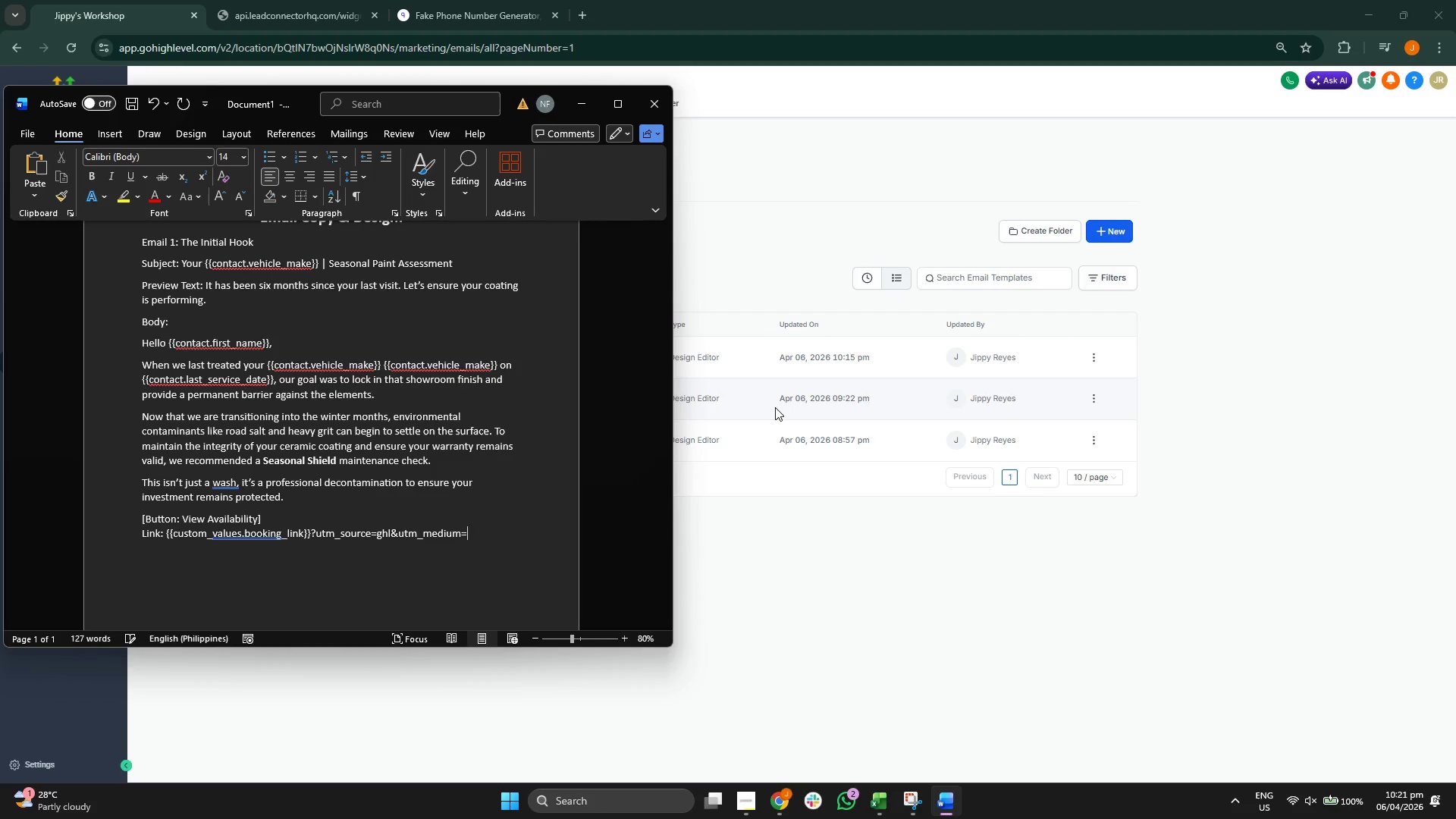 
wait(7.0)
 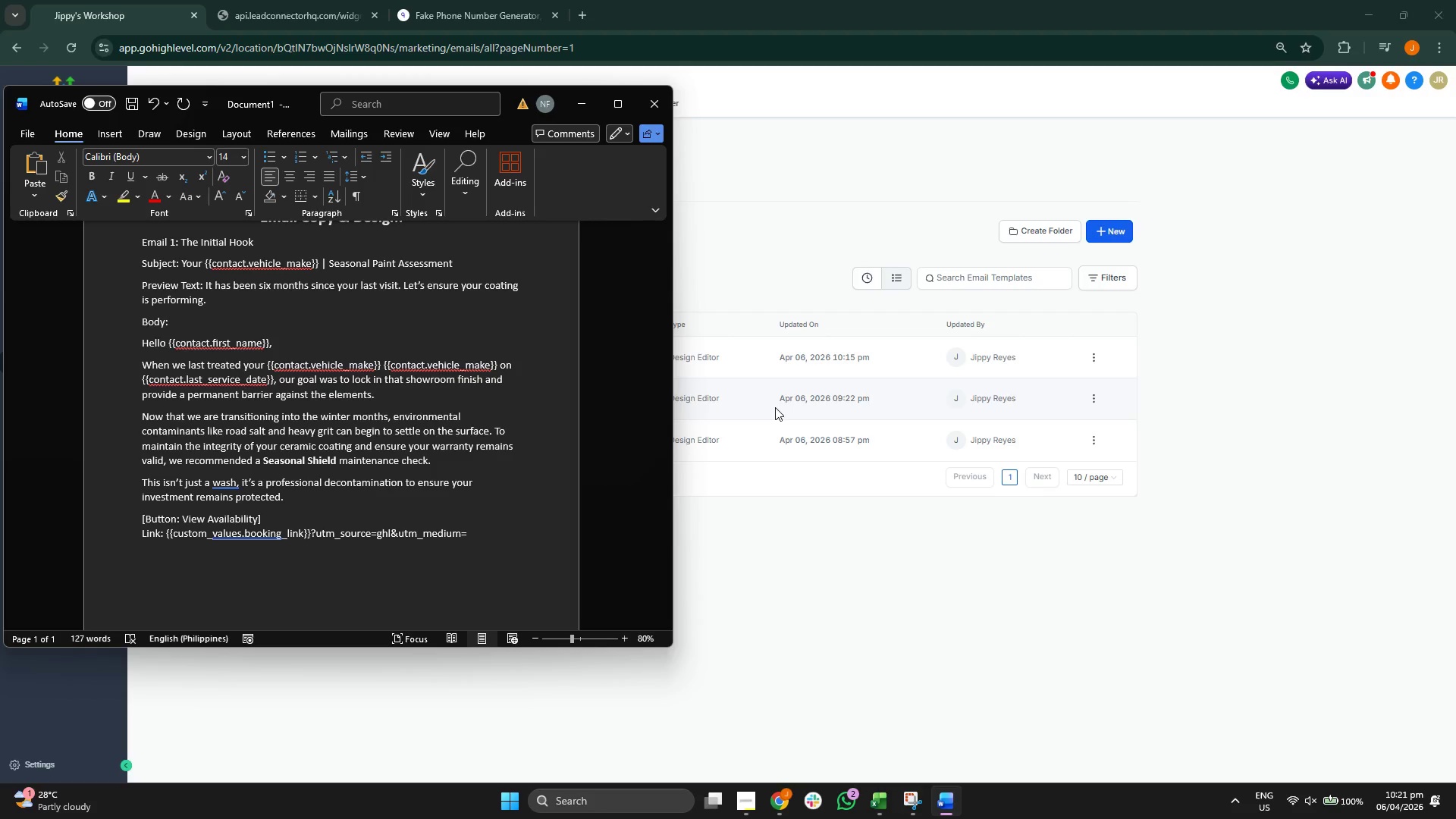 
key(Backspace)
type(=email)
 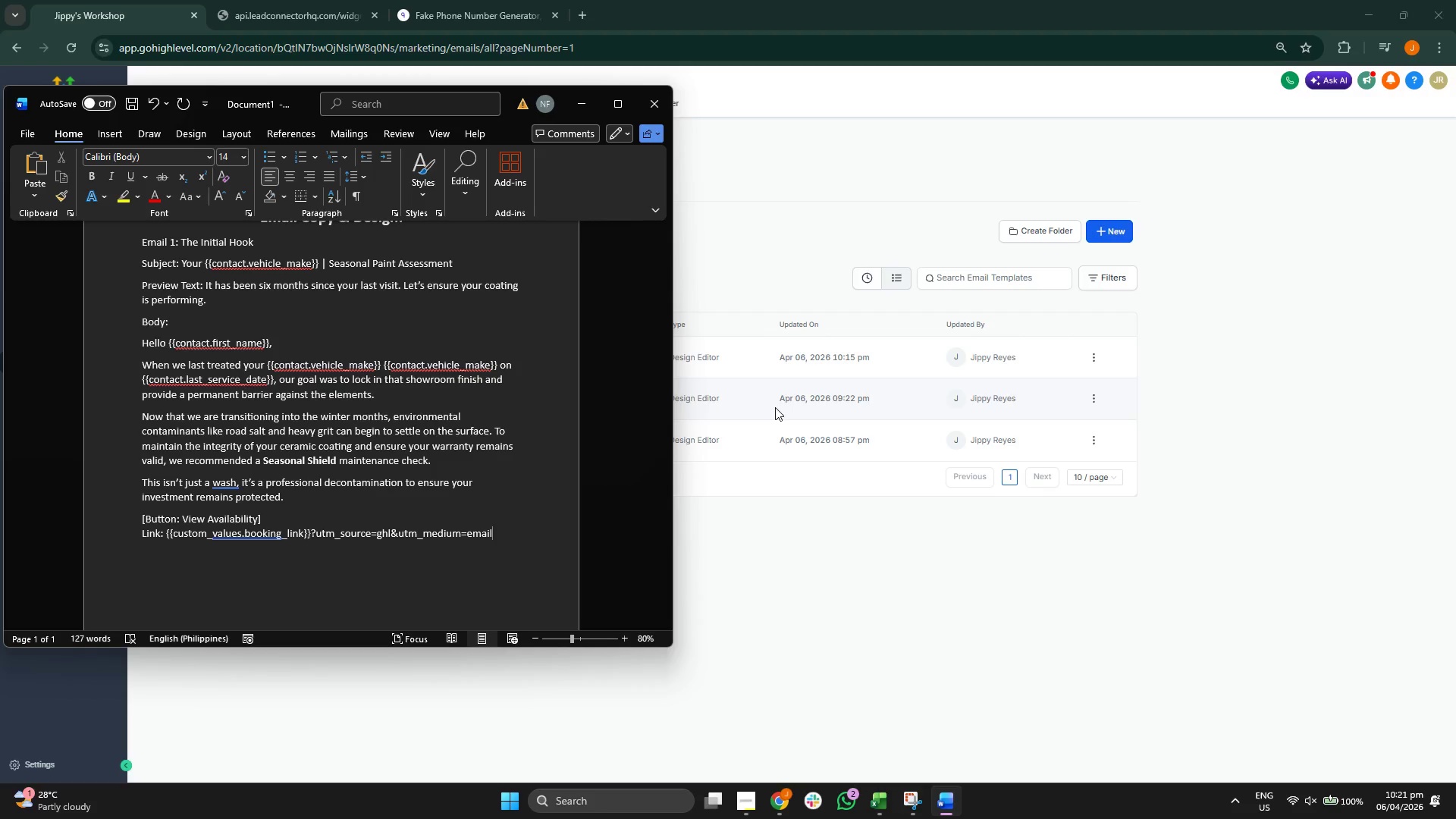 
type(&uym)
 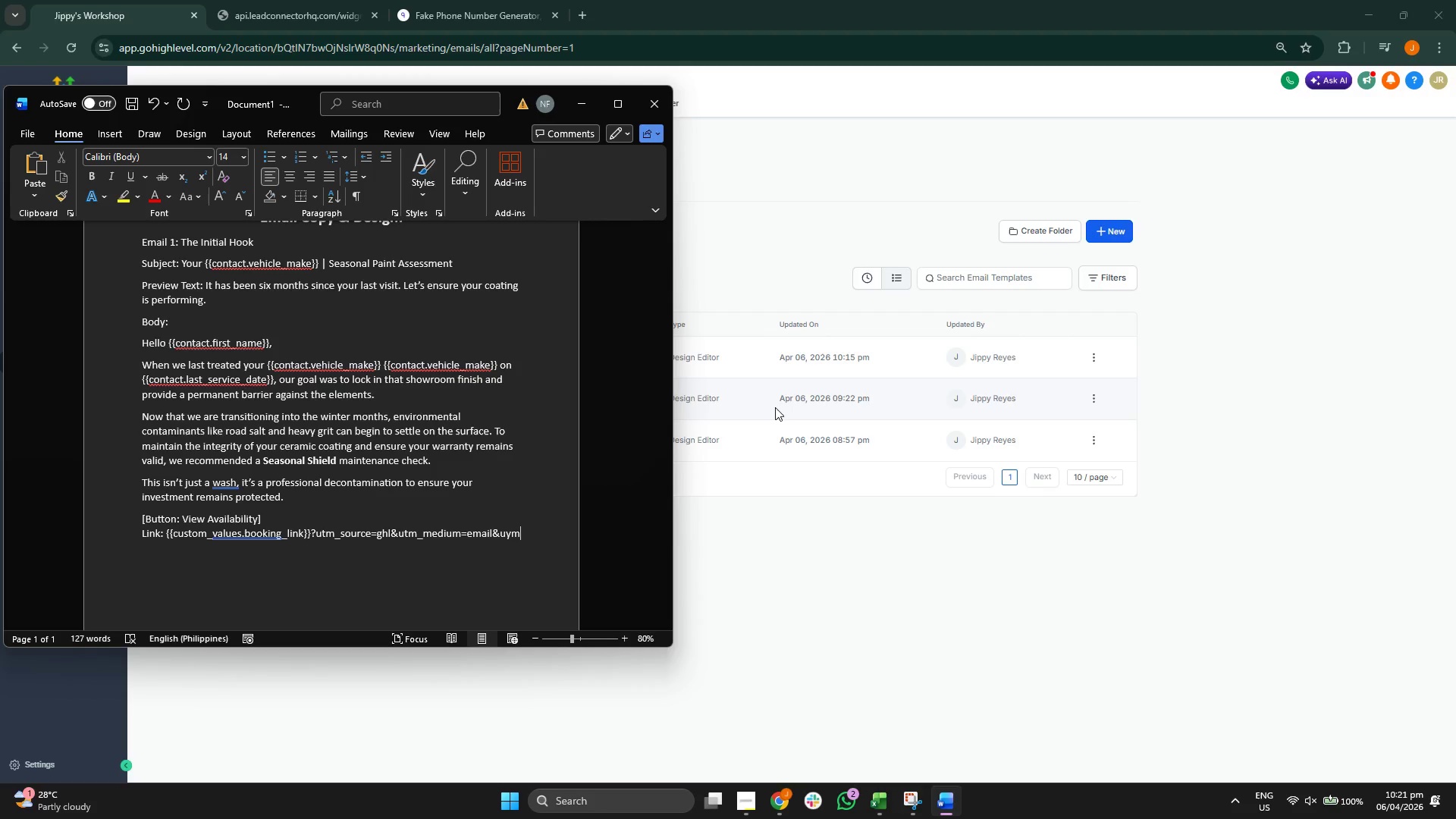 
type(_campaign=seasonal_shoe)
key(Backspace)
key(Backspace)
type(ield)
 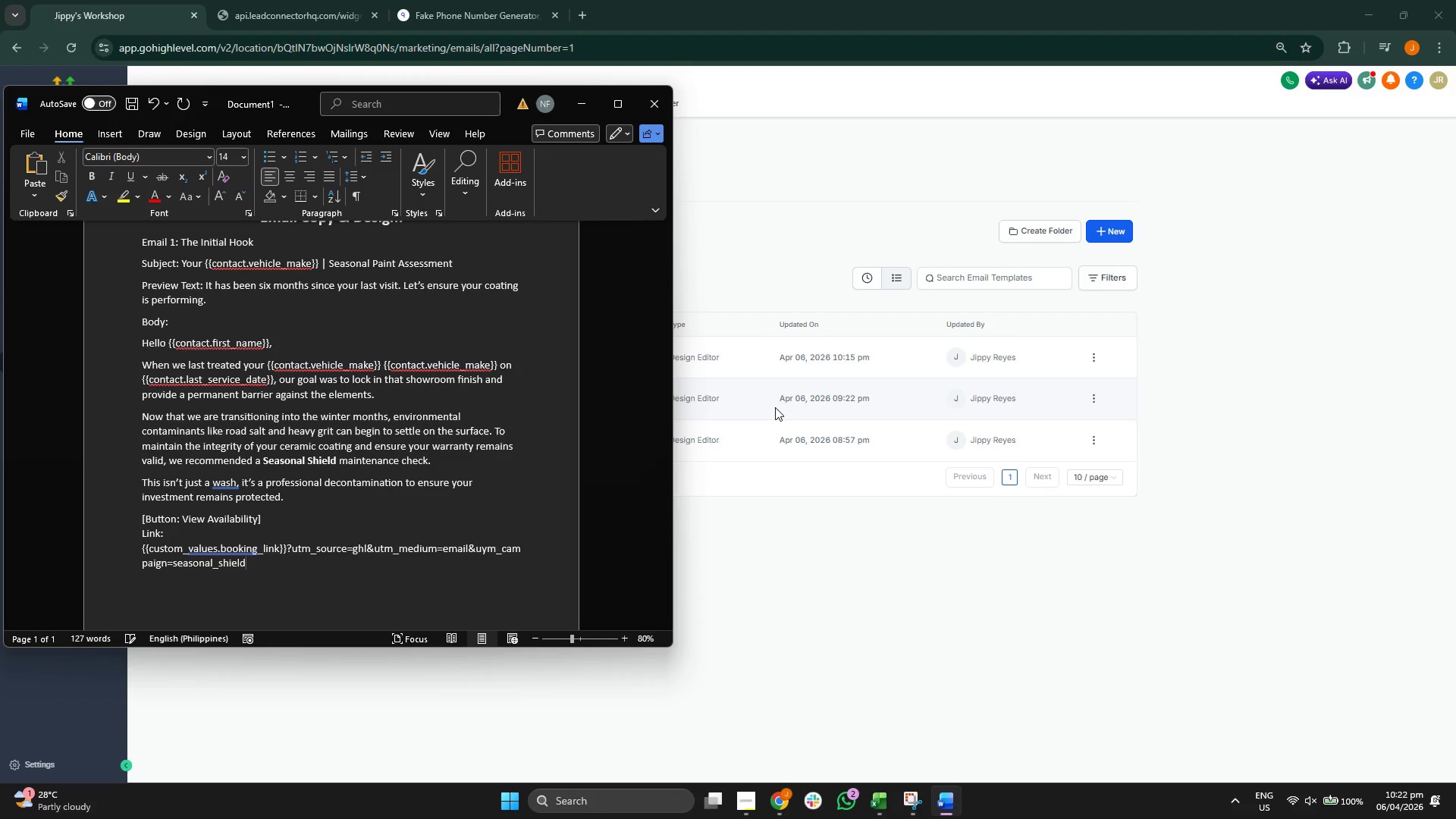 
left_click([58, 770])
 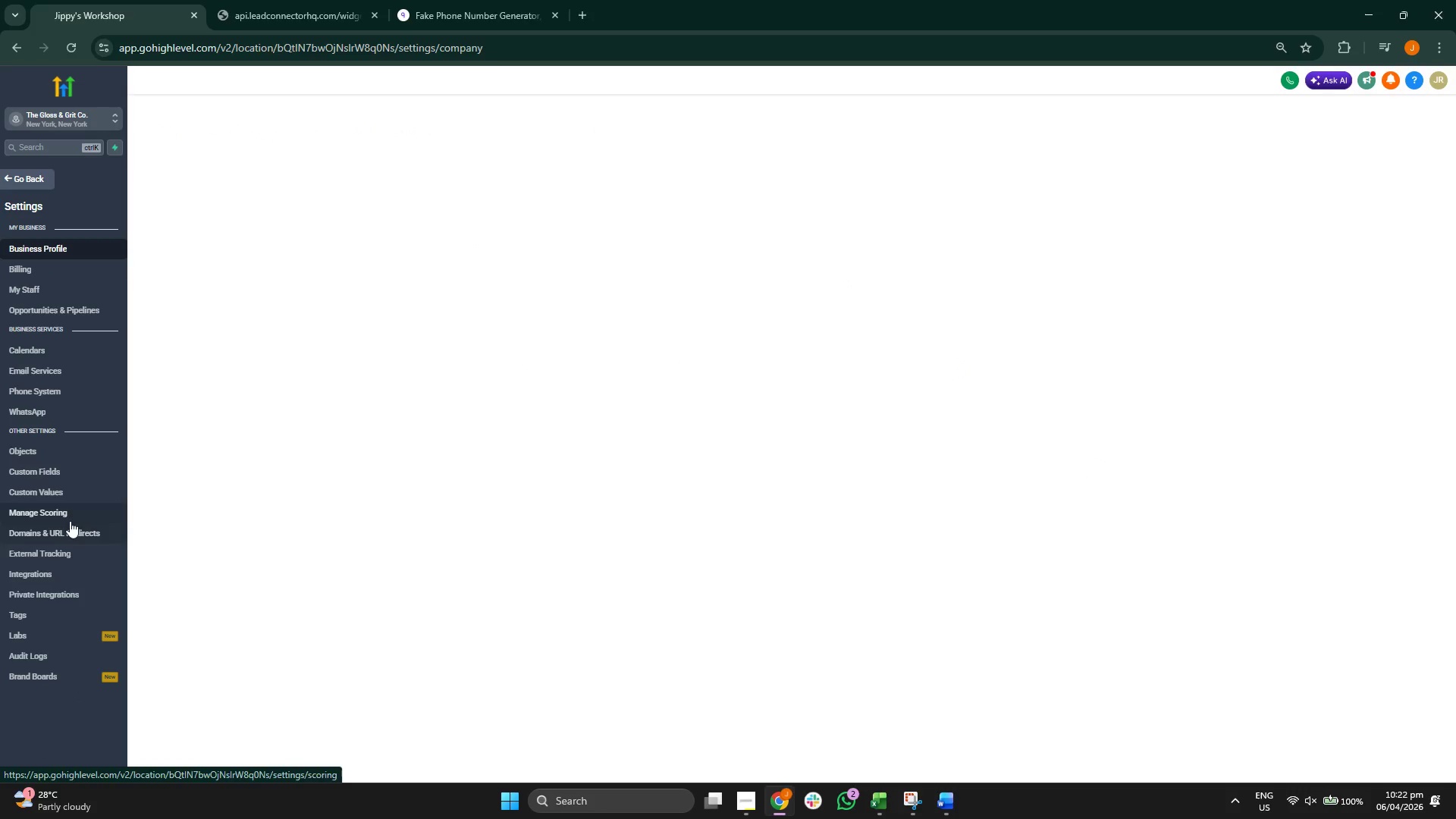 
left_click([50, 612])
 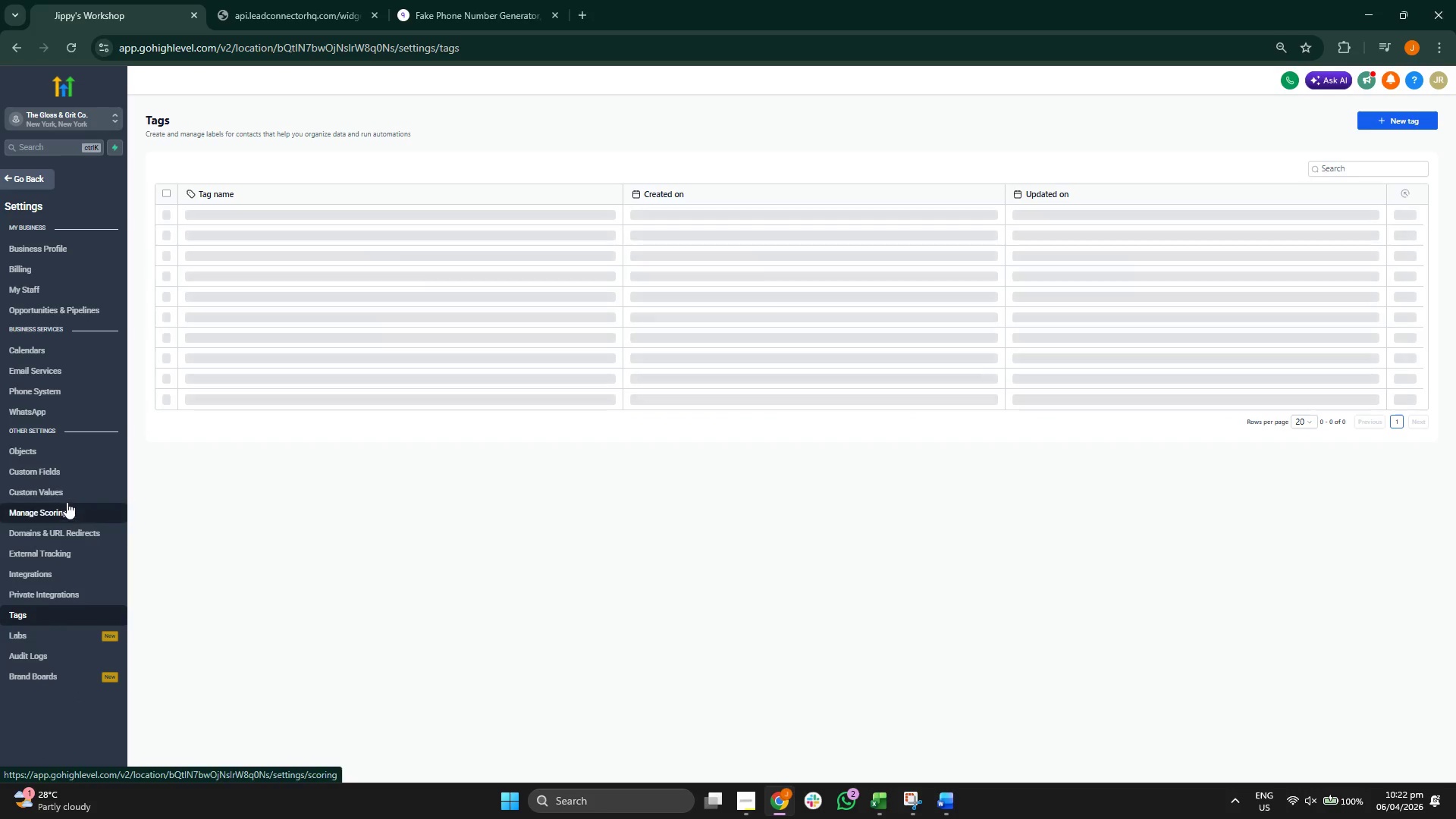 
left_click([67, 494])
 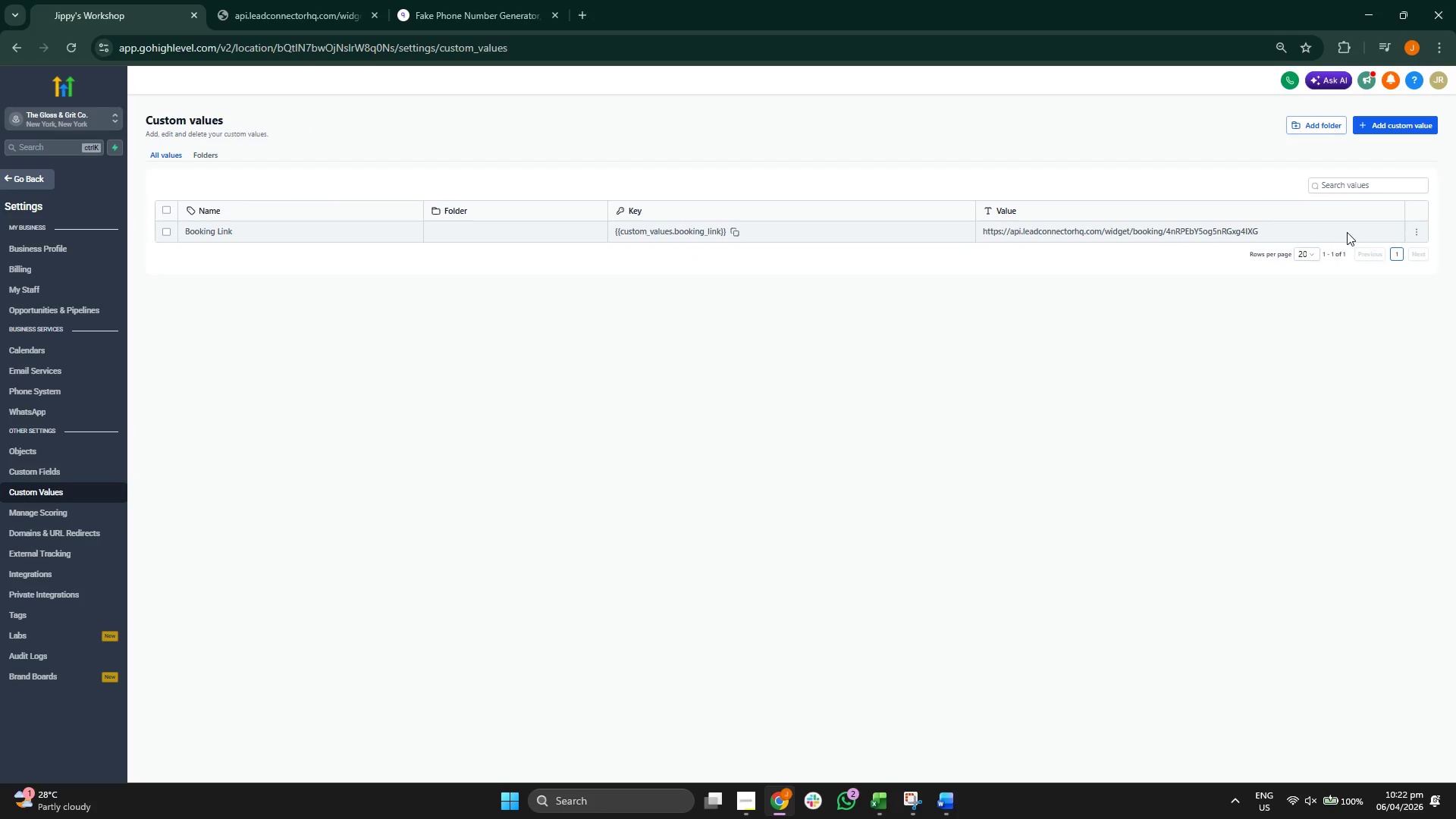 
left_click([1170, 234])
 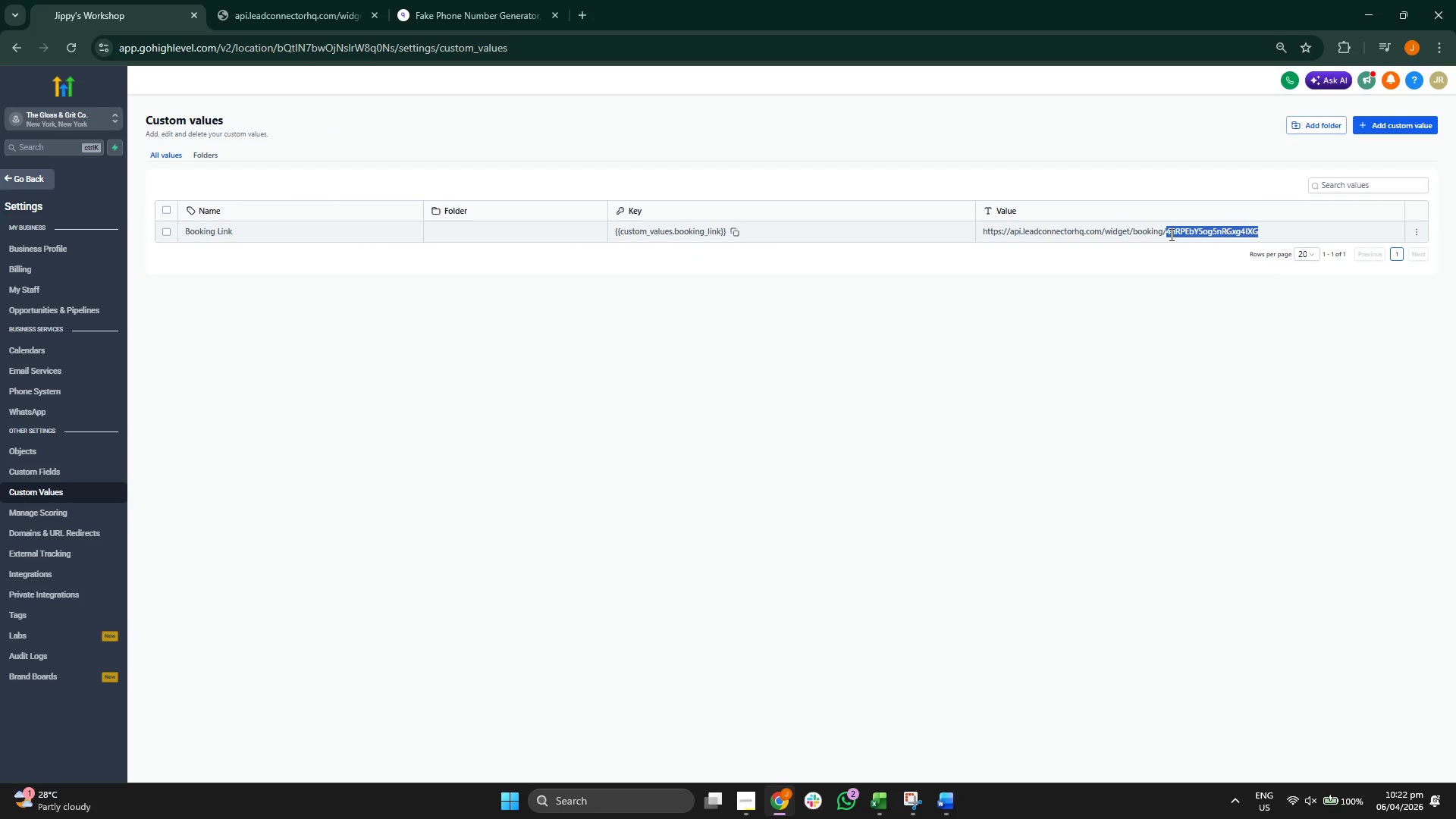 
triple_click([1170, 234])
 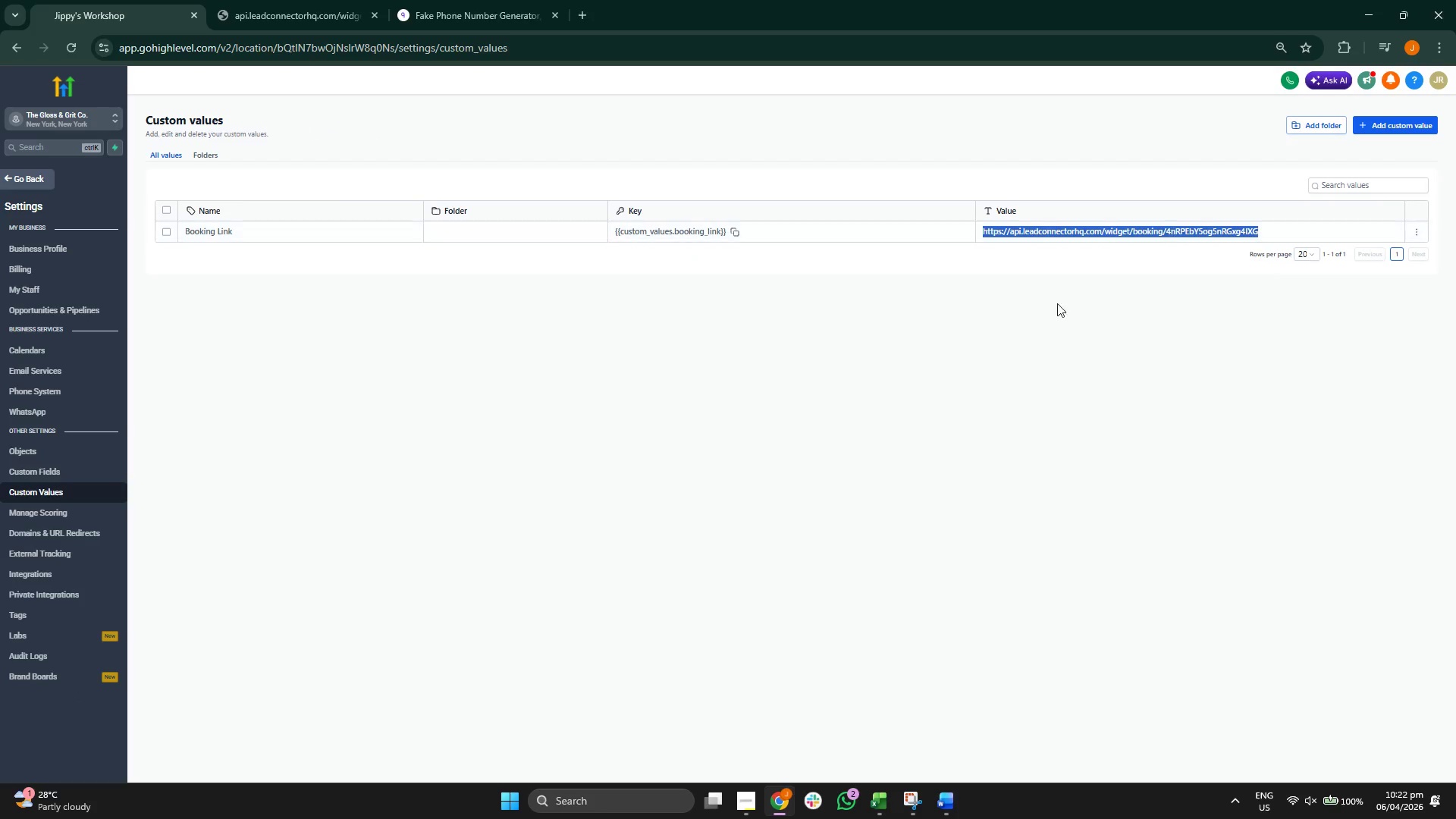 
key(Control+ControlLeft)
 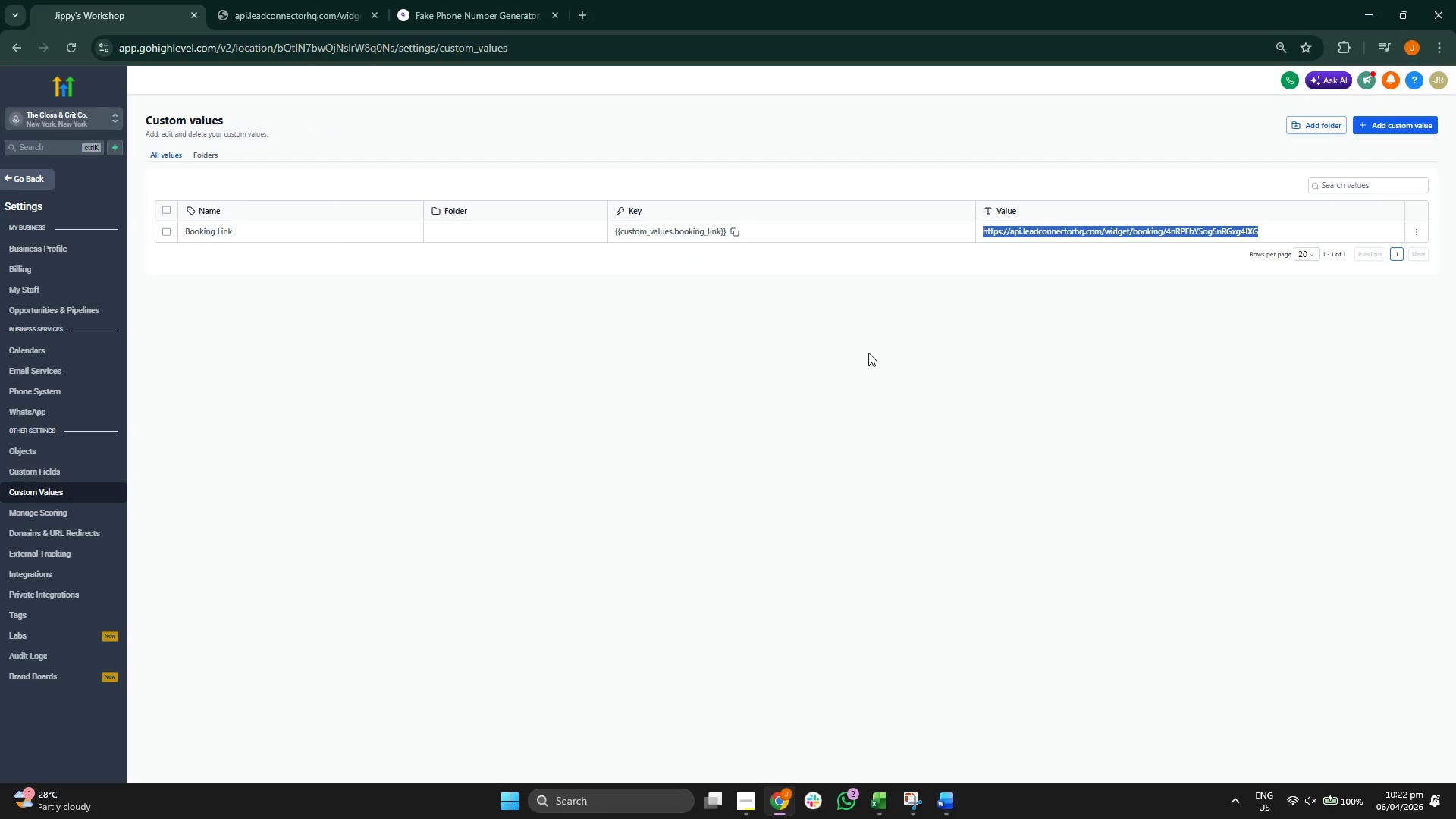 
key(Control+C)
 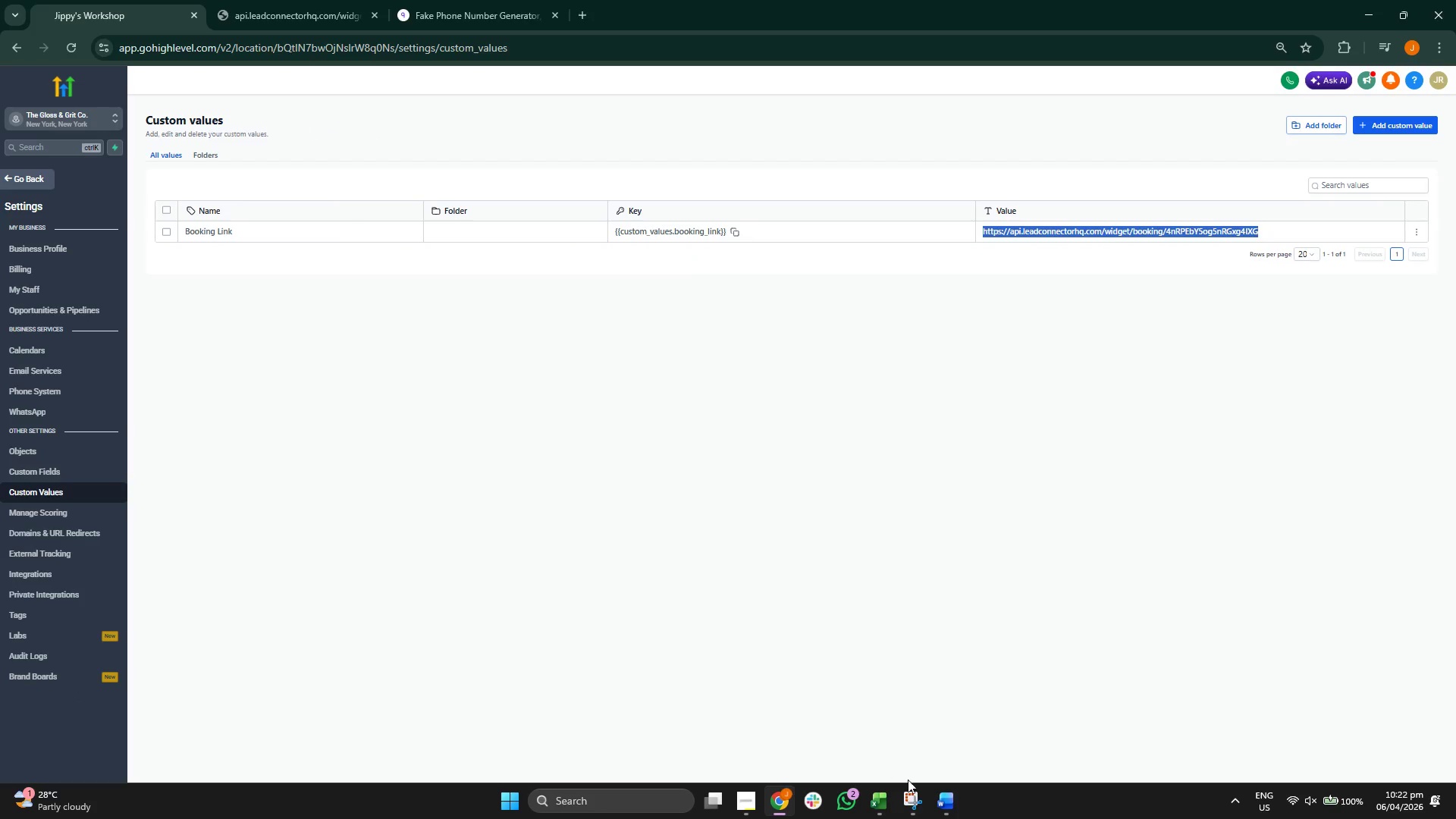 
left_click([934, 799])
 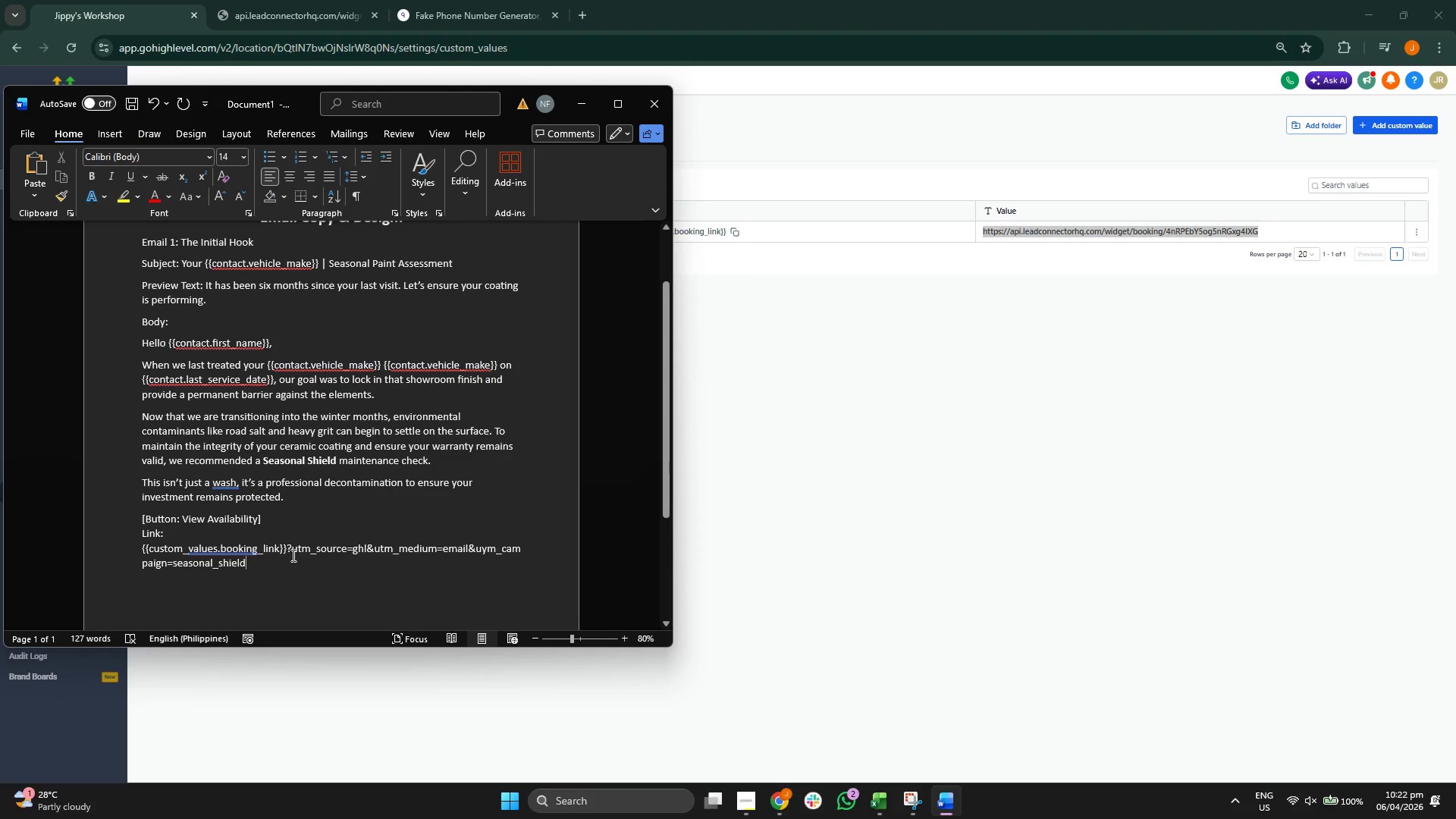 
left_click([286, 550])
 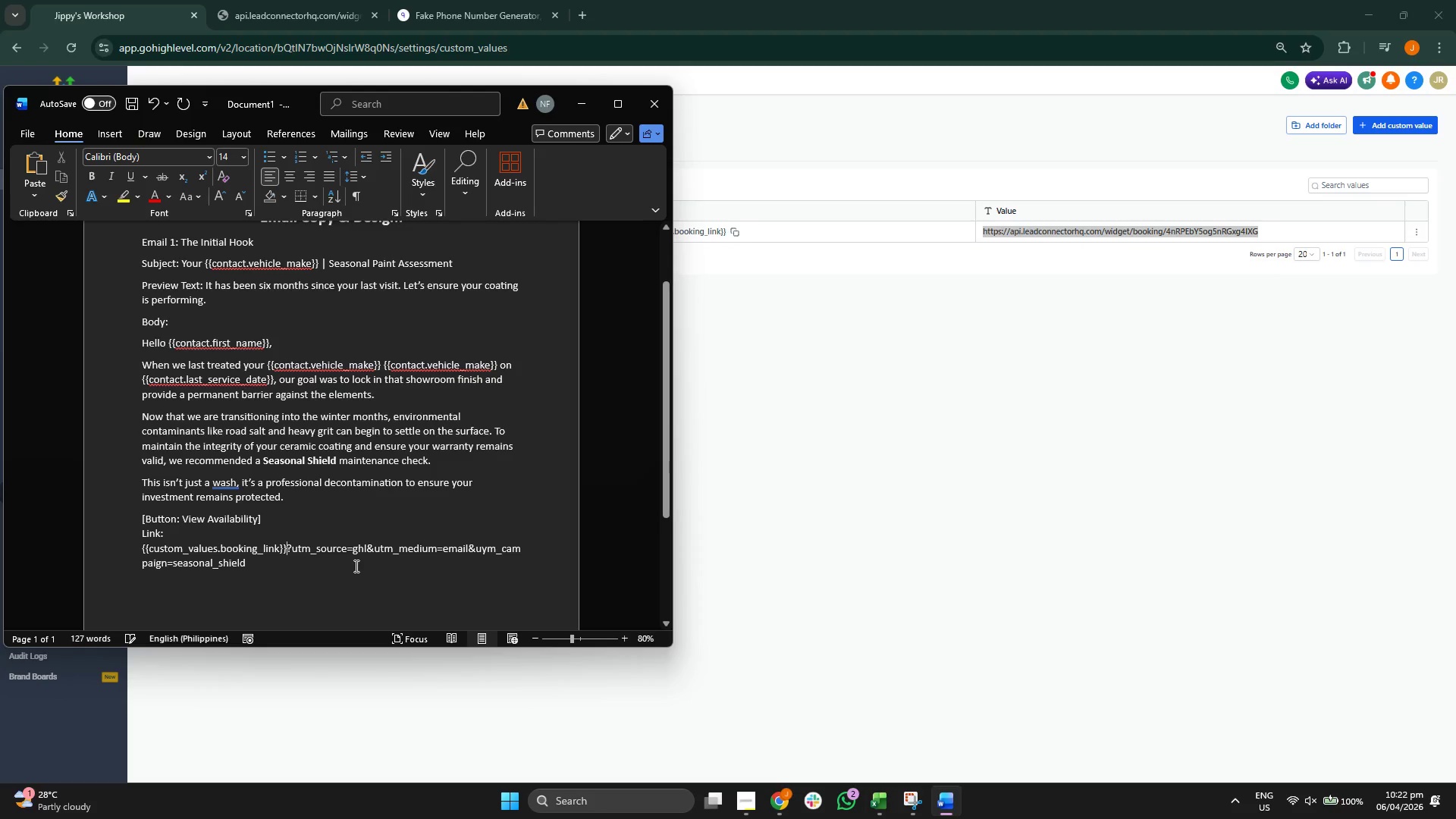 
key(Control+V)
 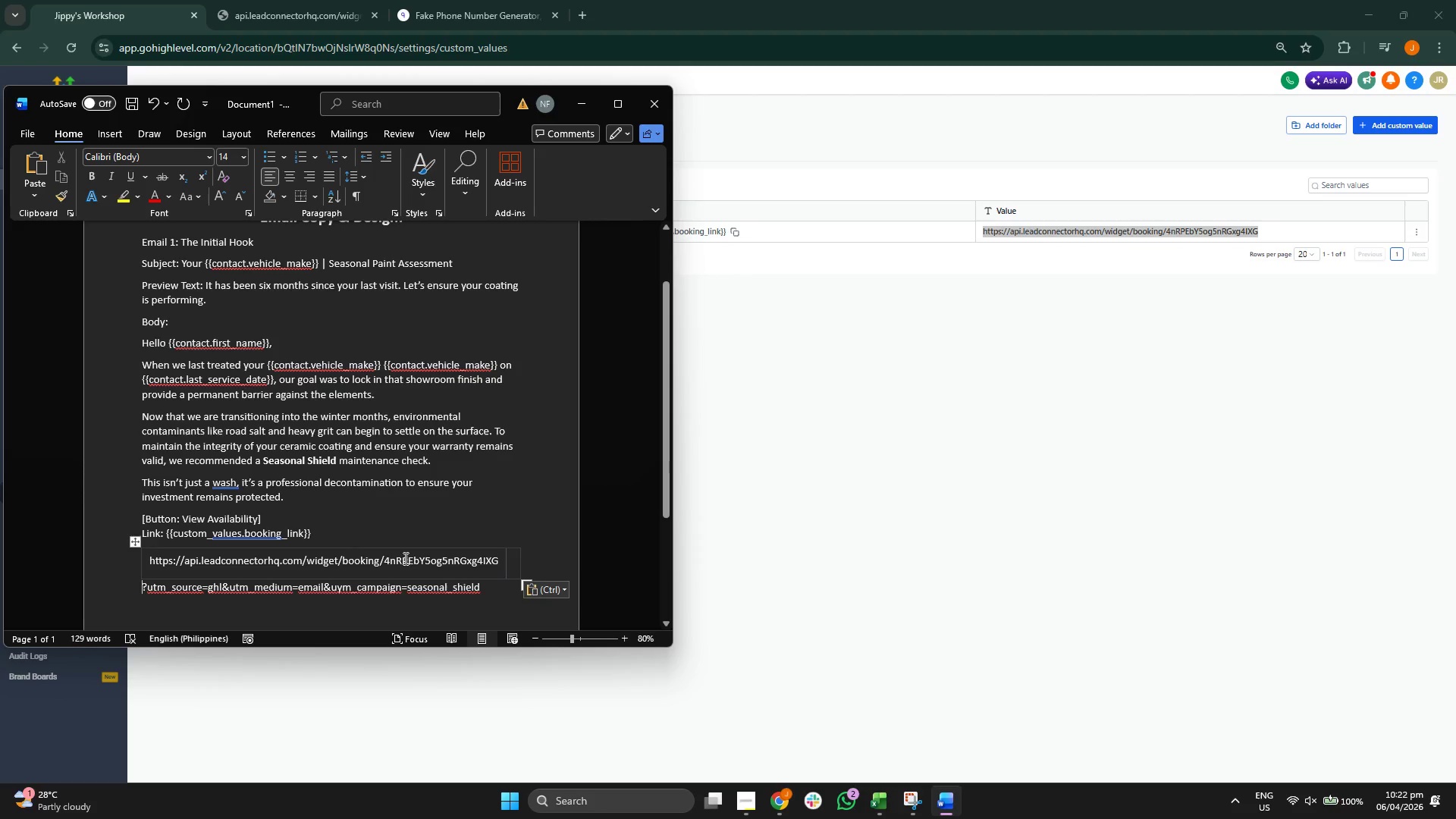 
hold_key(key=ControlLeft, duration=0.7)
 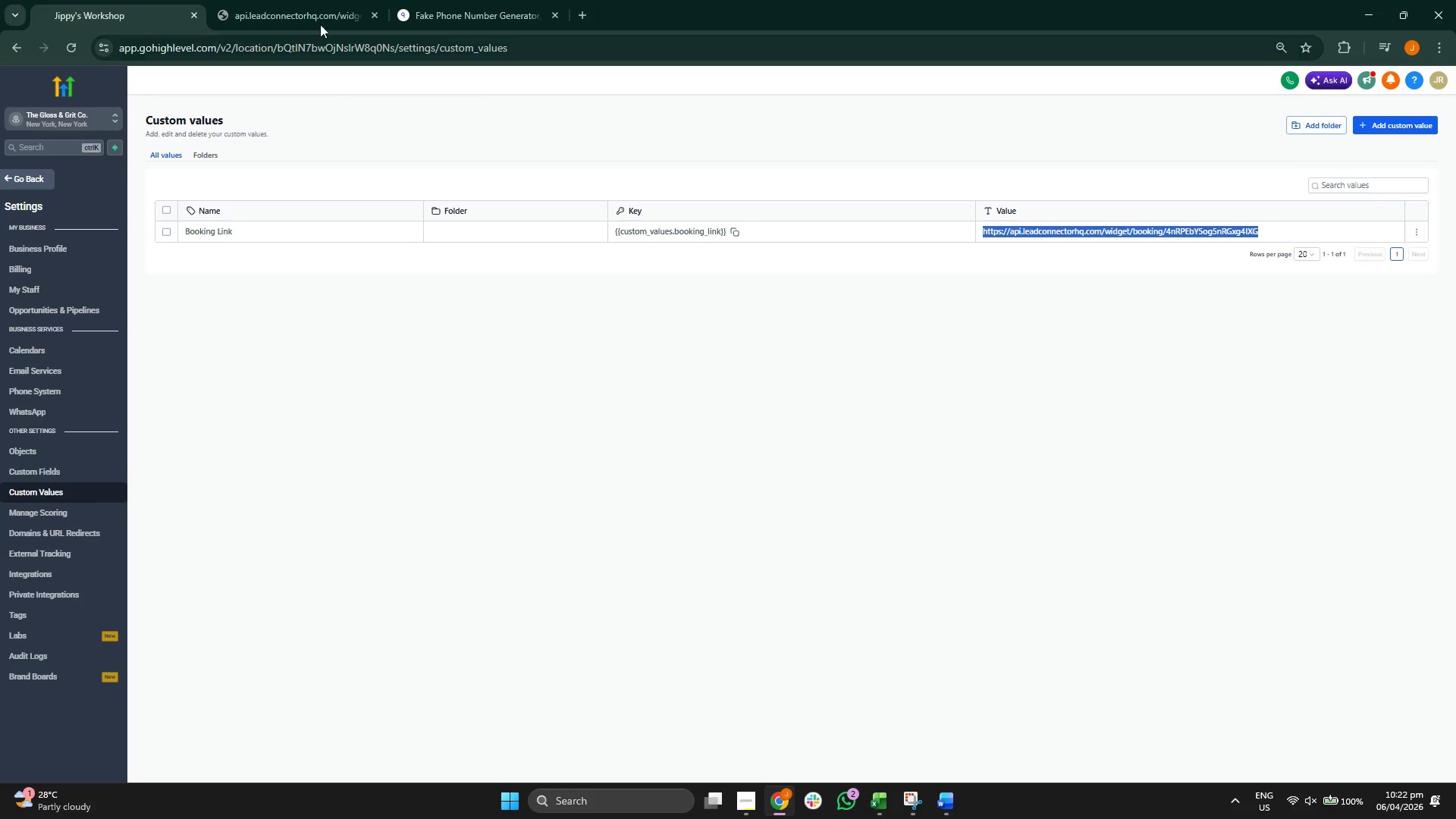 
left_click([259, 0])
 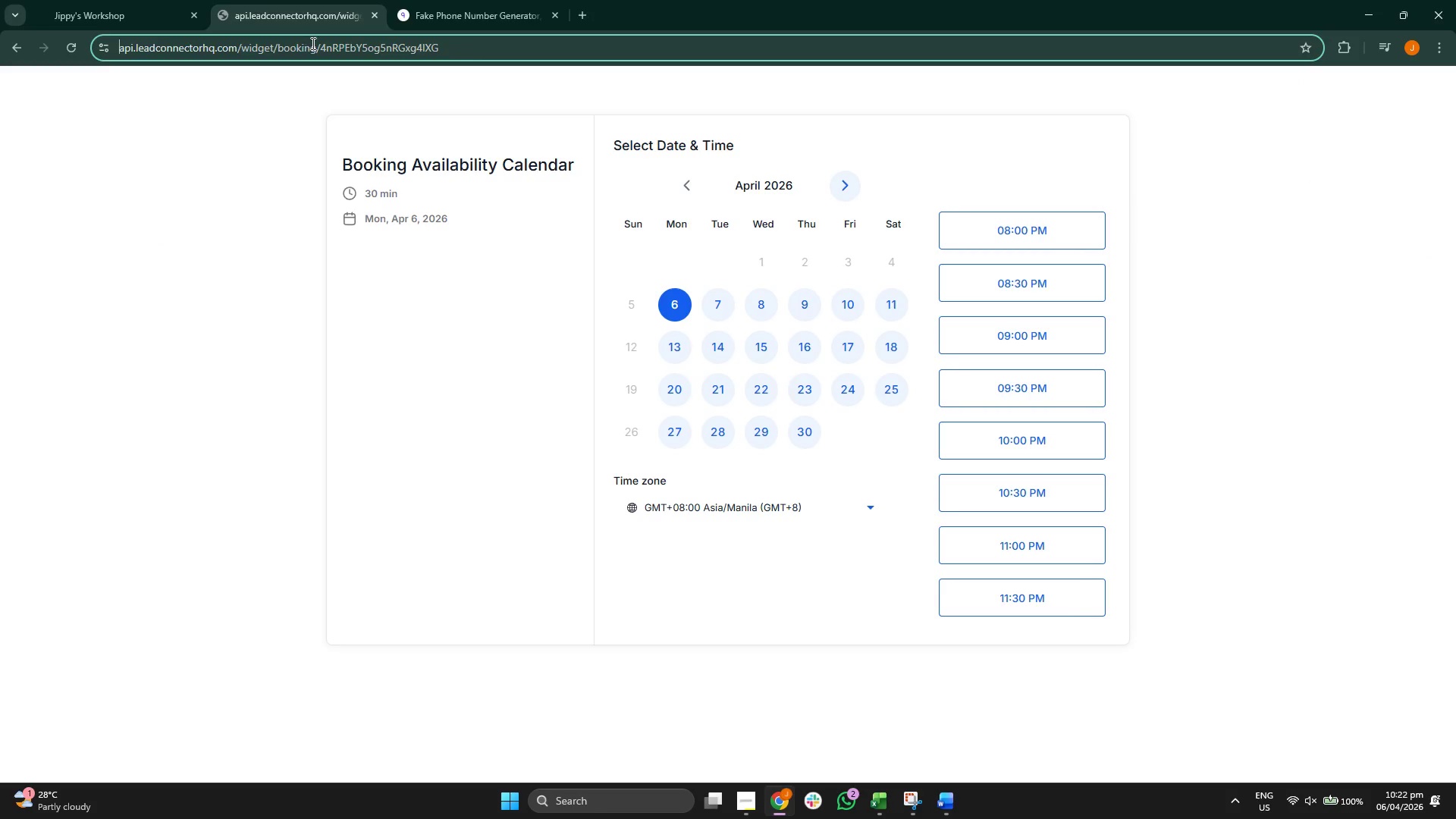 
triple_click([312, 43])
 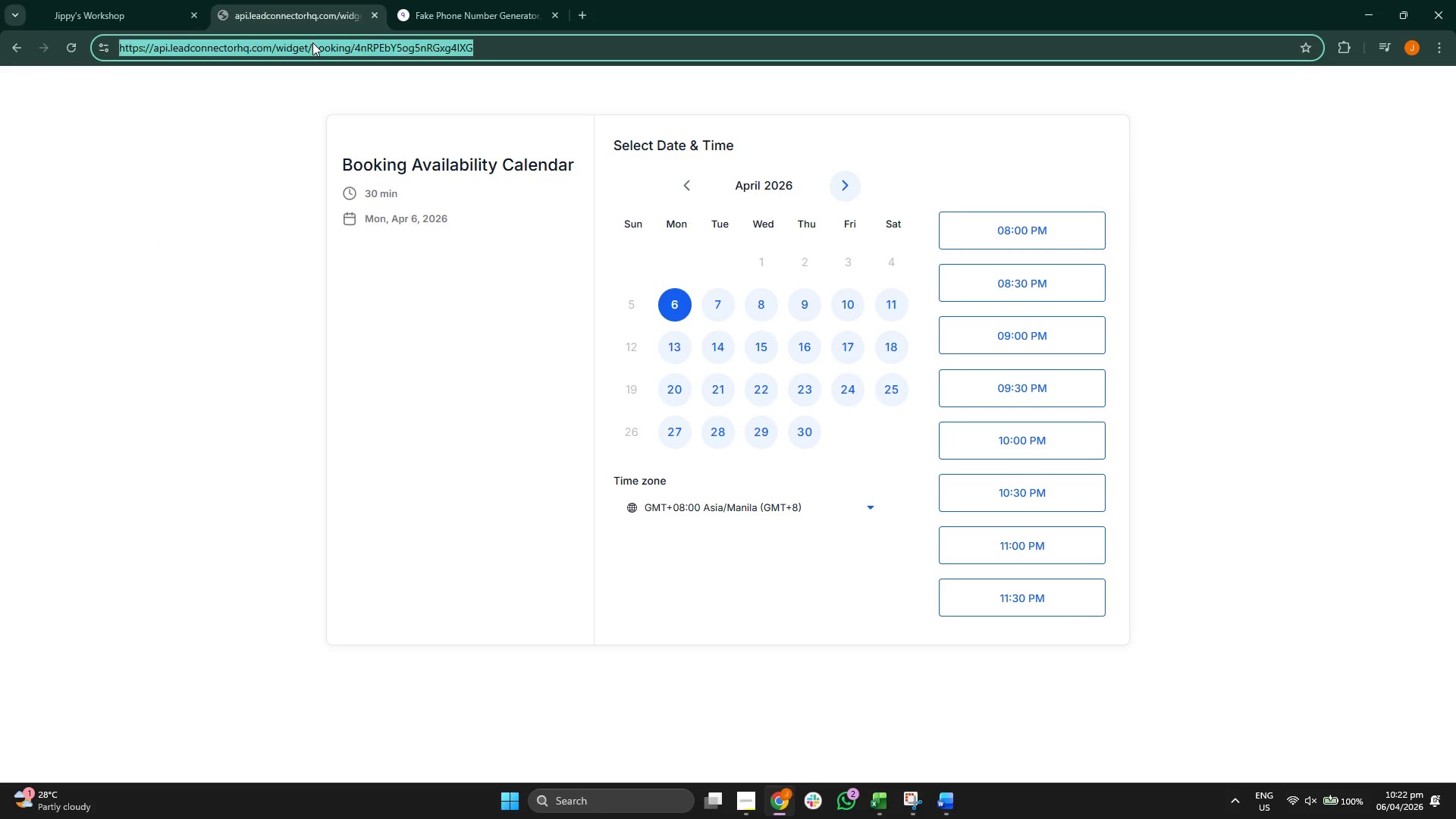 
triple_click([312, 42])
 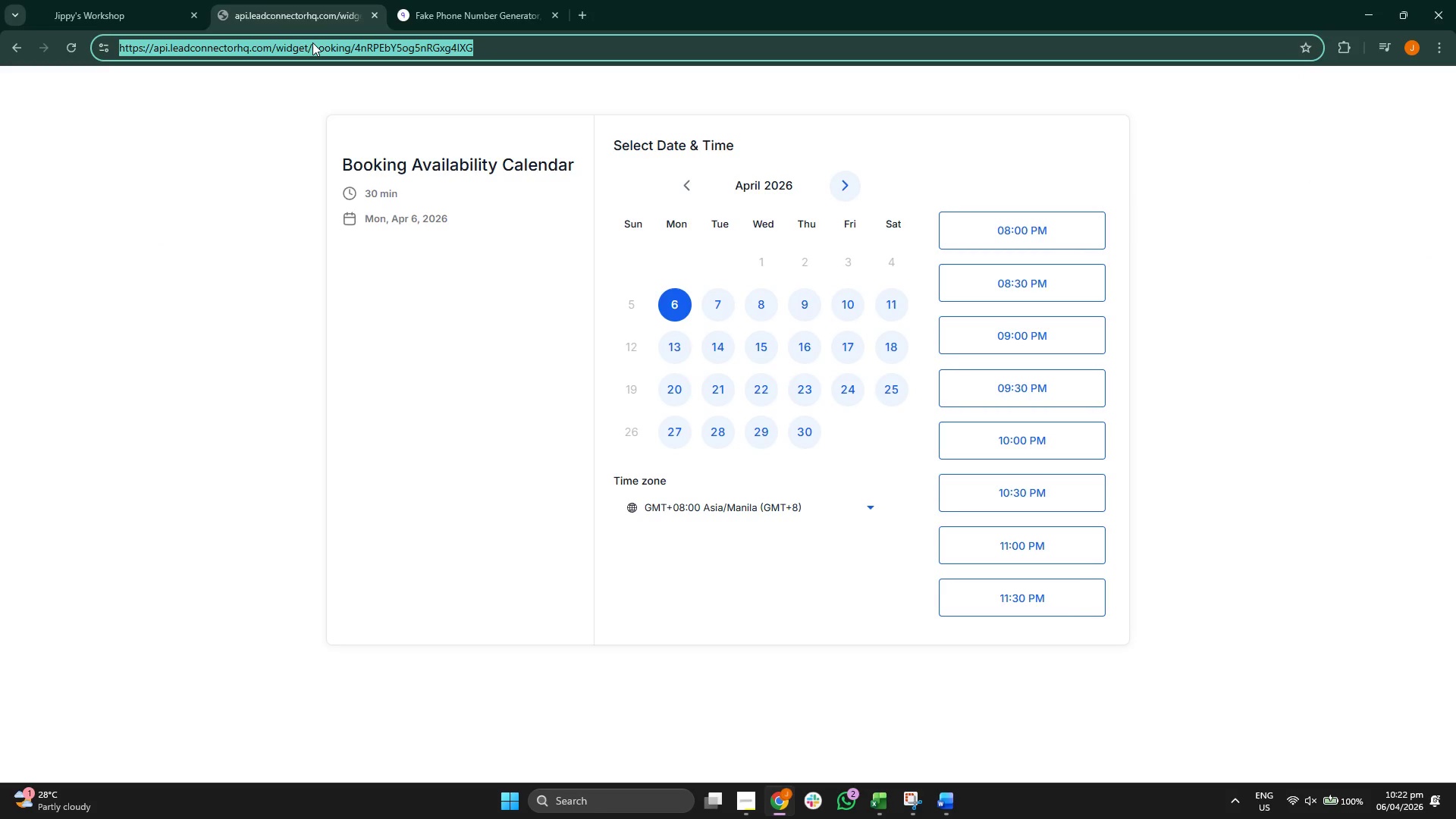 
key(Control+C)
 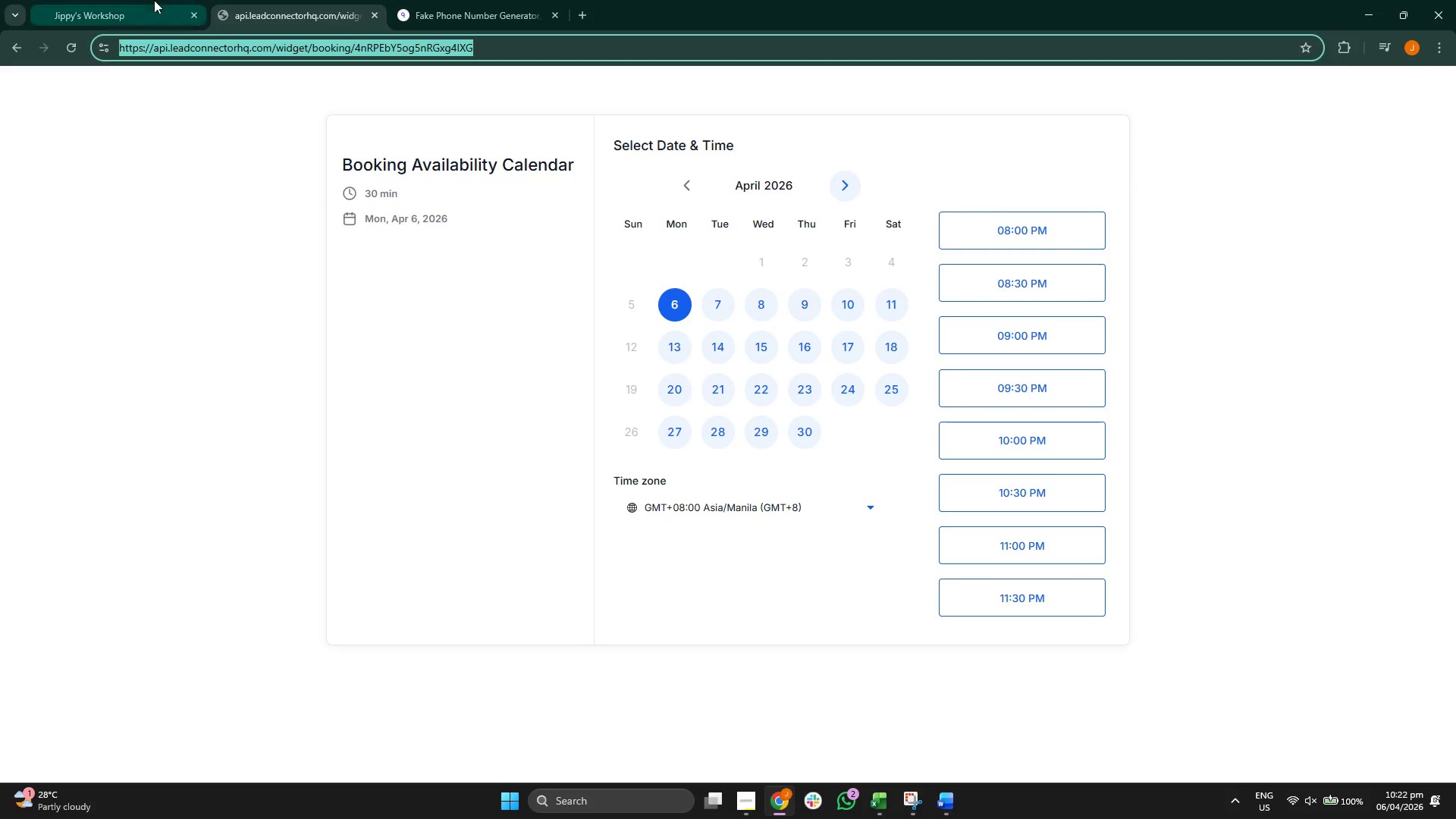 
left_click([154, 0])
 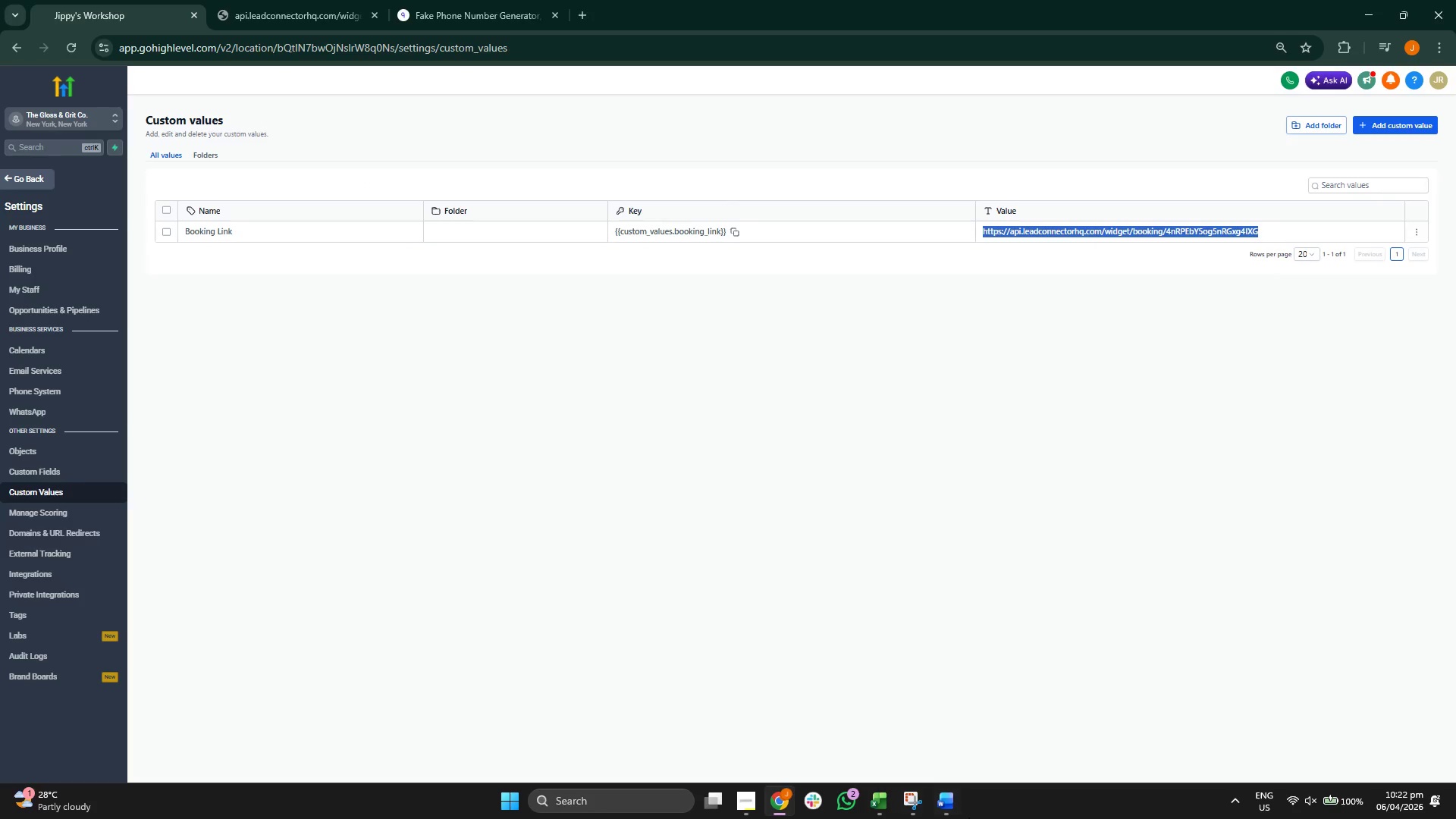 
left_click([949, 803])
 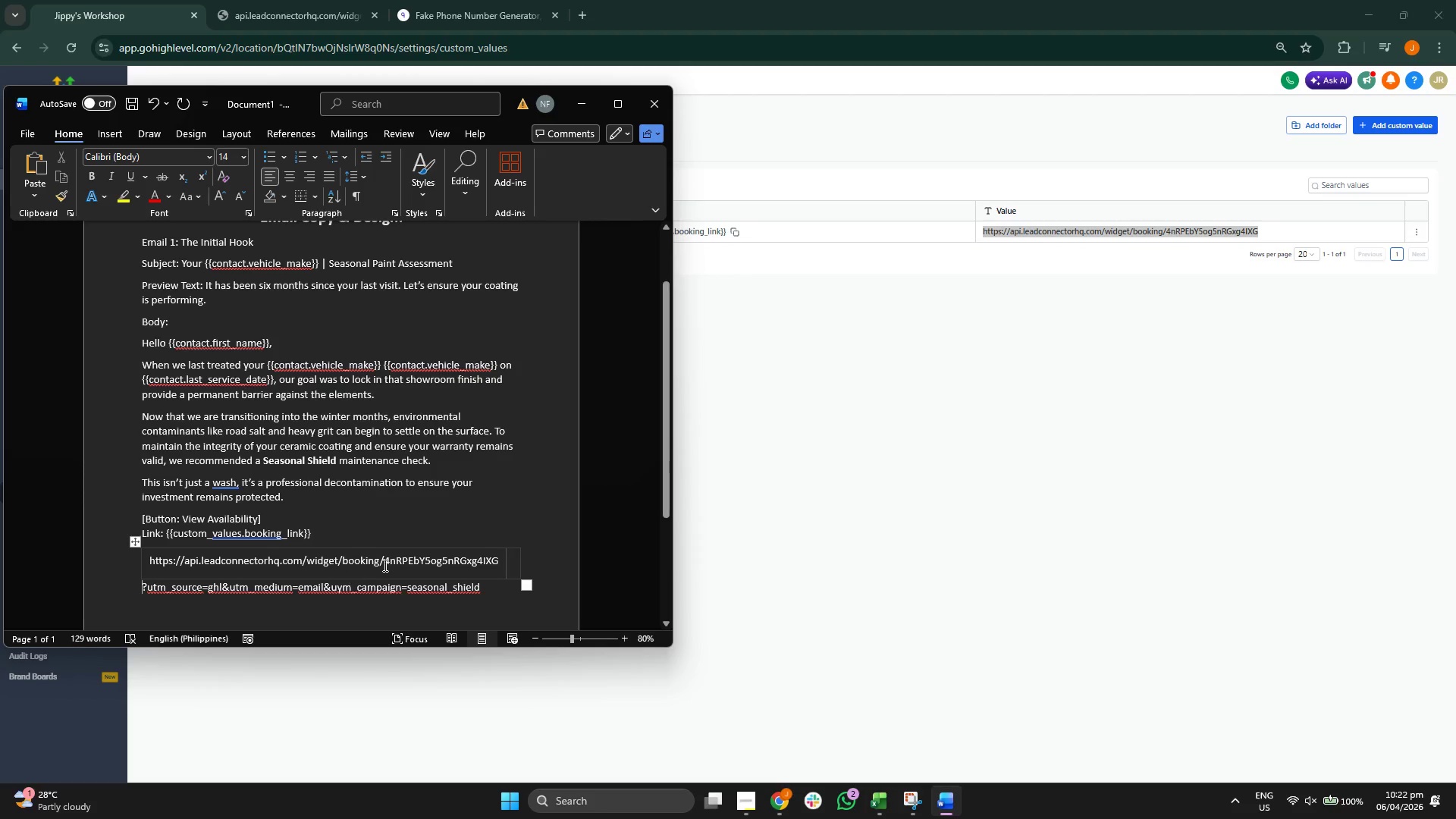 
left_click([396, 548])
 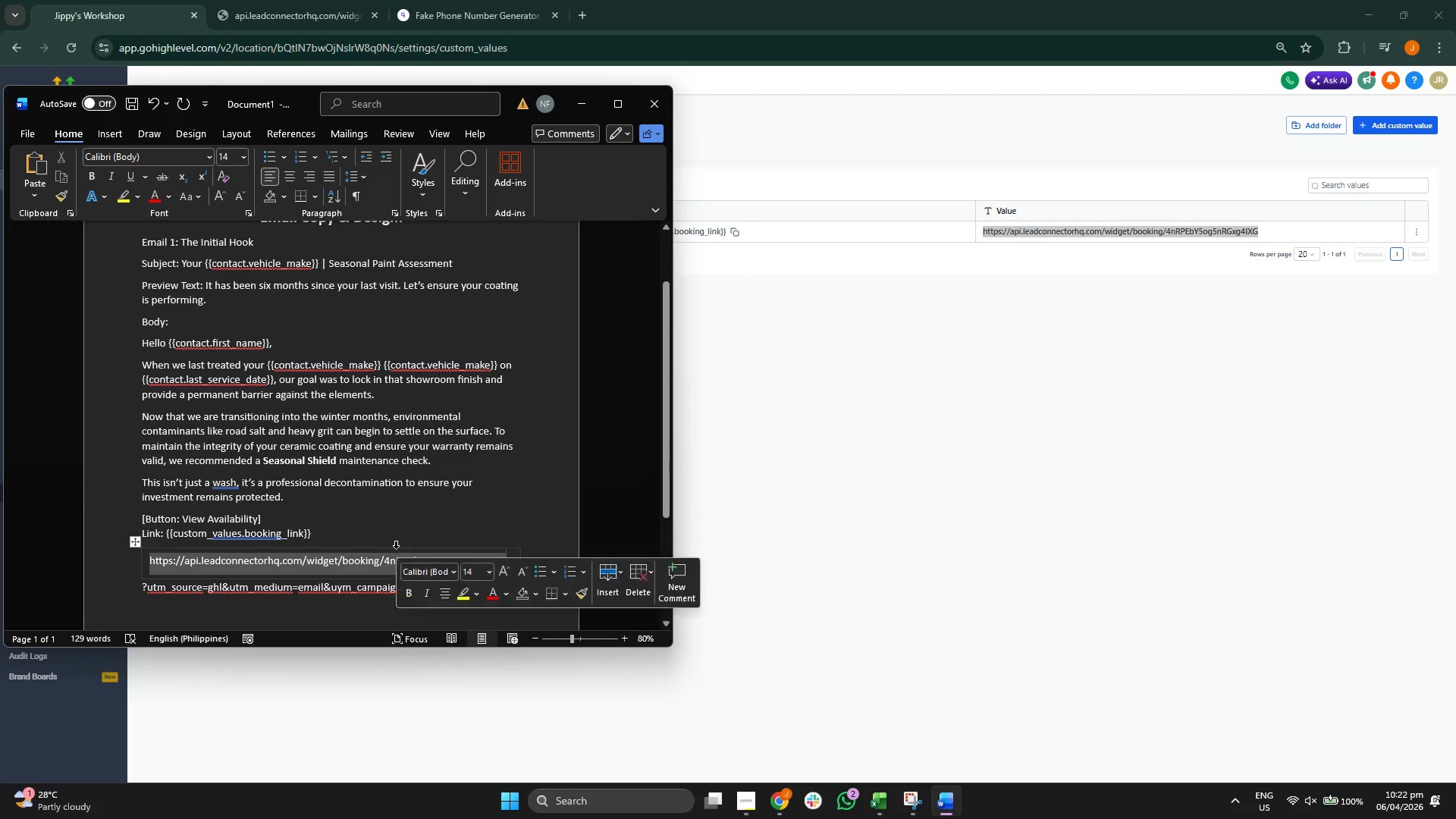 
key(Control+Z)
 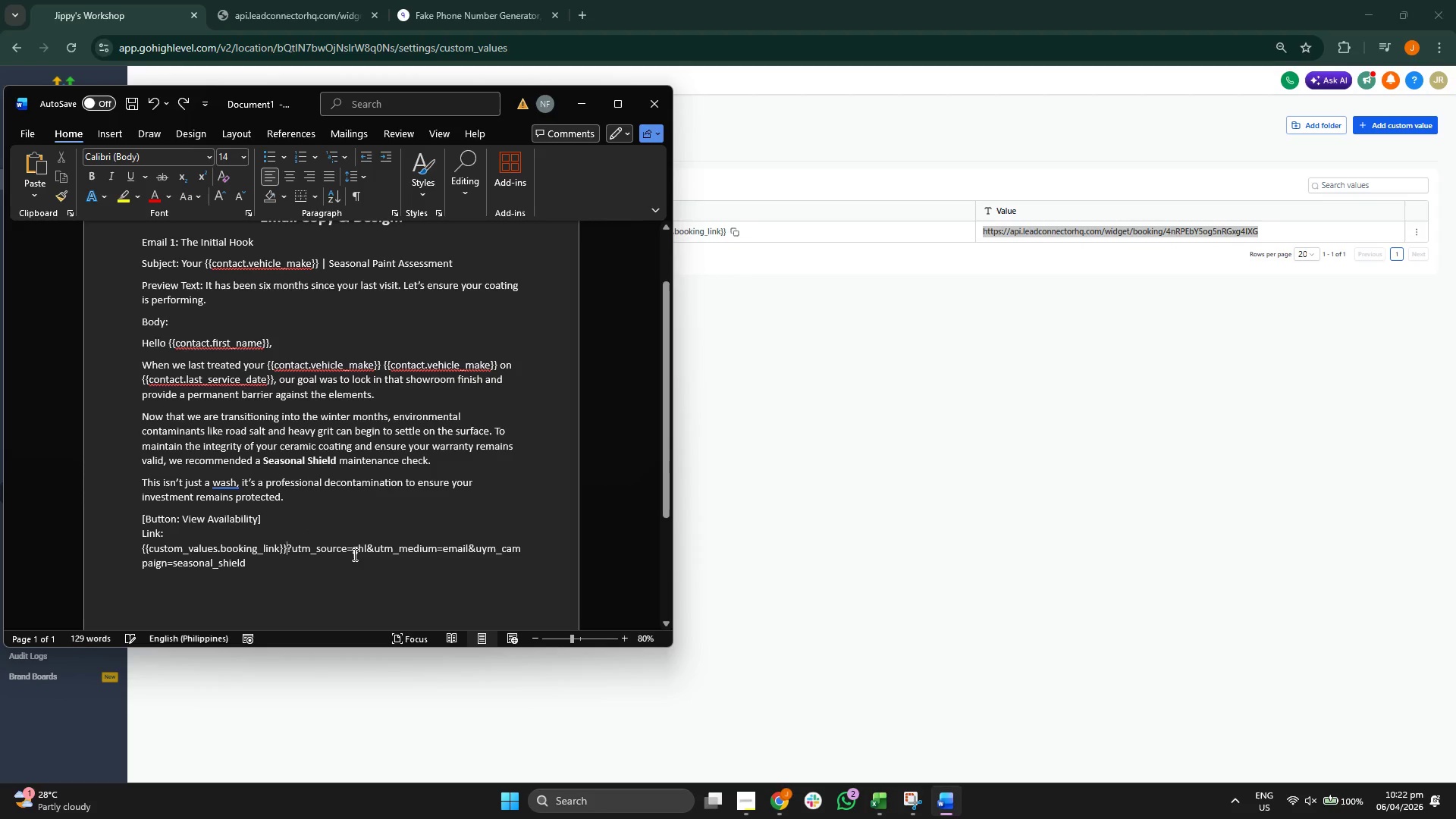 
key(Control+V)
 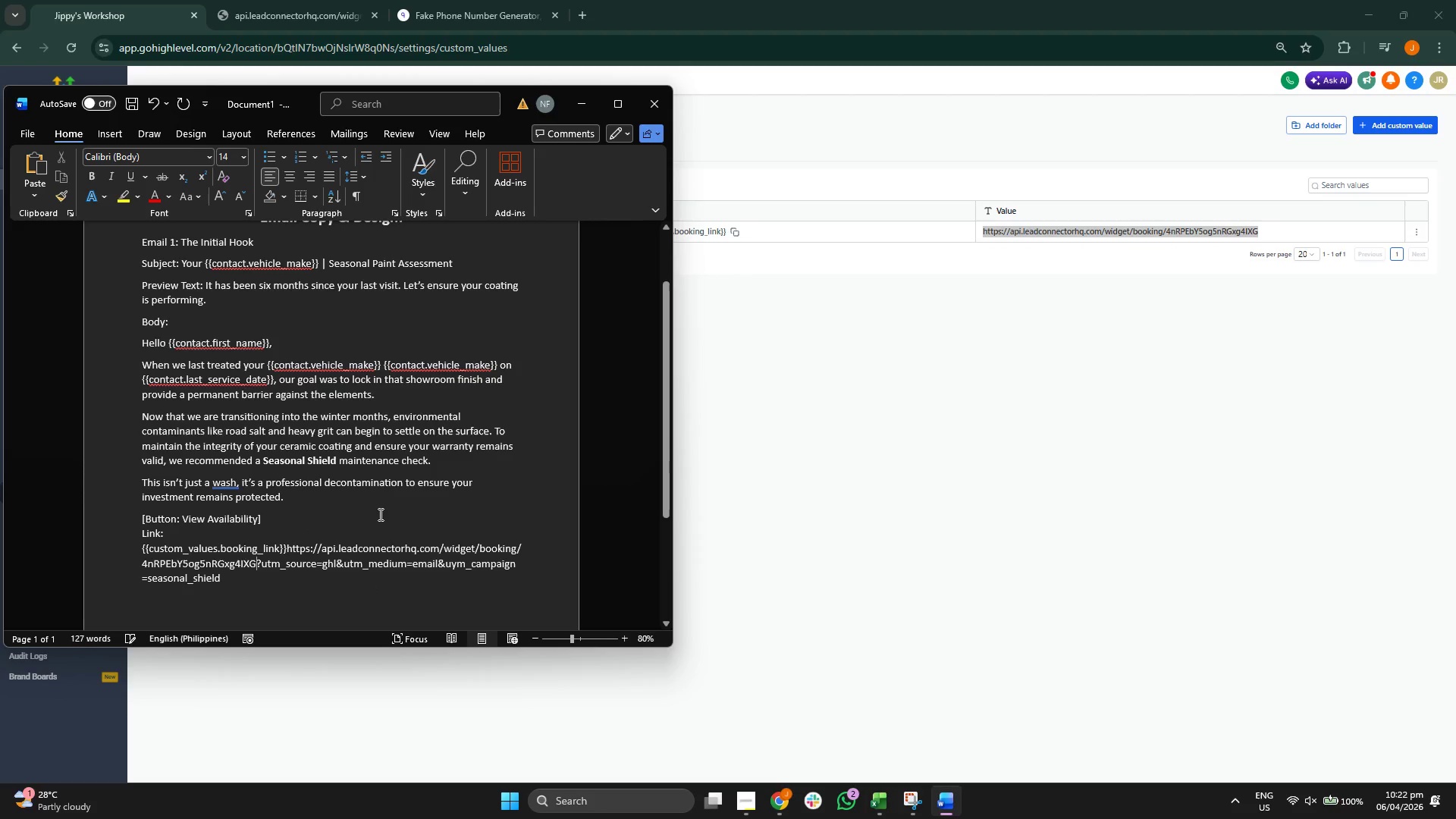 
scroll: coordinate [379, 513], scroll_direction: down, amount: 2.0
 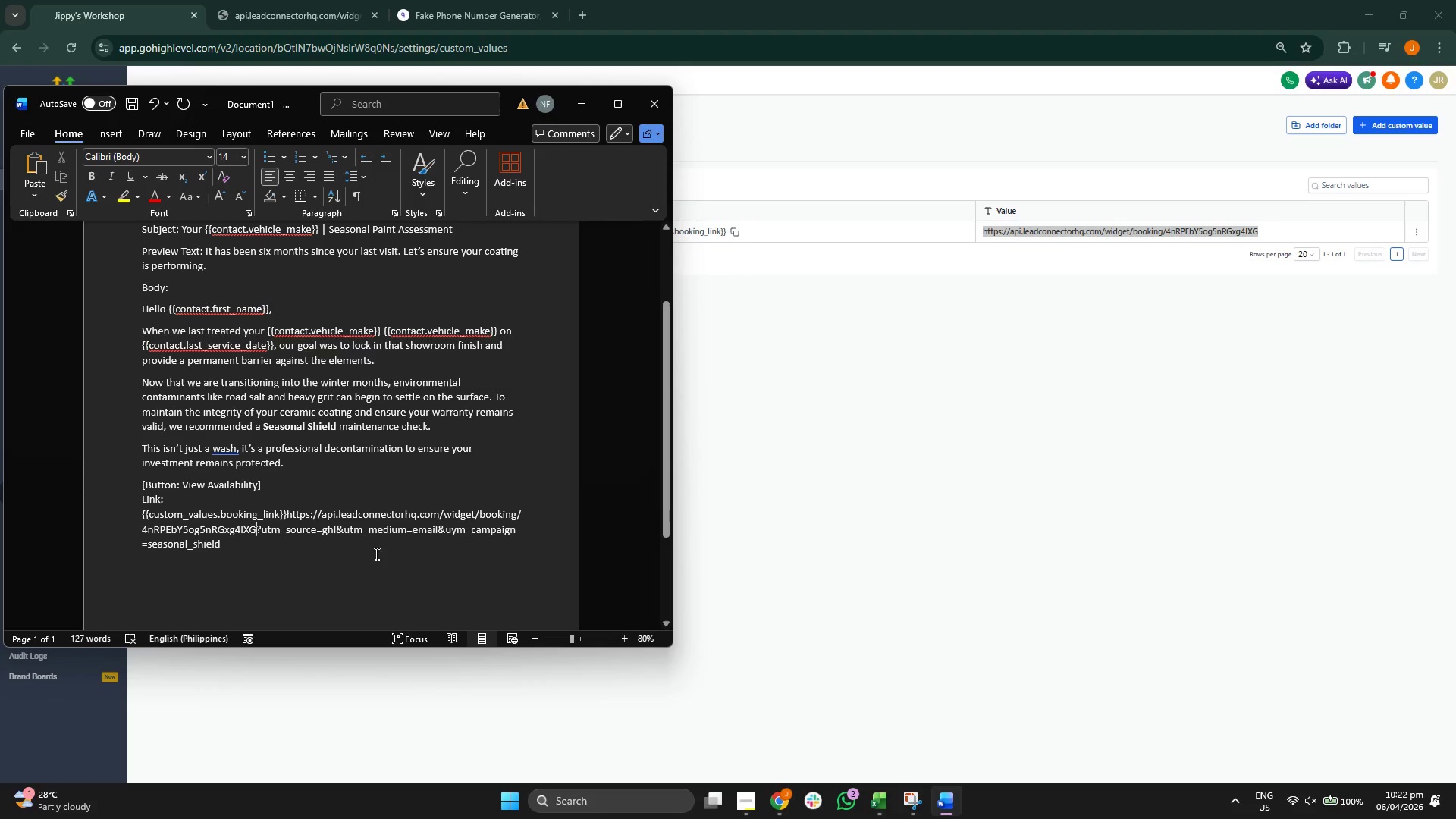 
left_click([349, 555])
 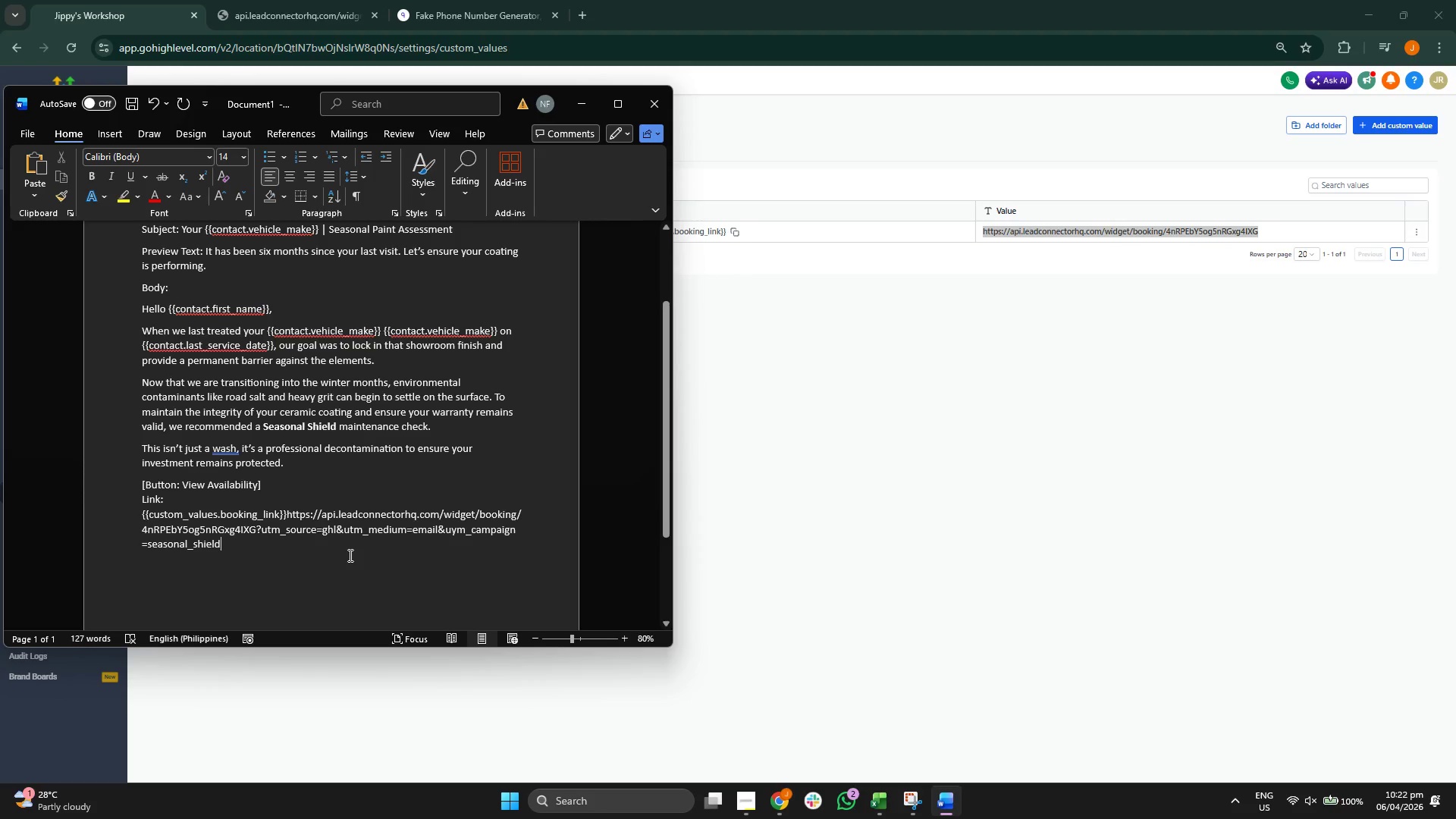 
key(Enter)
 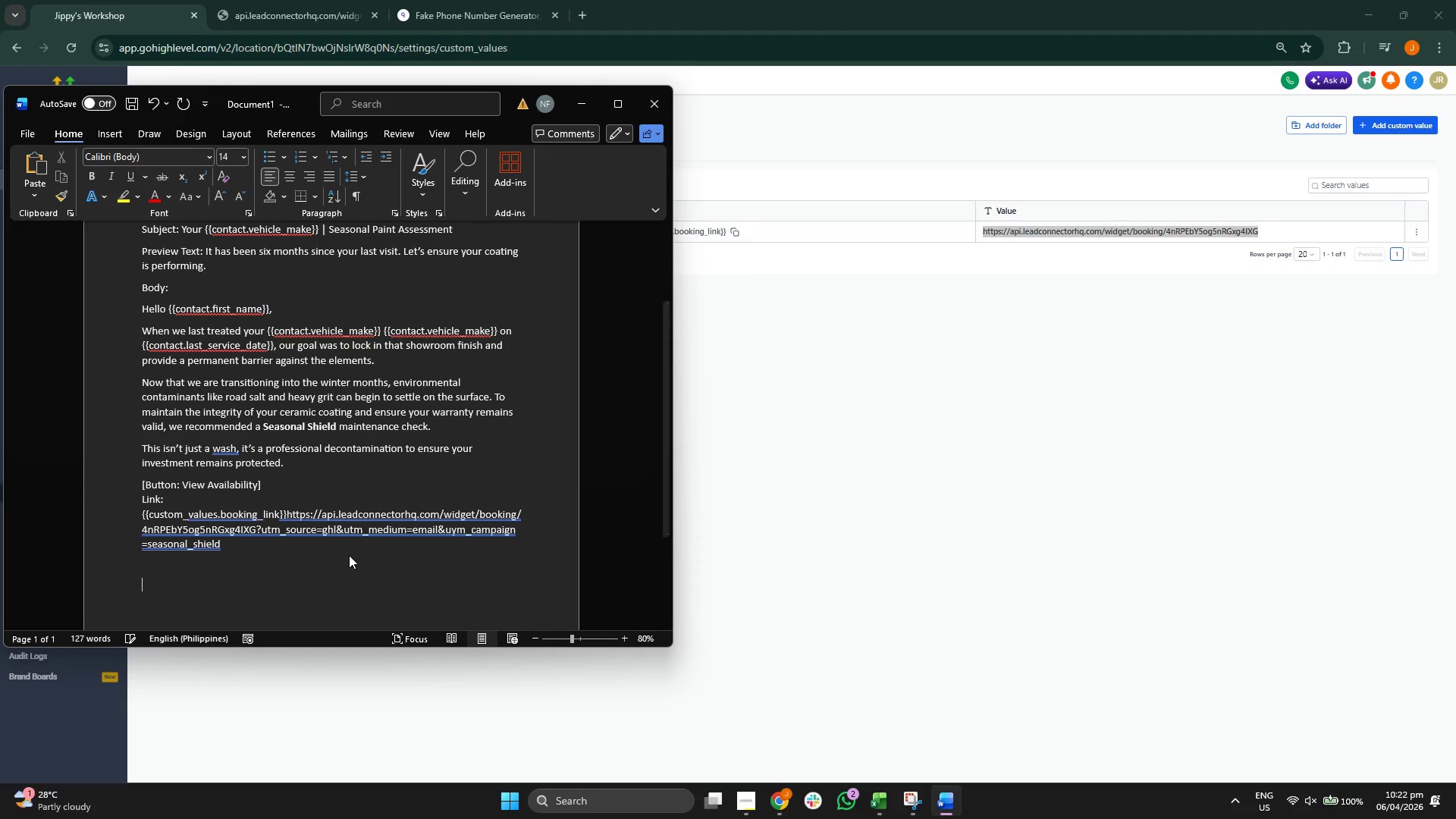 
key(Enter)
 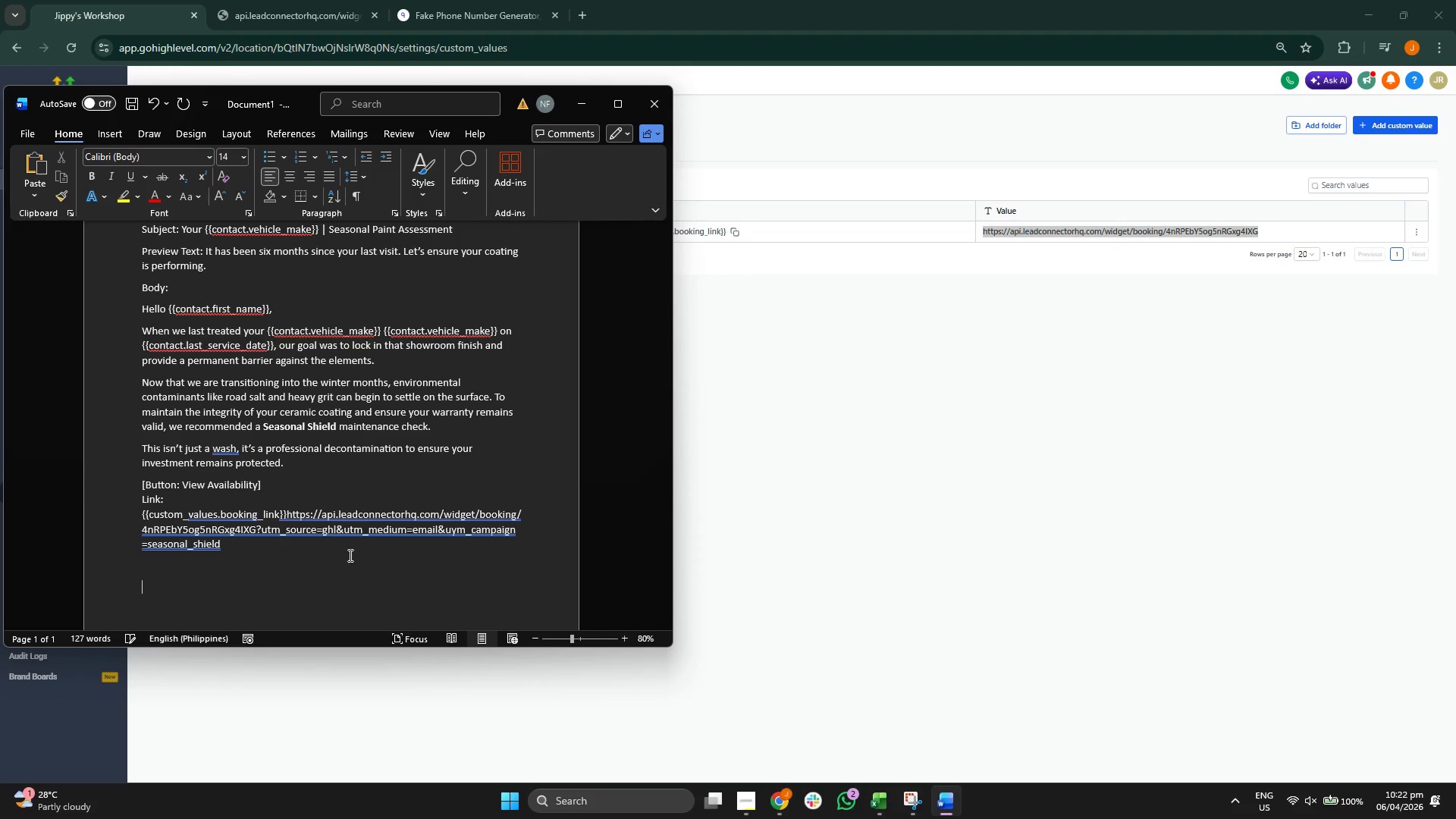 
type(Emailk)
key(Backspace)
type(e)
key(Backspace)
key(Backspace)
type(le)
key(Backspace)
type( 2: )
 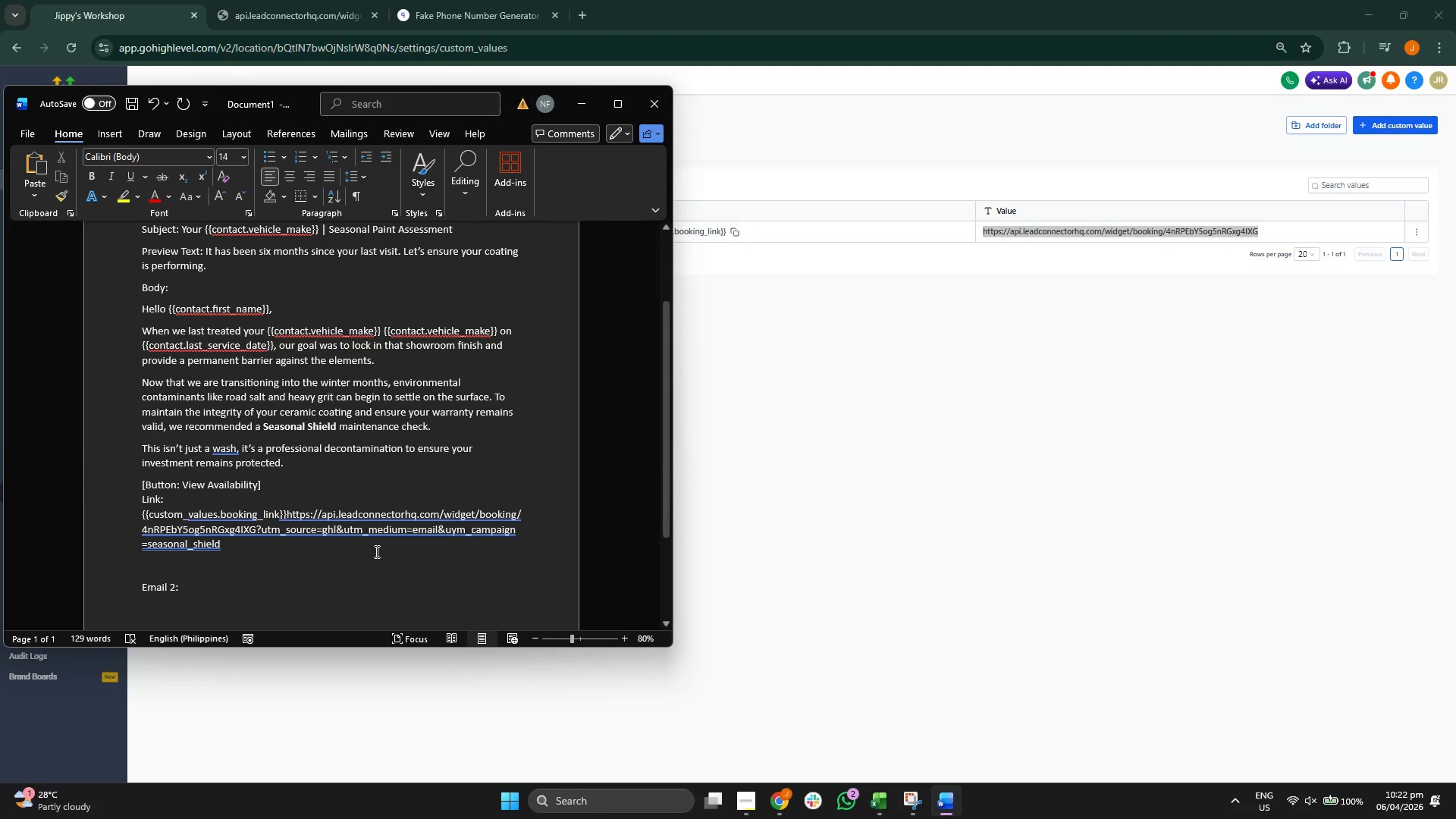 
left_click([704, 462])
 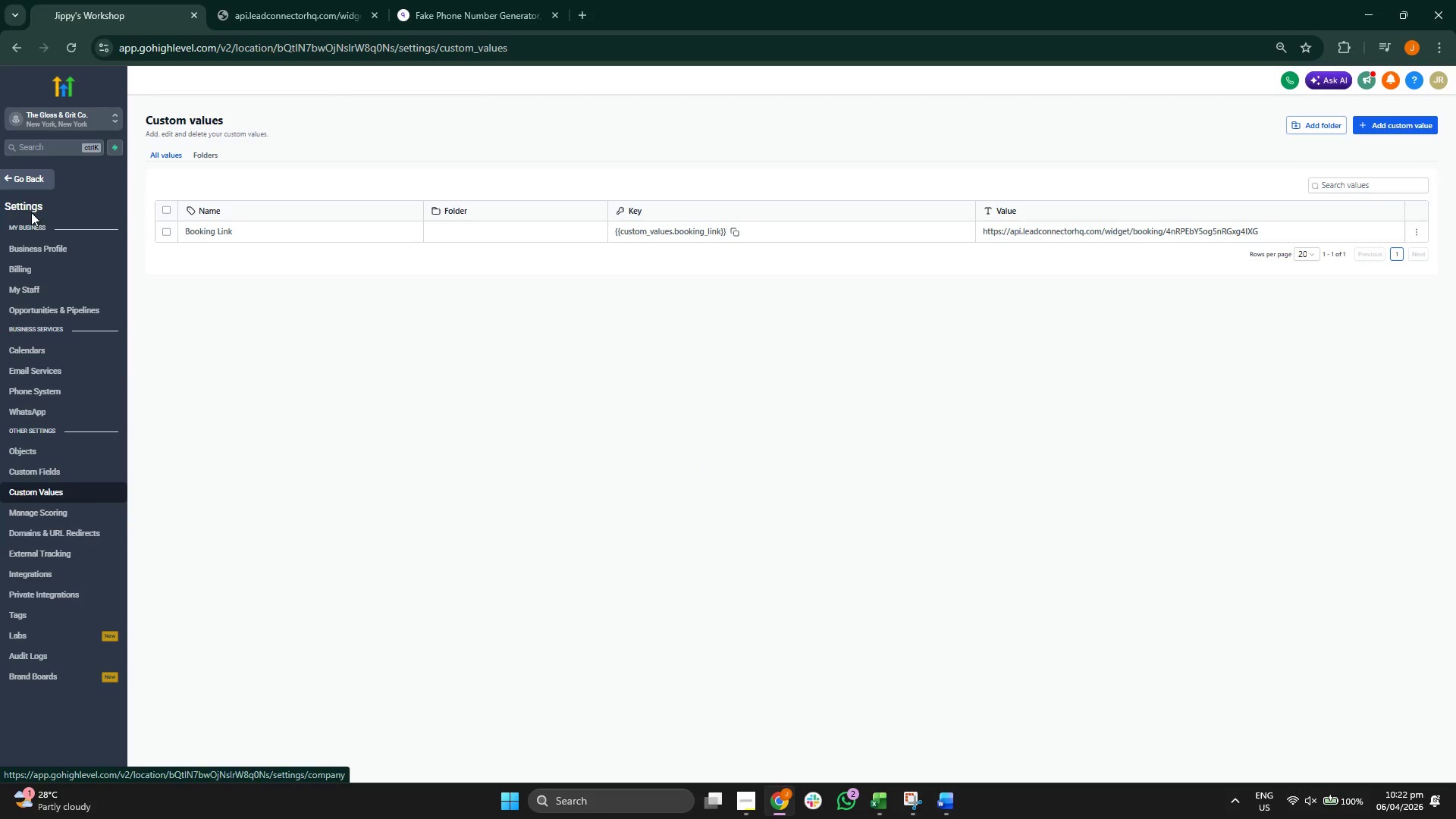 
left_click([29, 184])
 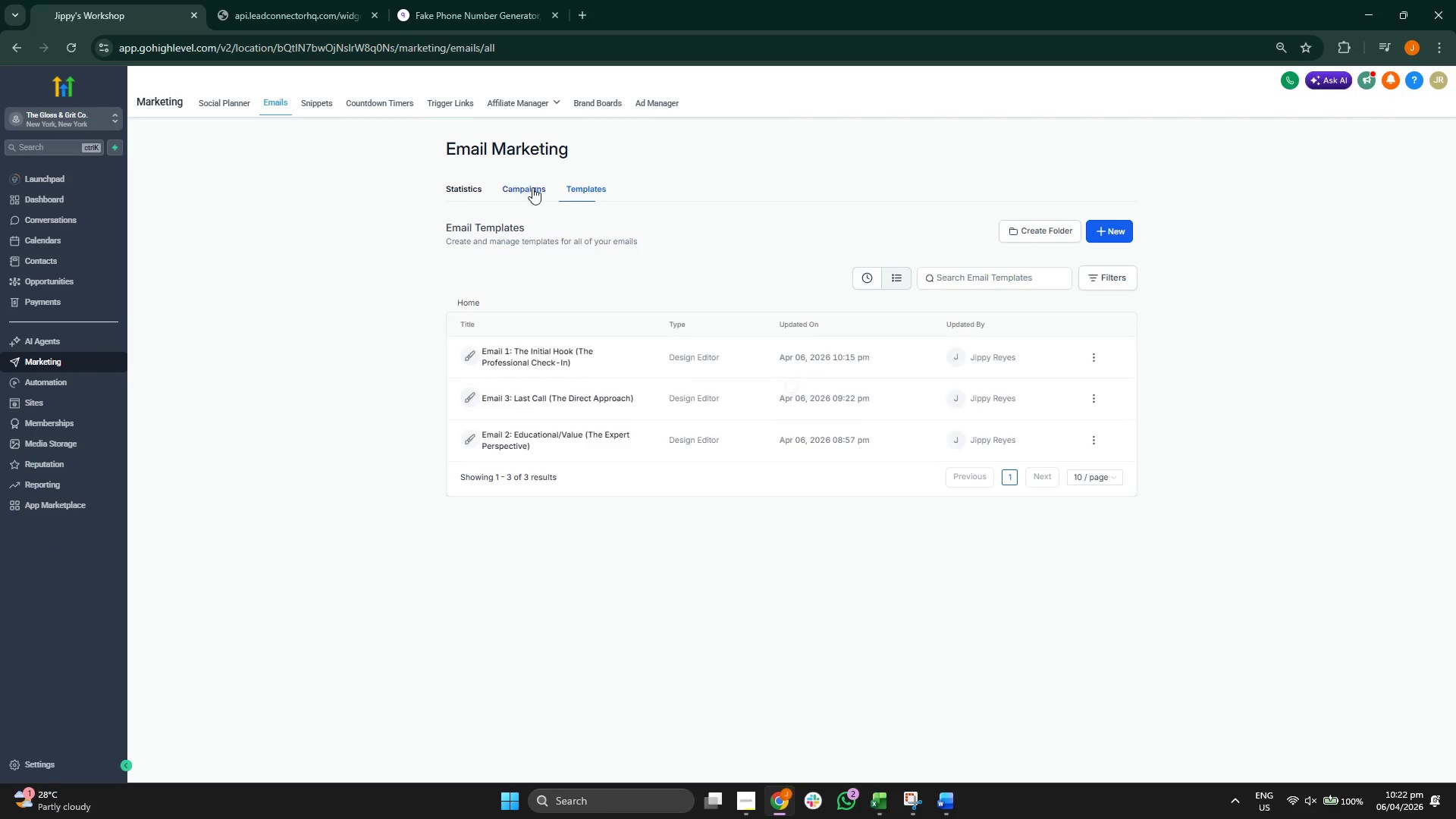 
left_click([529, 438])
 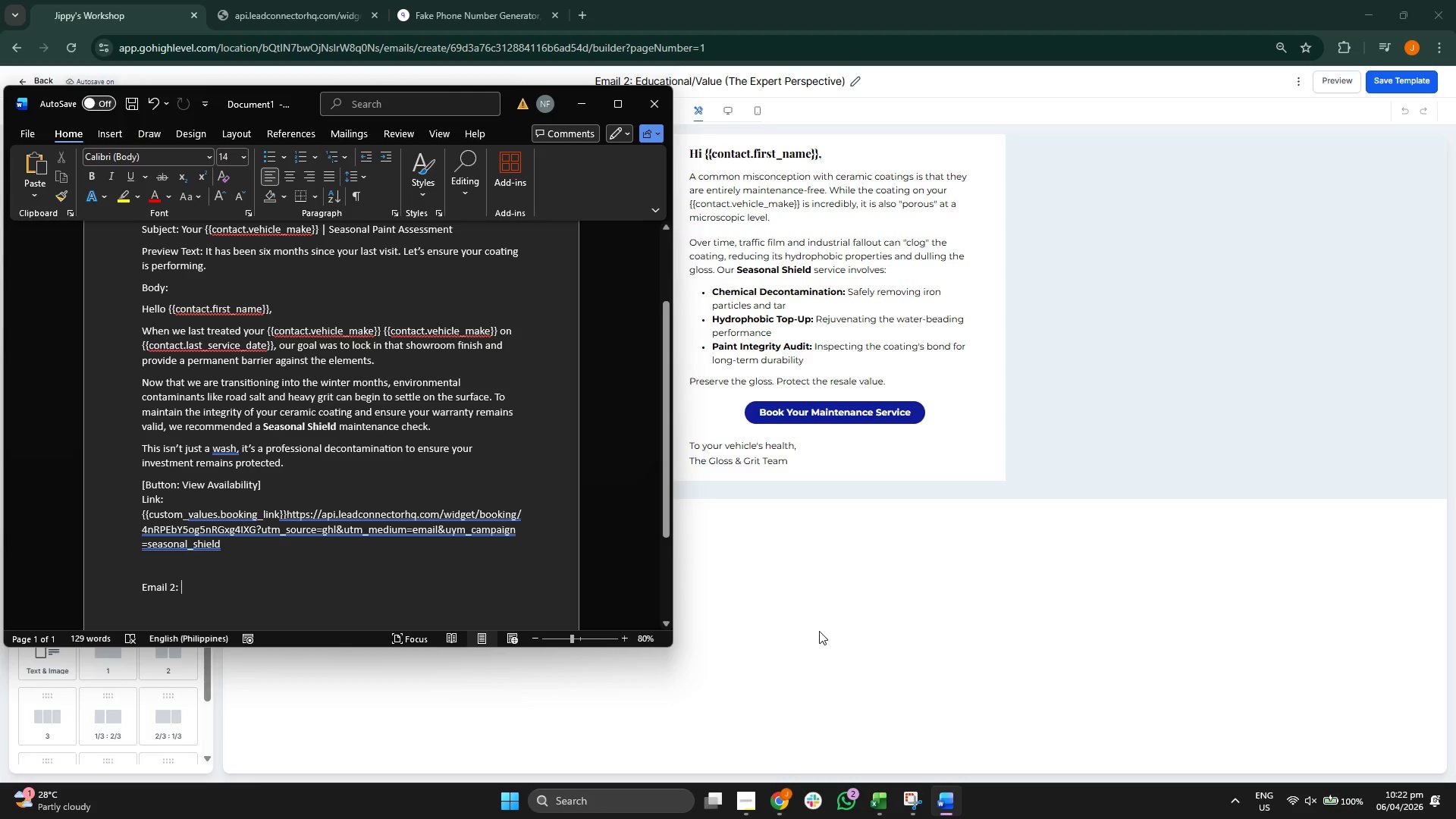 
wait(10.76)
 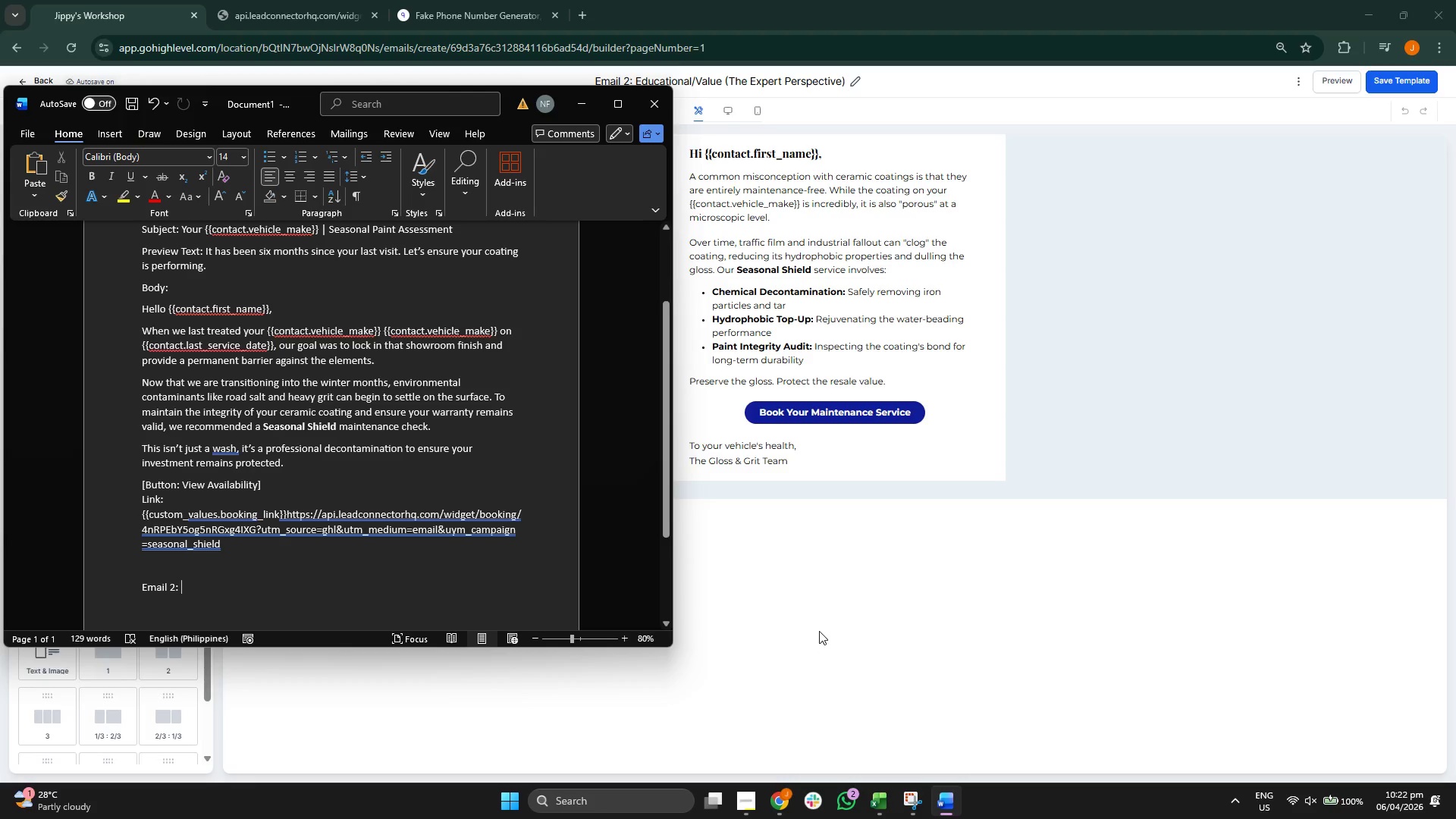 
left_click_drag(start_coordinate=[309, 99], to_coordinate=[290, 112])
 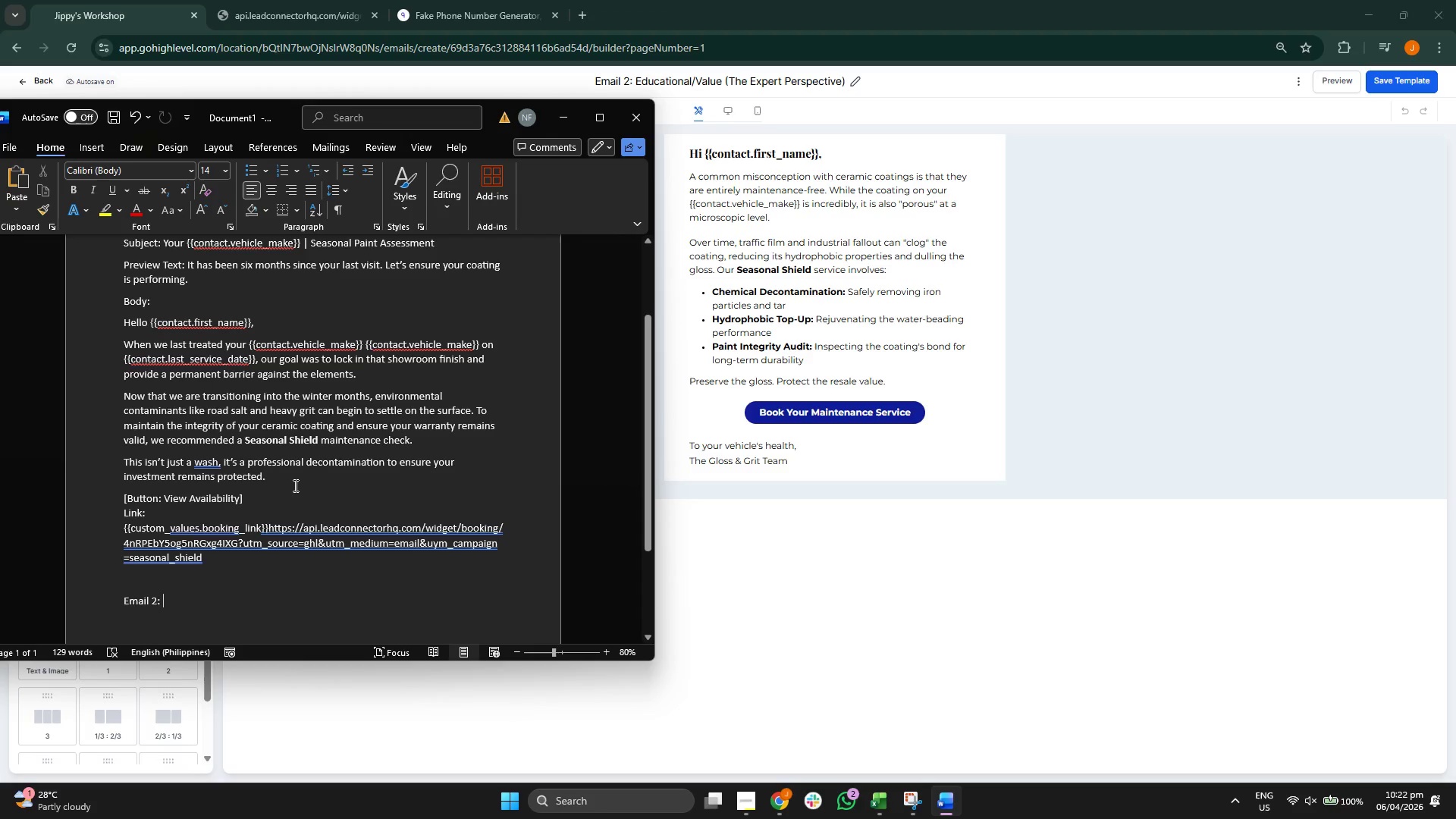 
type(Education/Balue)
key(Backspace)
key(Backspace)
key(Backspace)
key(Backspace)
key(Backspace)
key(Backspace)
type(a;)
key(Backspace)
type(l/Vlaue)
key(Backspace)
key(Backspace)
key(Backspace)
key(Backspace)
type(alue)
 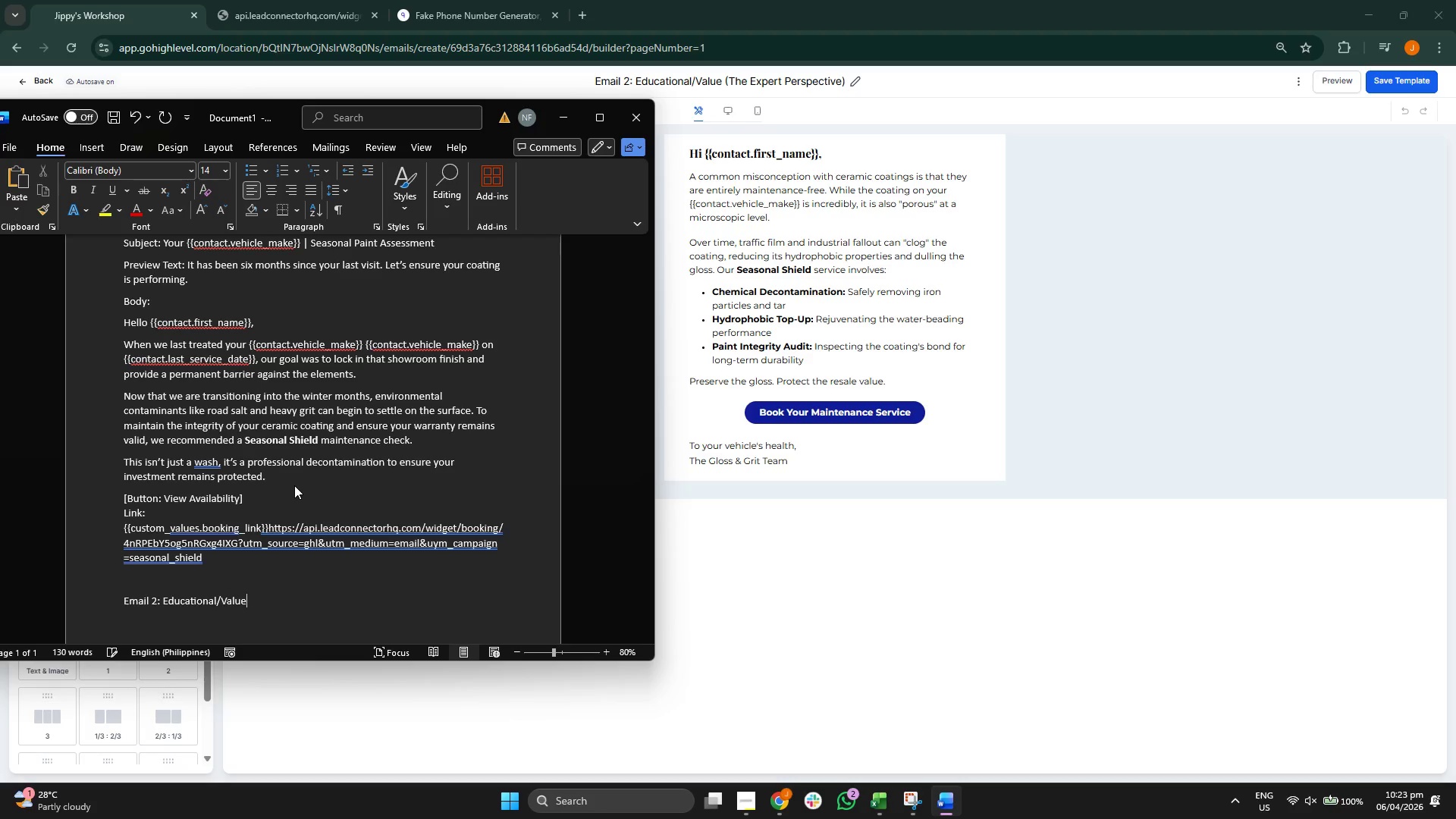 
key(Enter)
 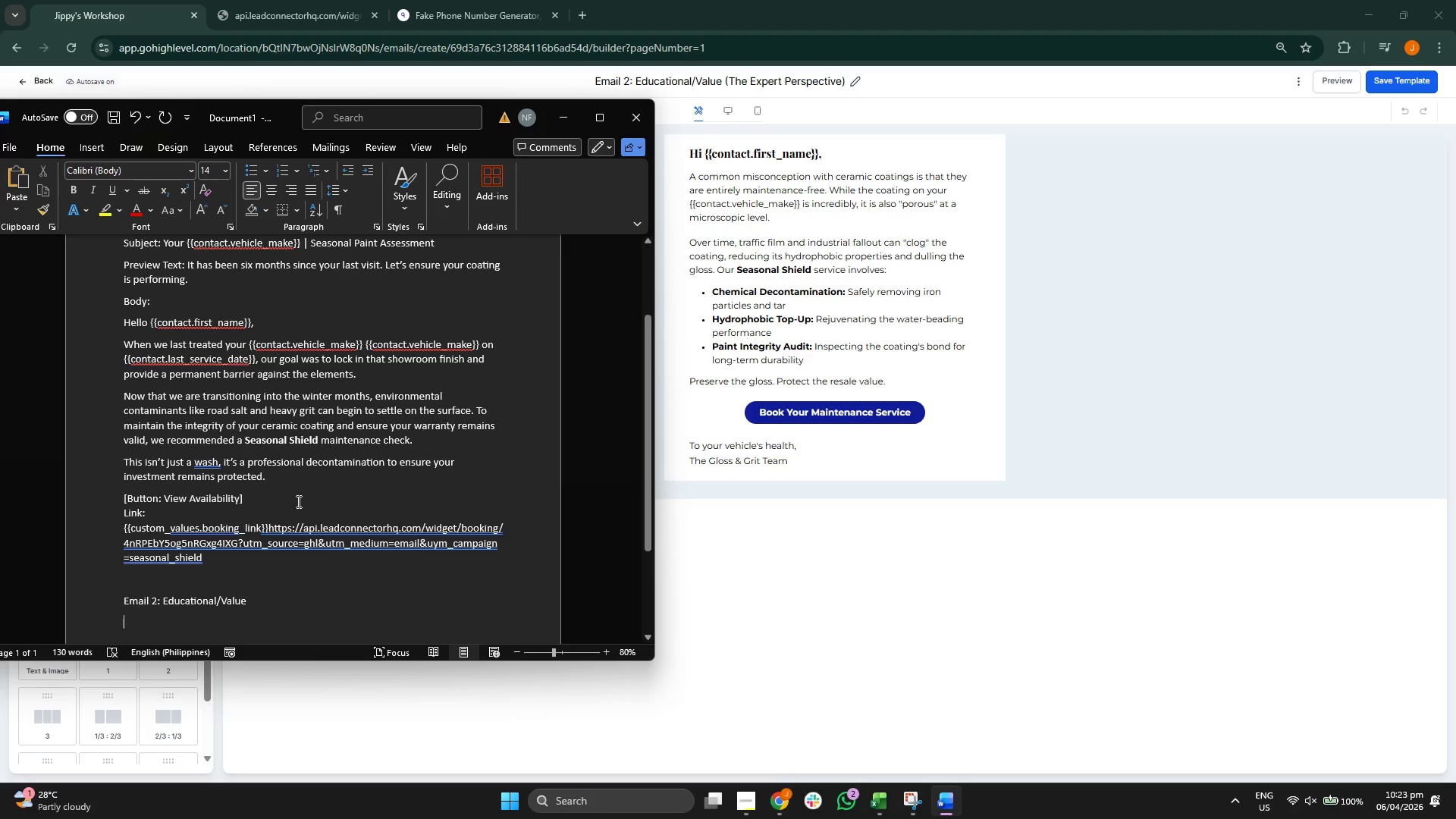 
key(CapsLock)
 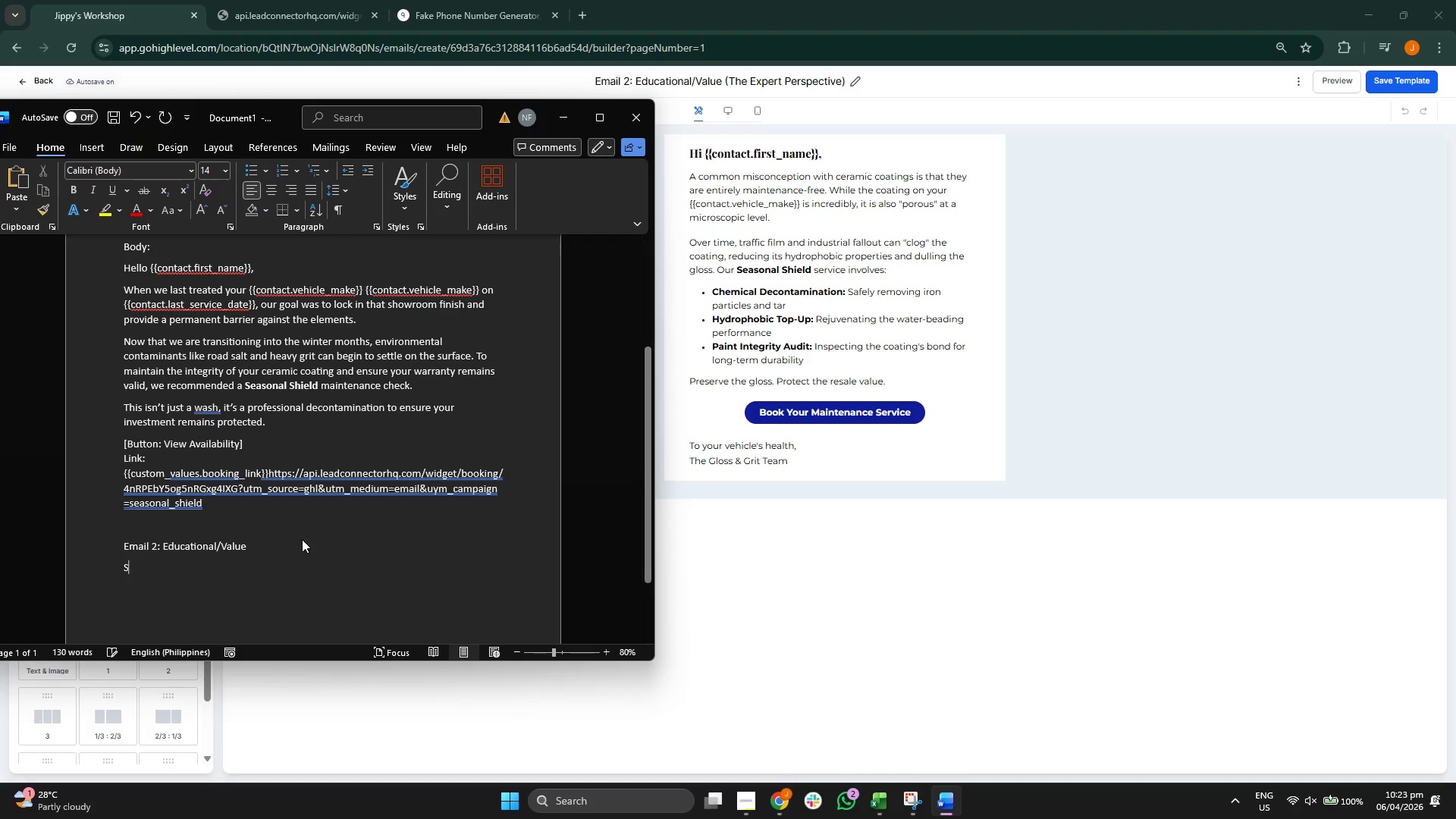 
scroll: coordinate [302, 539], scroll_direction: down, amount: 2.0
 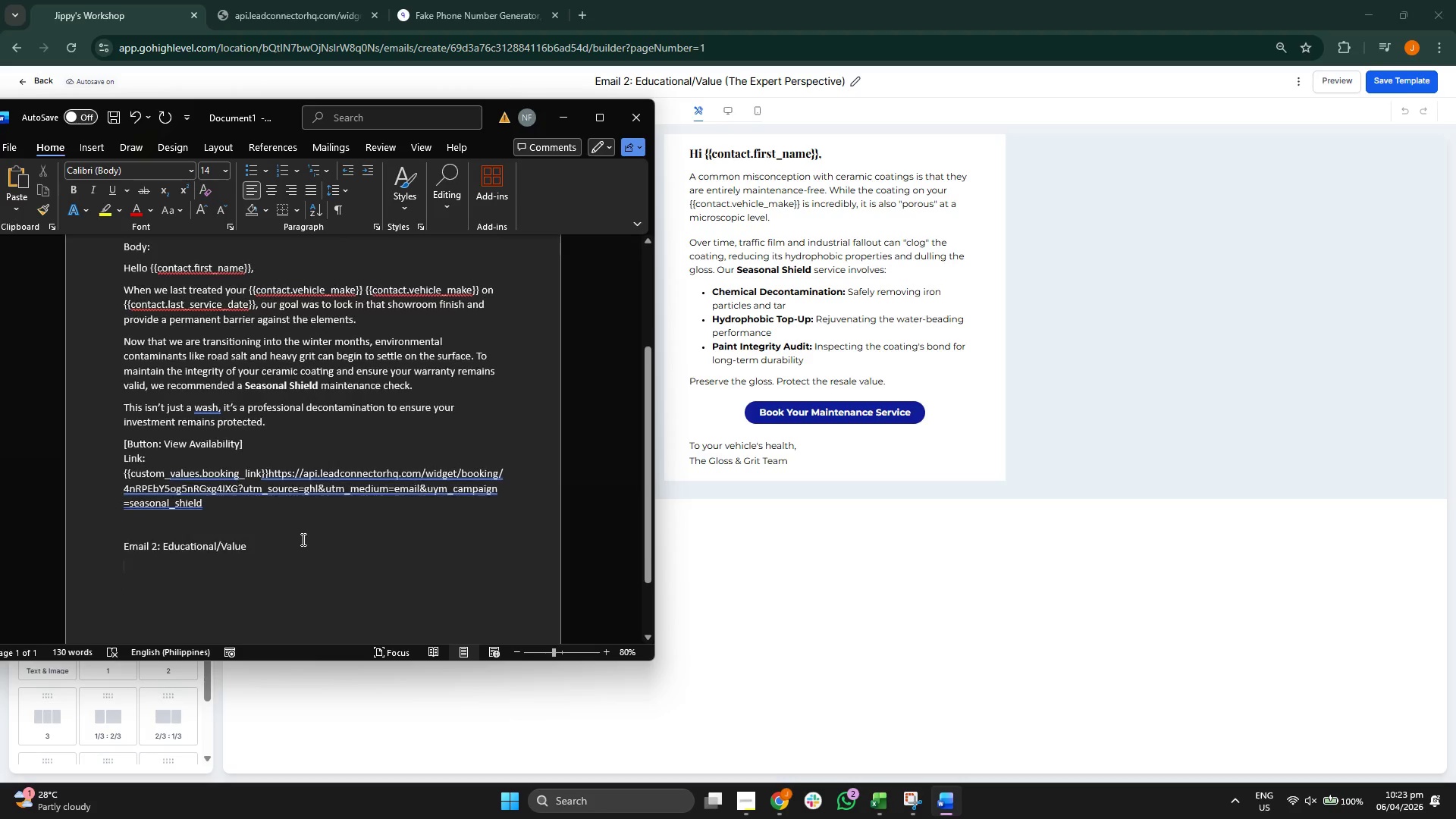 
type(Subject: )
 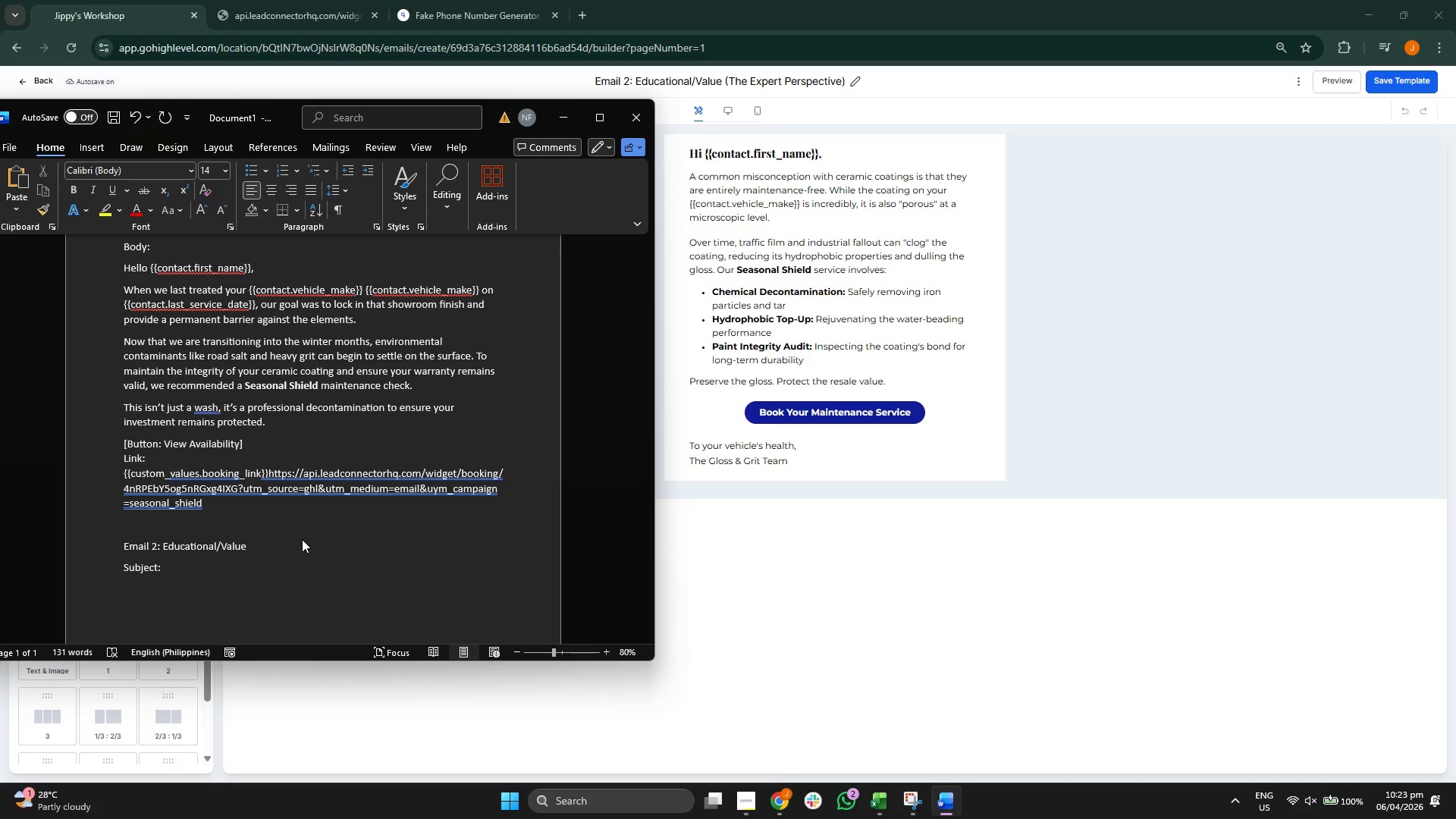 
type(Reflection on your {{contact.first)
key(Backspace)
key(Backspace)
key(Backspace)
key(Backspace)
key(Backspace)
type(be)
key(Backspace)
key(Backspace)
type(vehicle/)
key(Backspace)
type(_make}})
 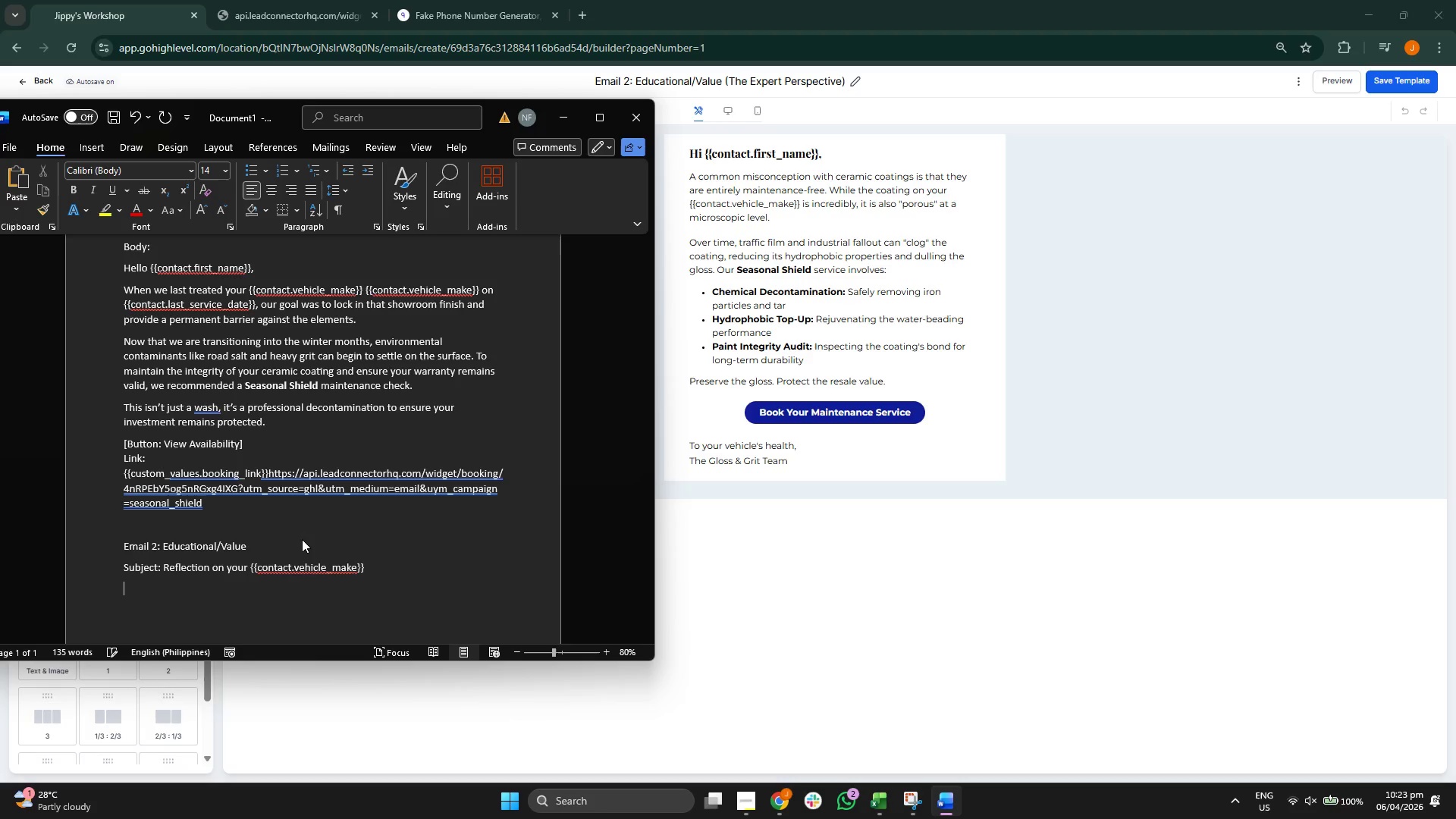 
 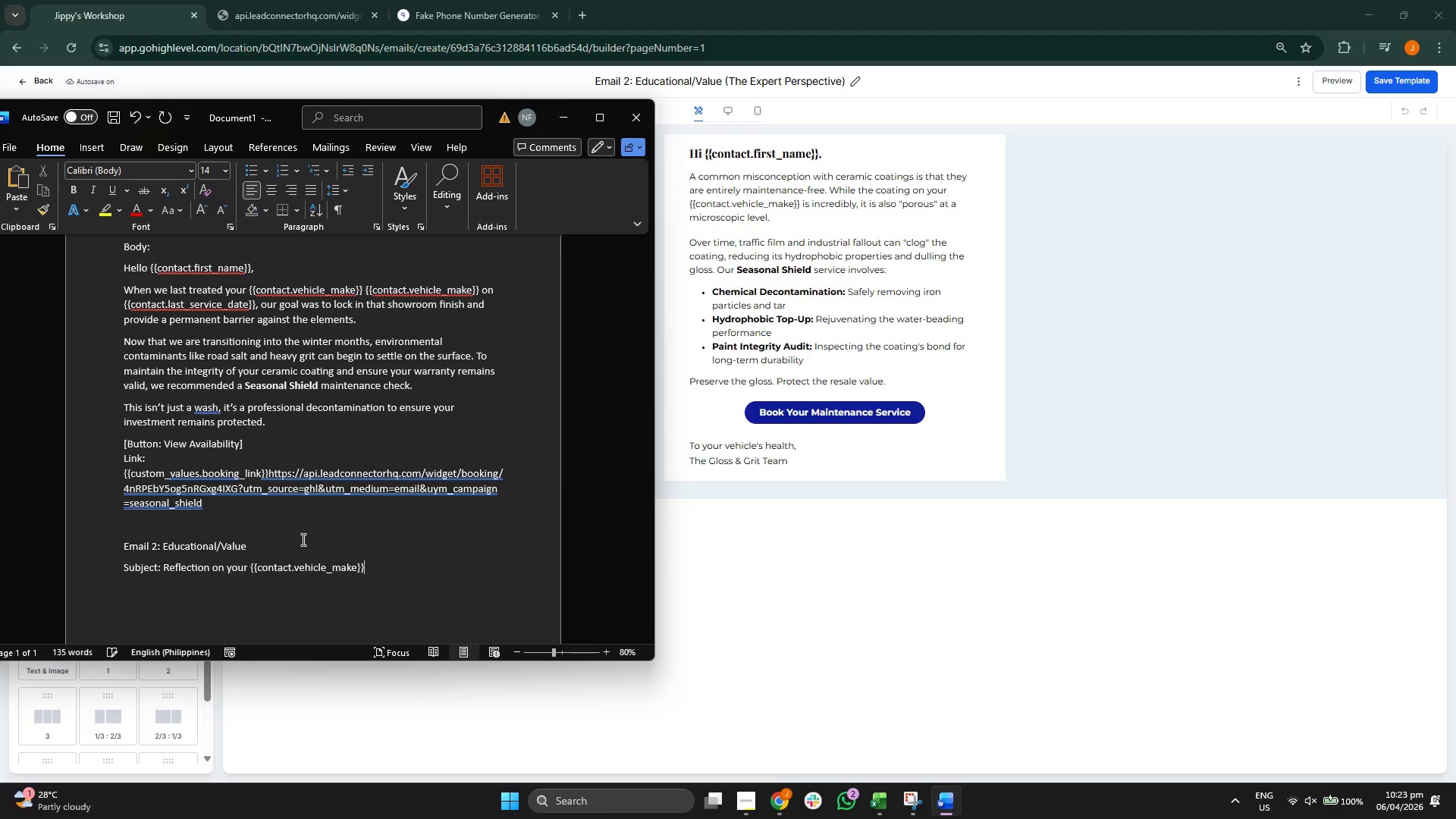 
key(Enter)
 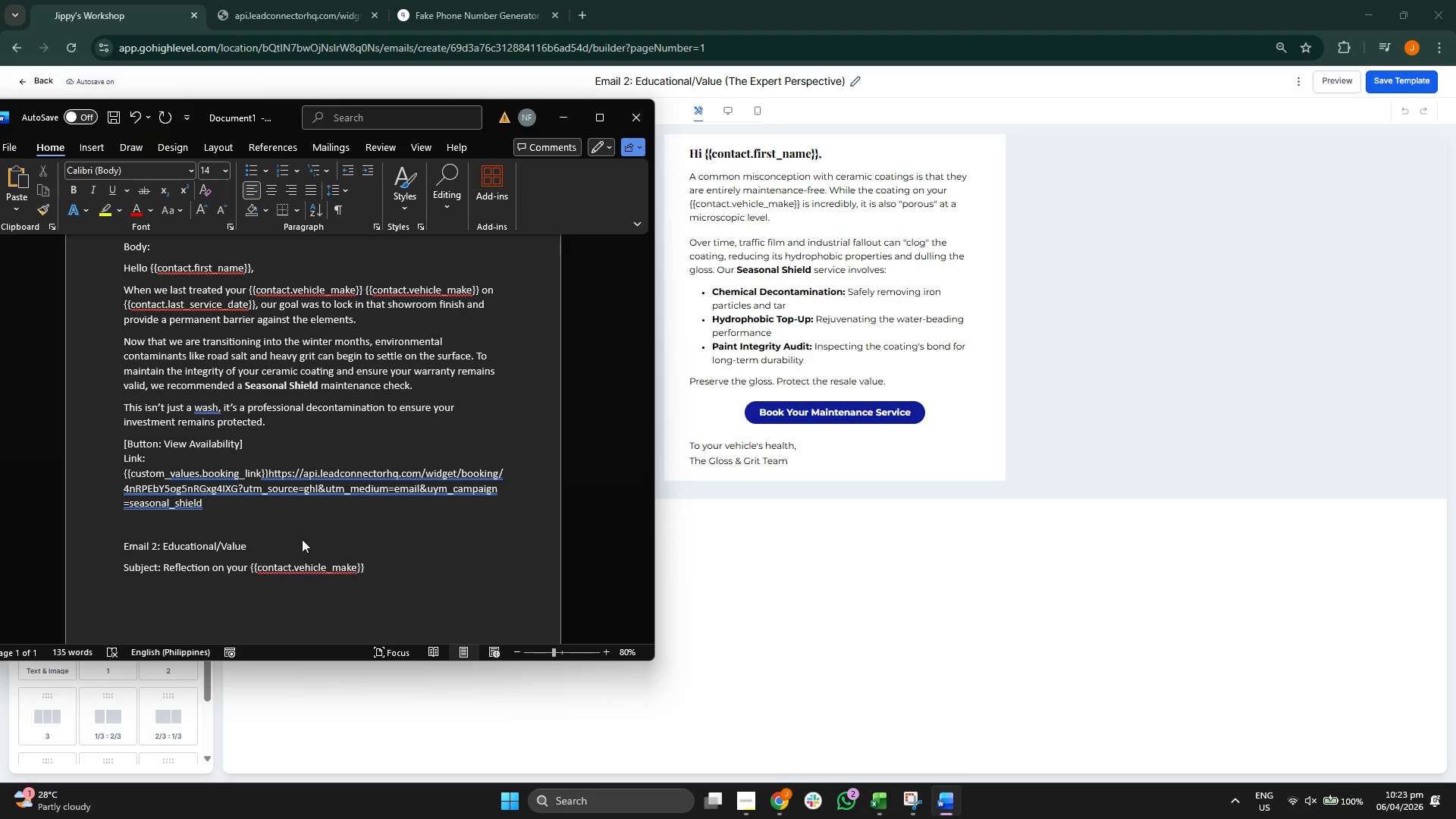 
type(Preview Text: It's e)
key(Backspace)
type(been a while since your last visit)
 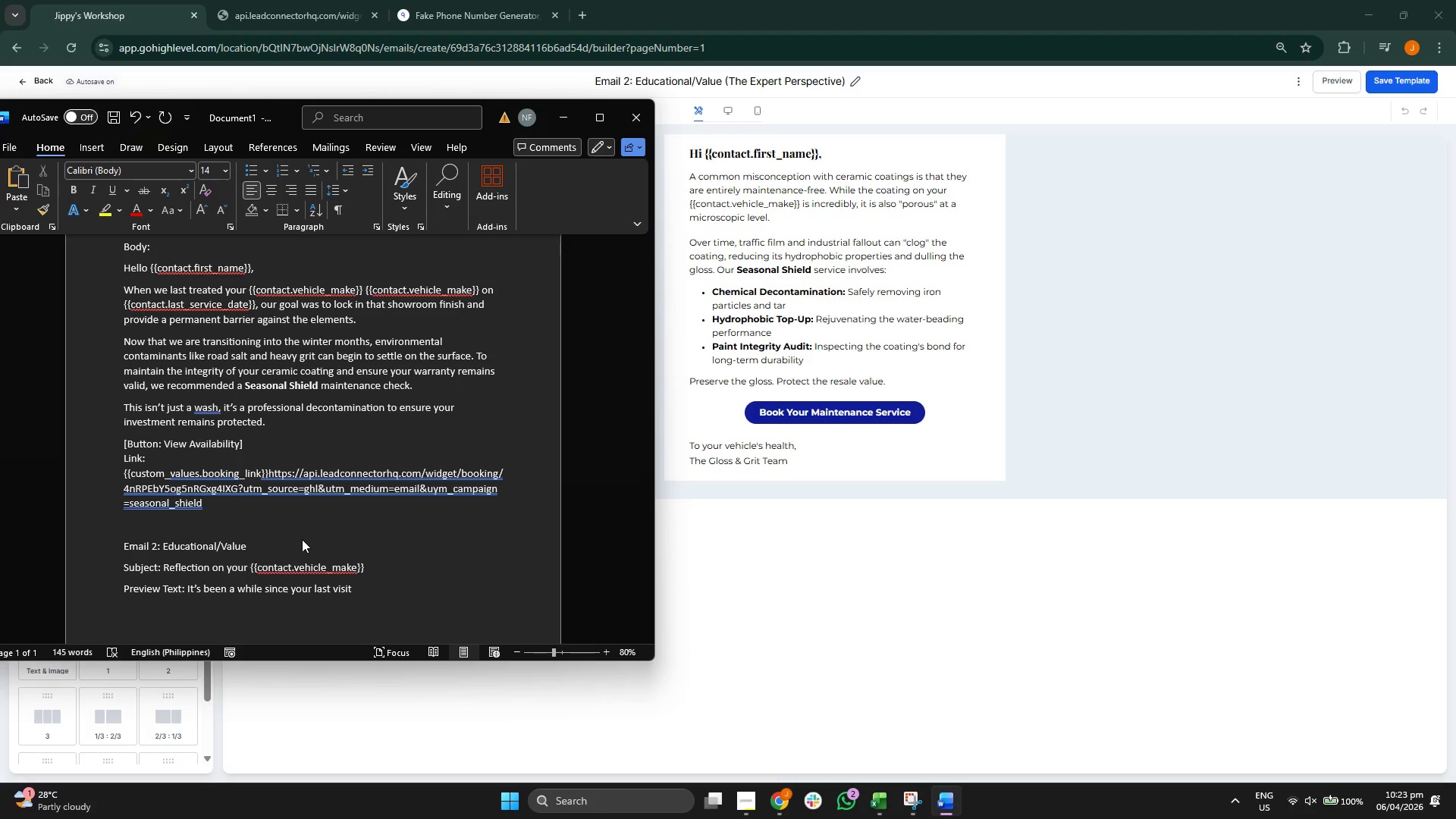 
key(Enter)
 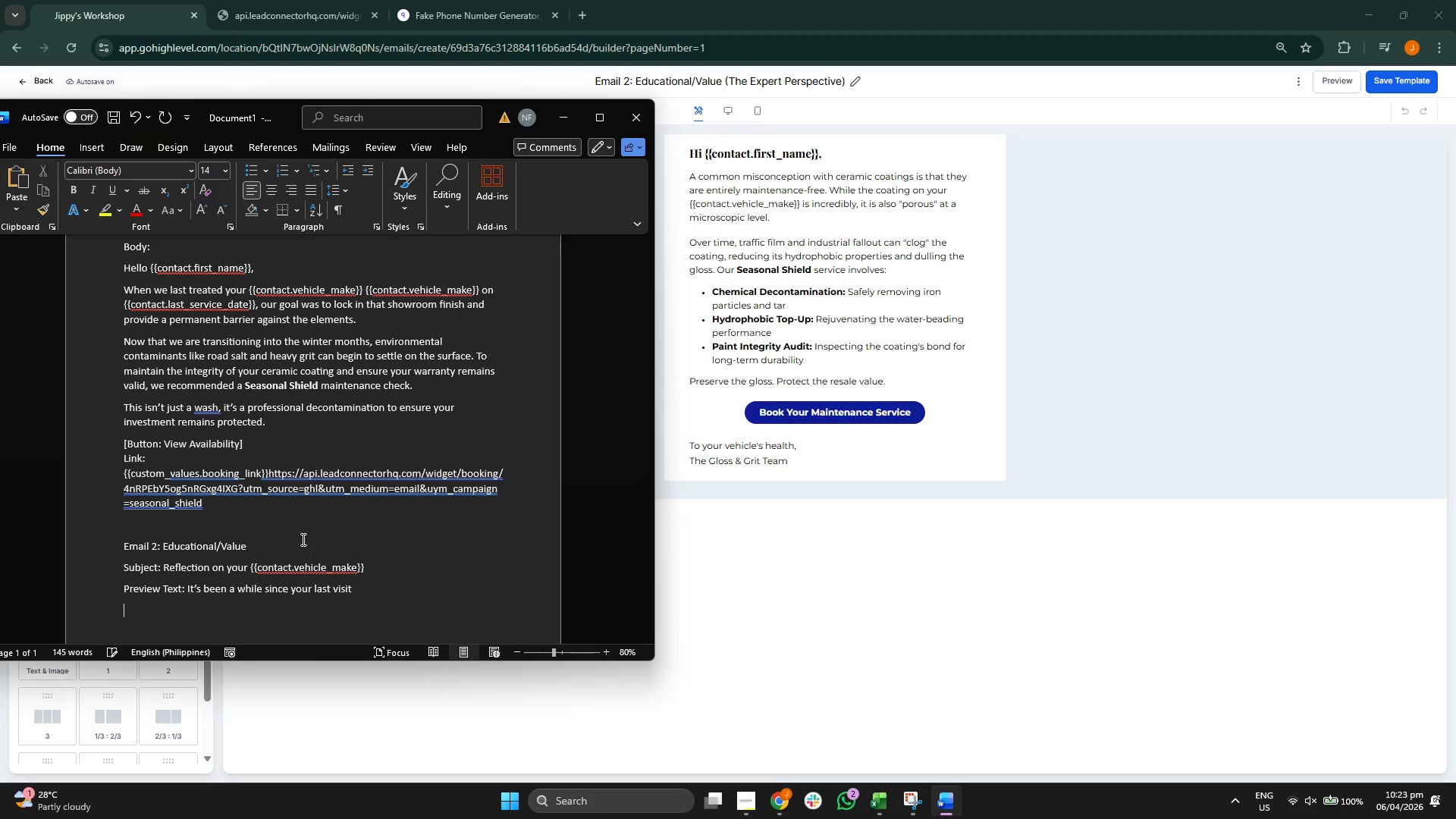 
type(Boy)
key(Backspace)
type(dy:)
 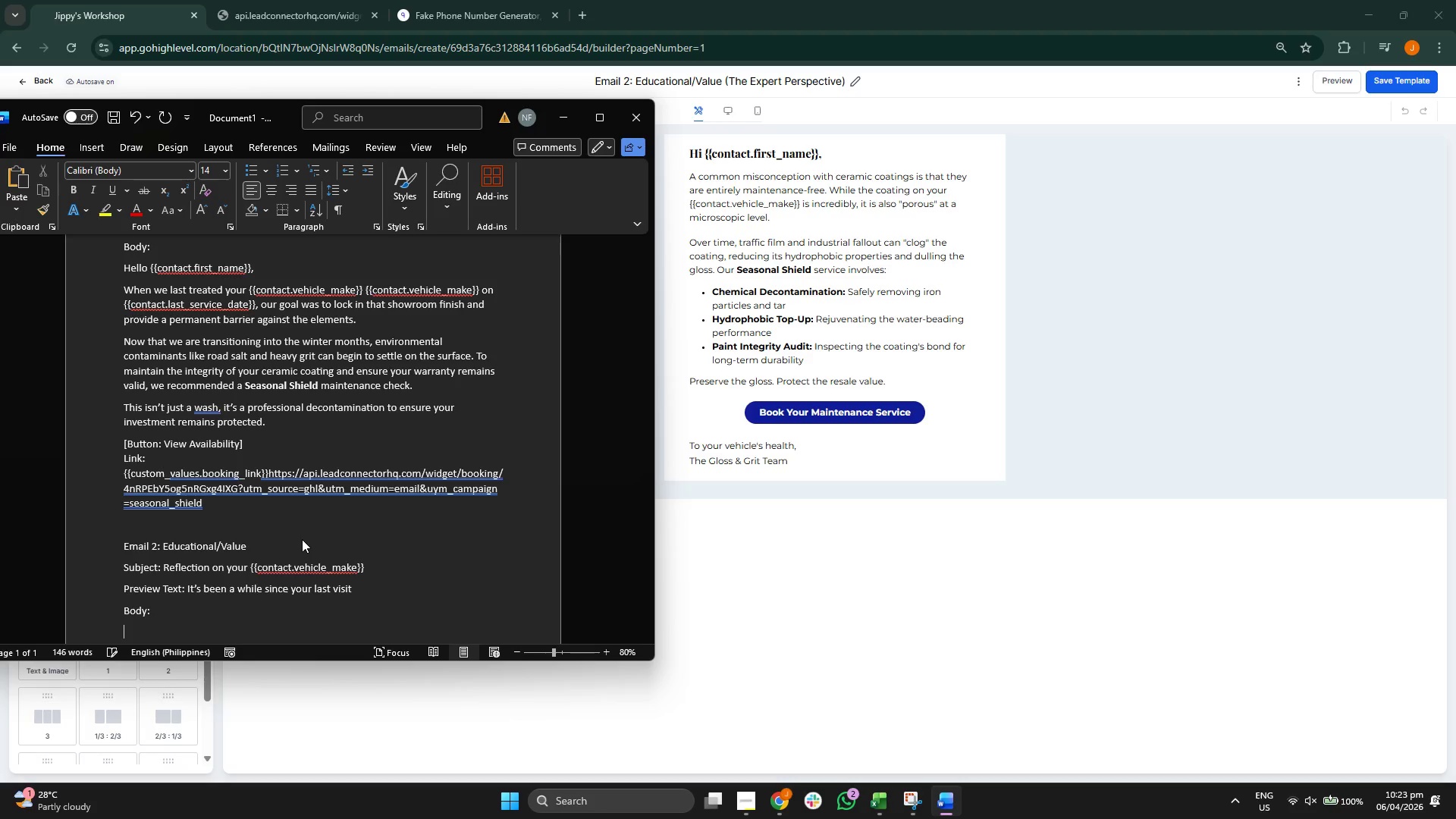 
 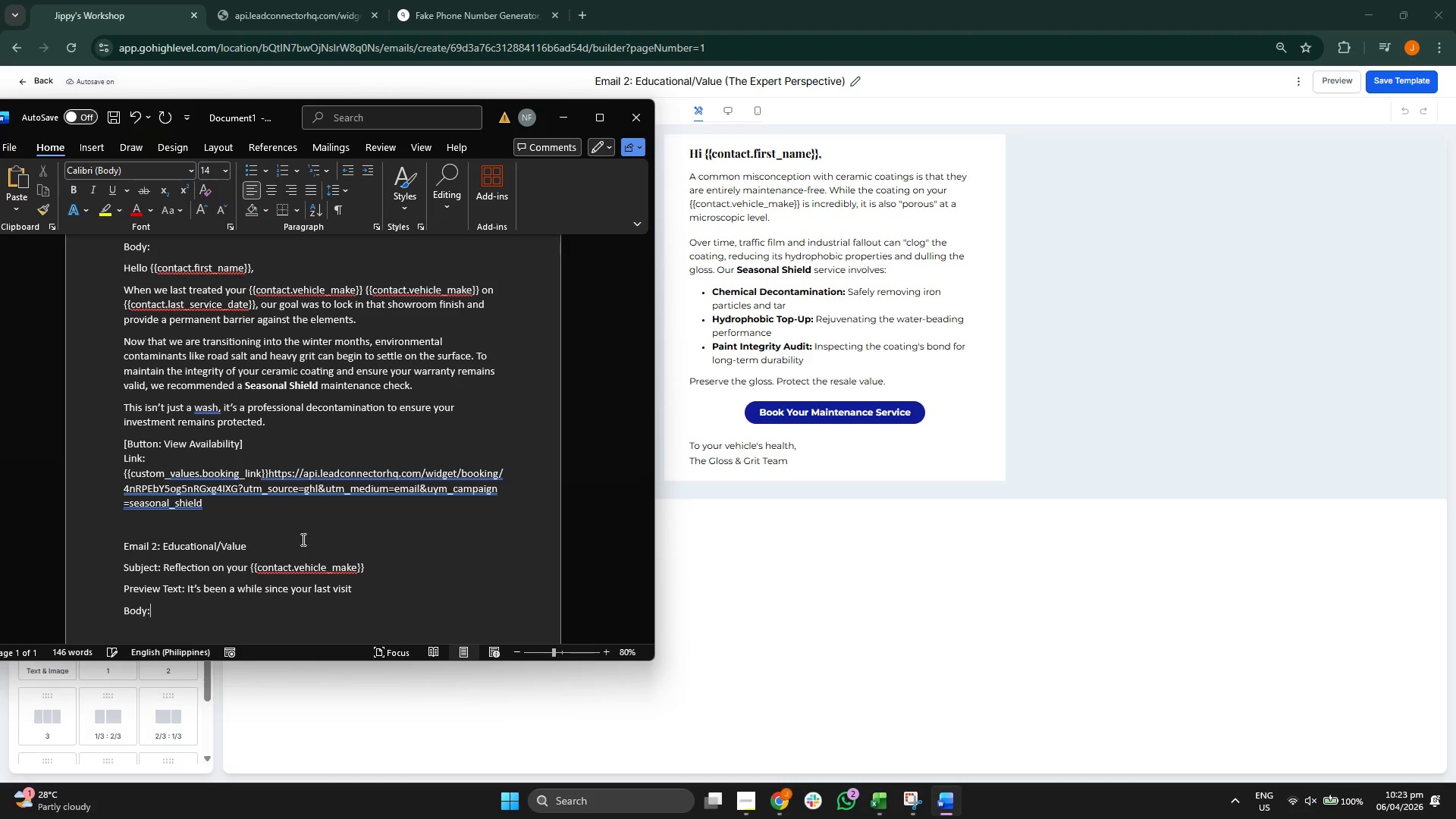 
key(Enter)
 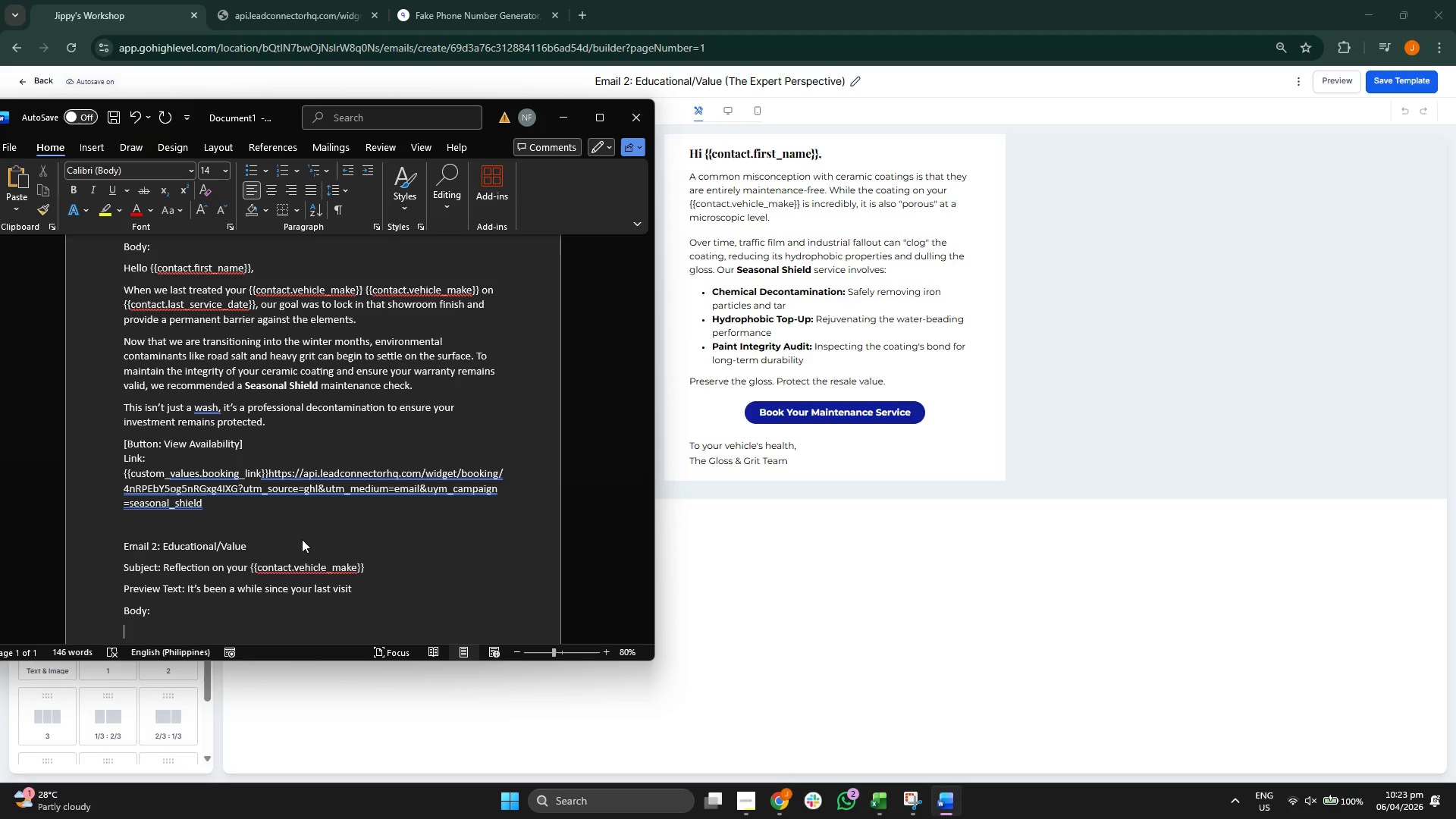 
key(CapsLock)
 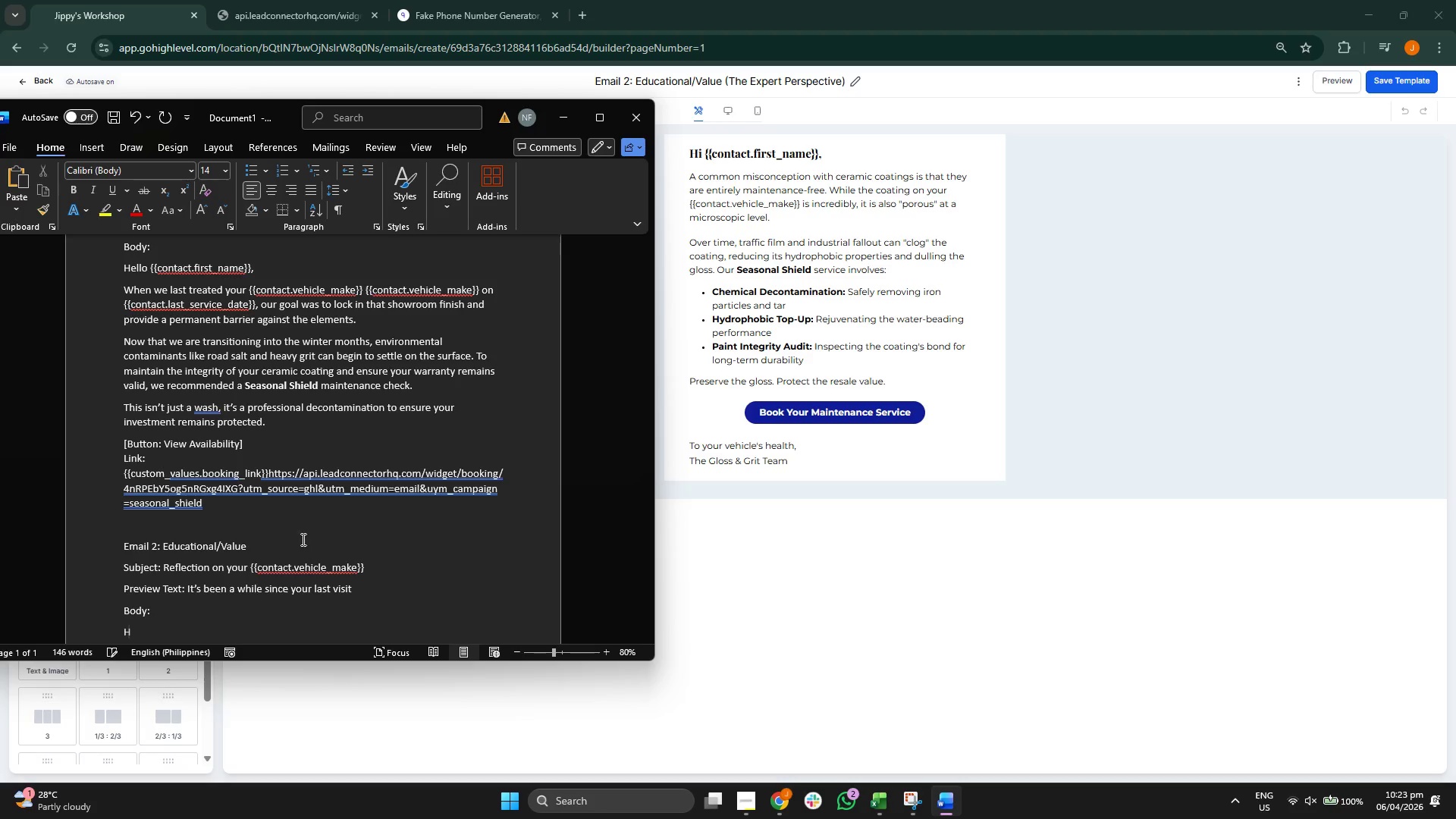 
key(H)
 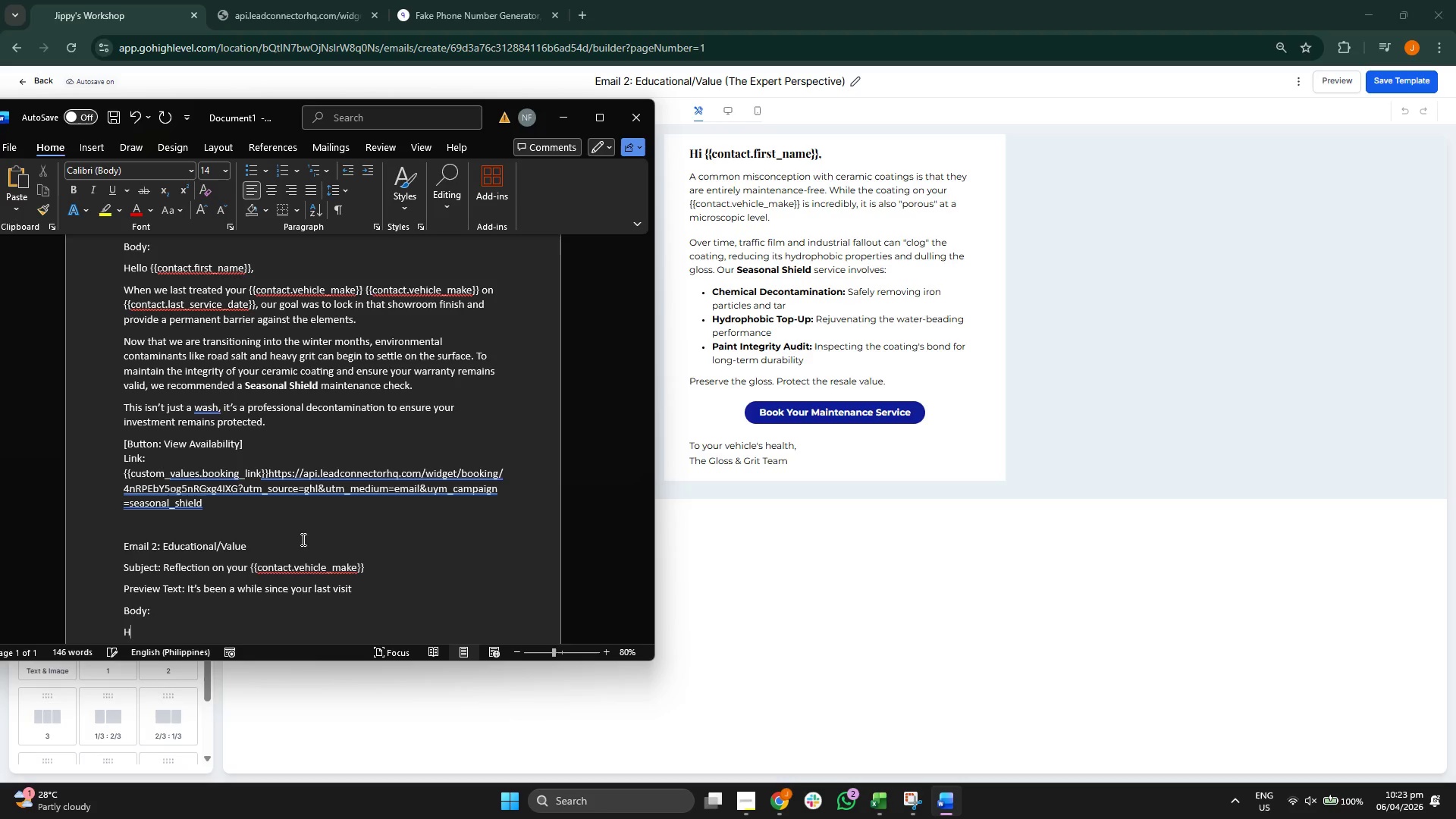 
key(CapsLock)
 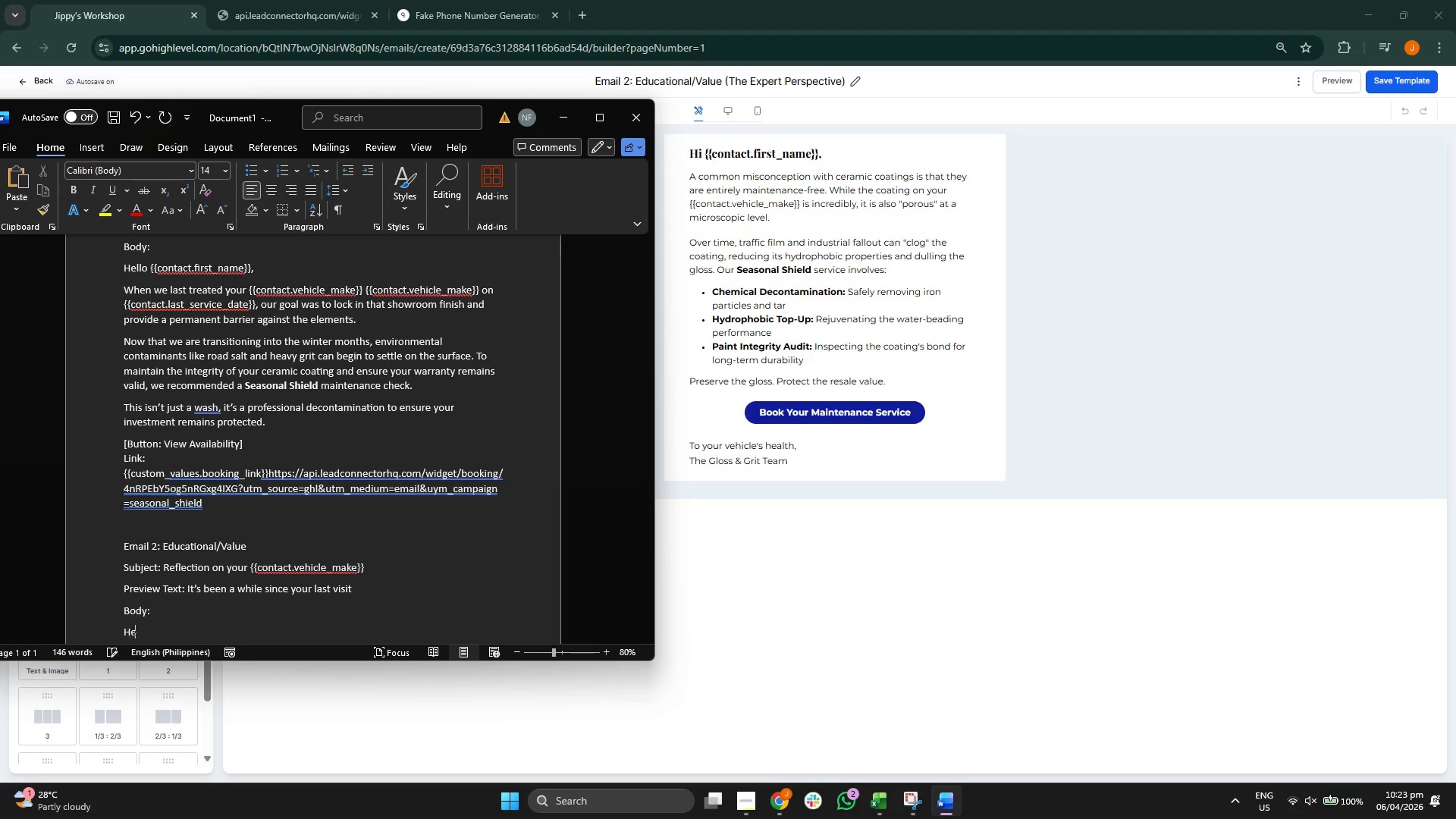 
key(E)
 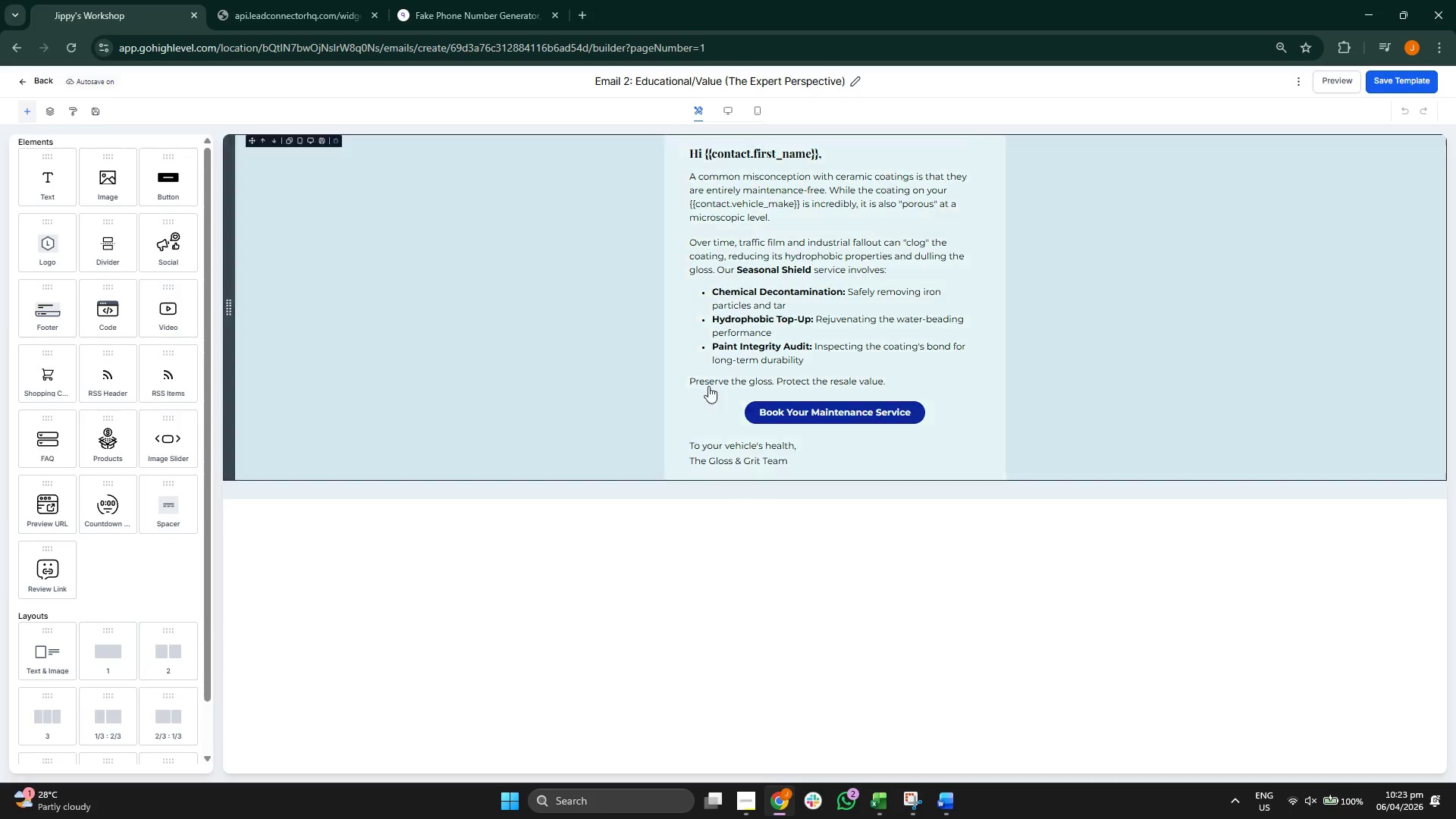 
left_click([701, 160])
 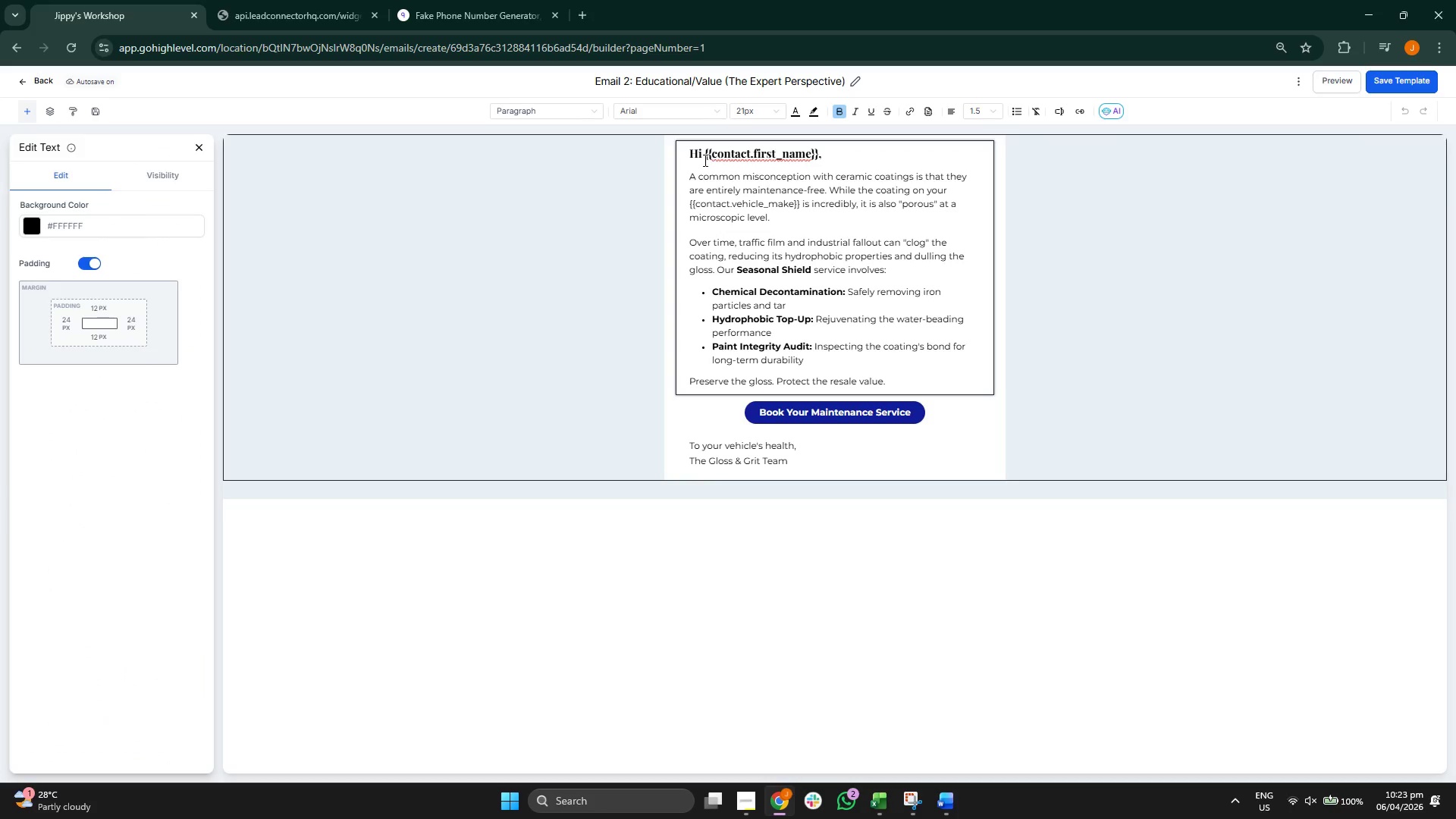 
key(Backspace)
type(e;;p)
key(Backspace)
key(Backspace)
key(Backspace)
type(llo)
 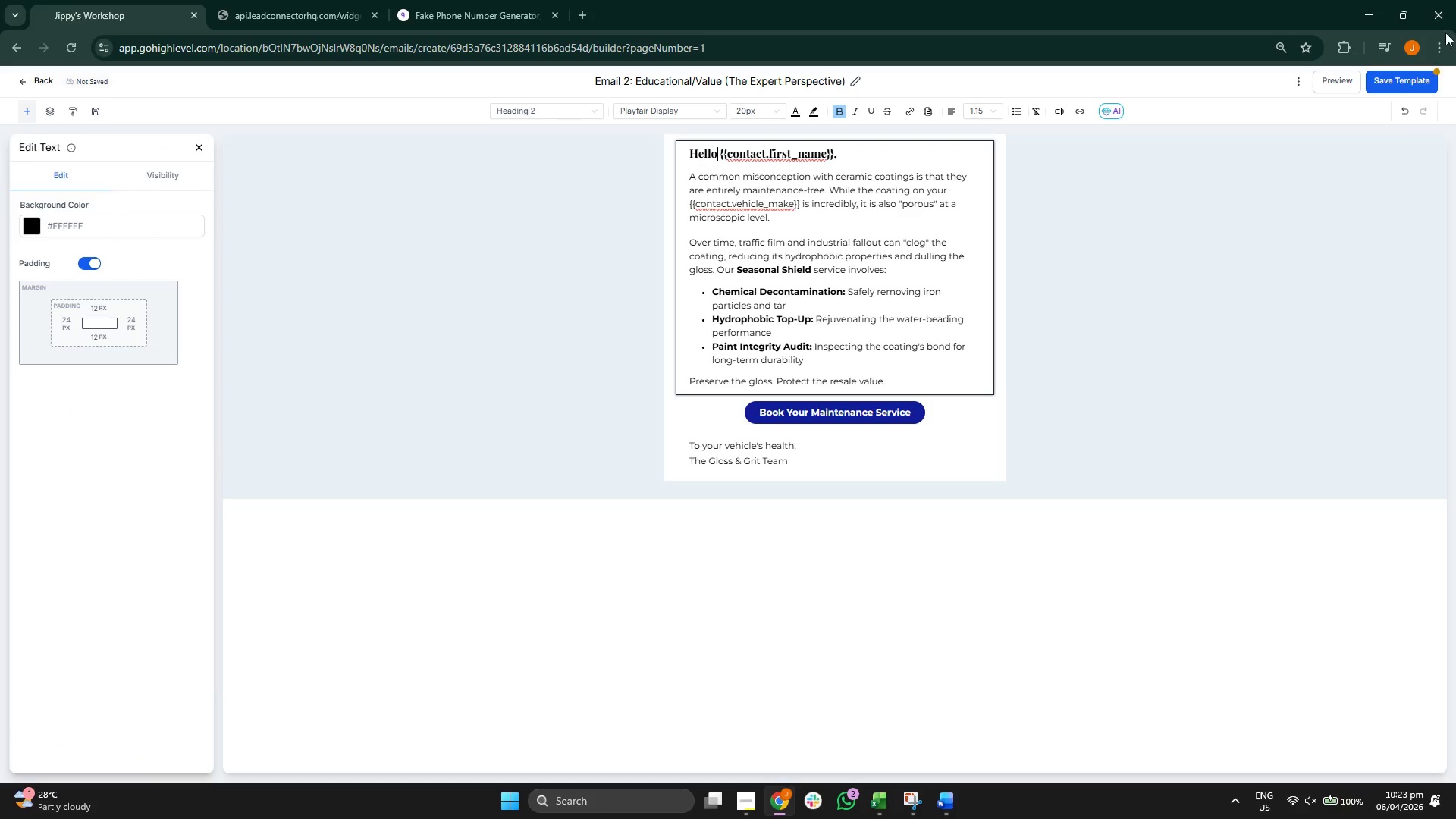 
left_click([1414, 80])
 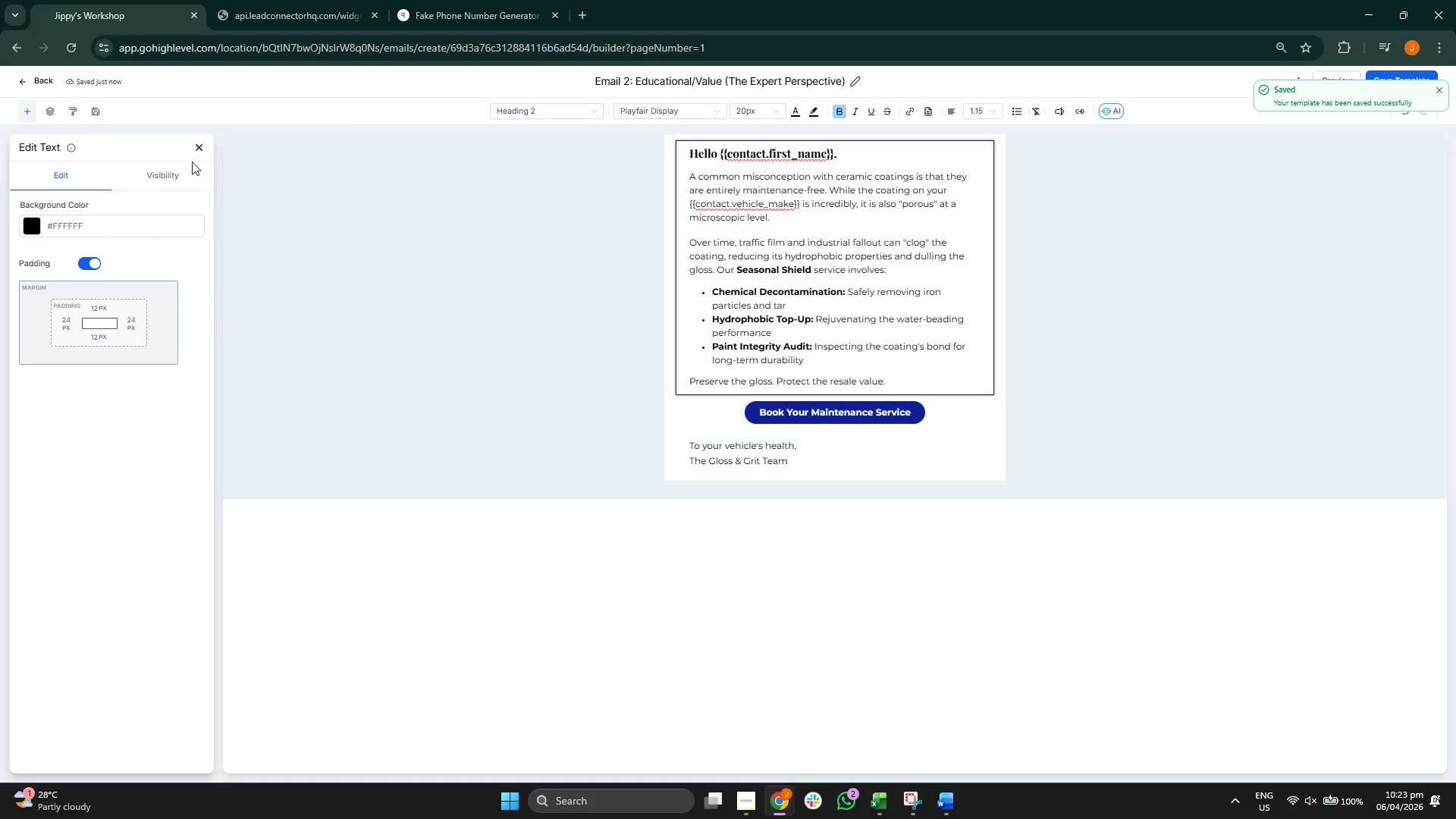 
double_click([199, 144])
 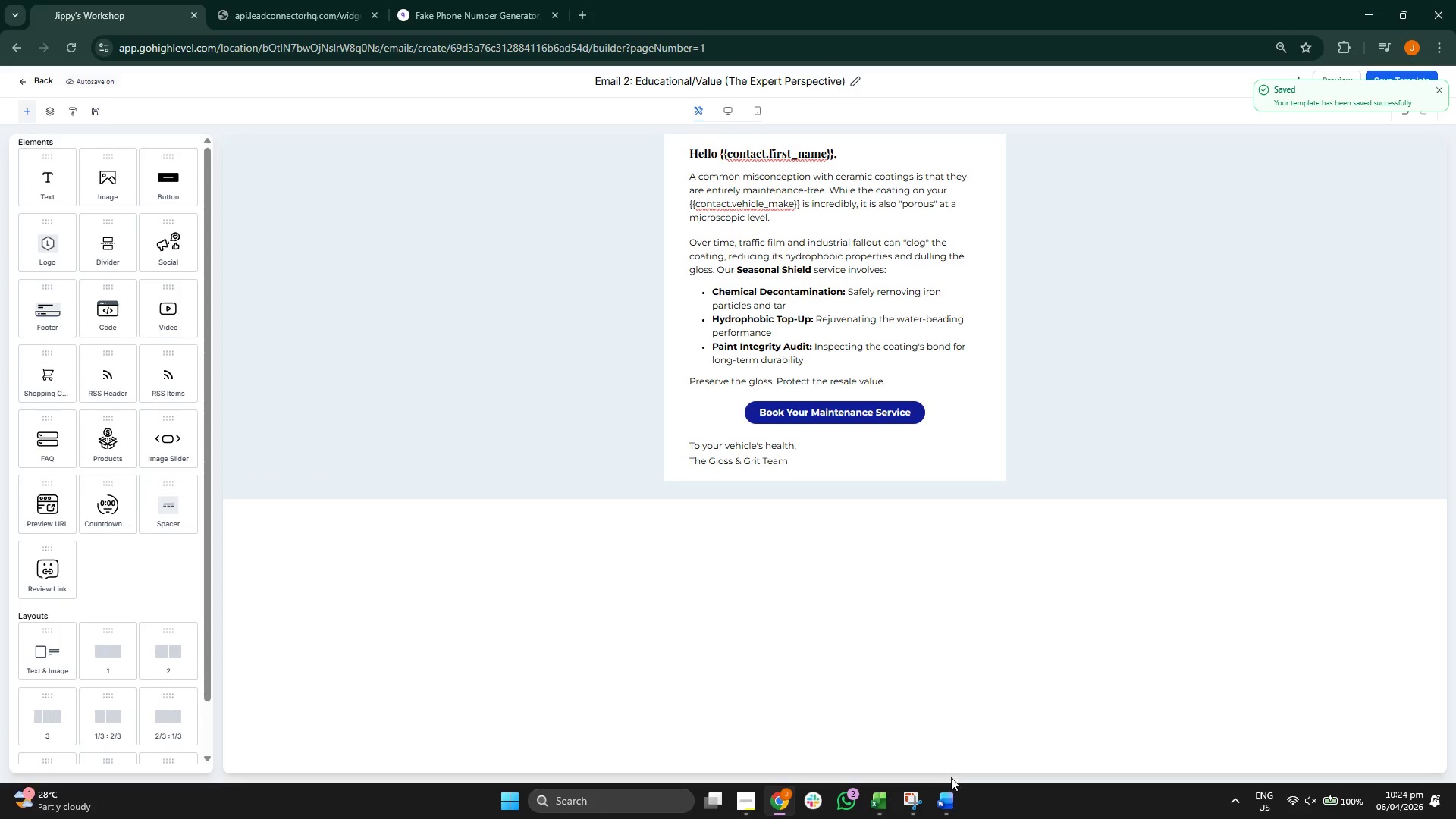 
left_click([943, 799])
 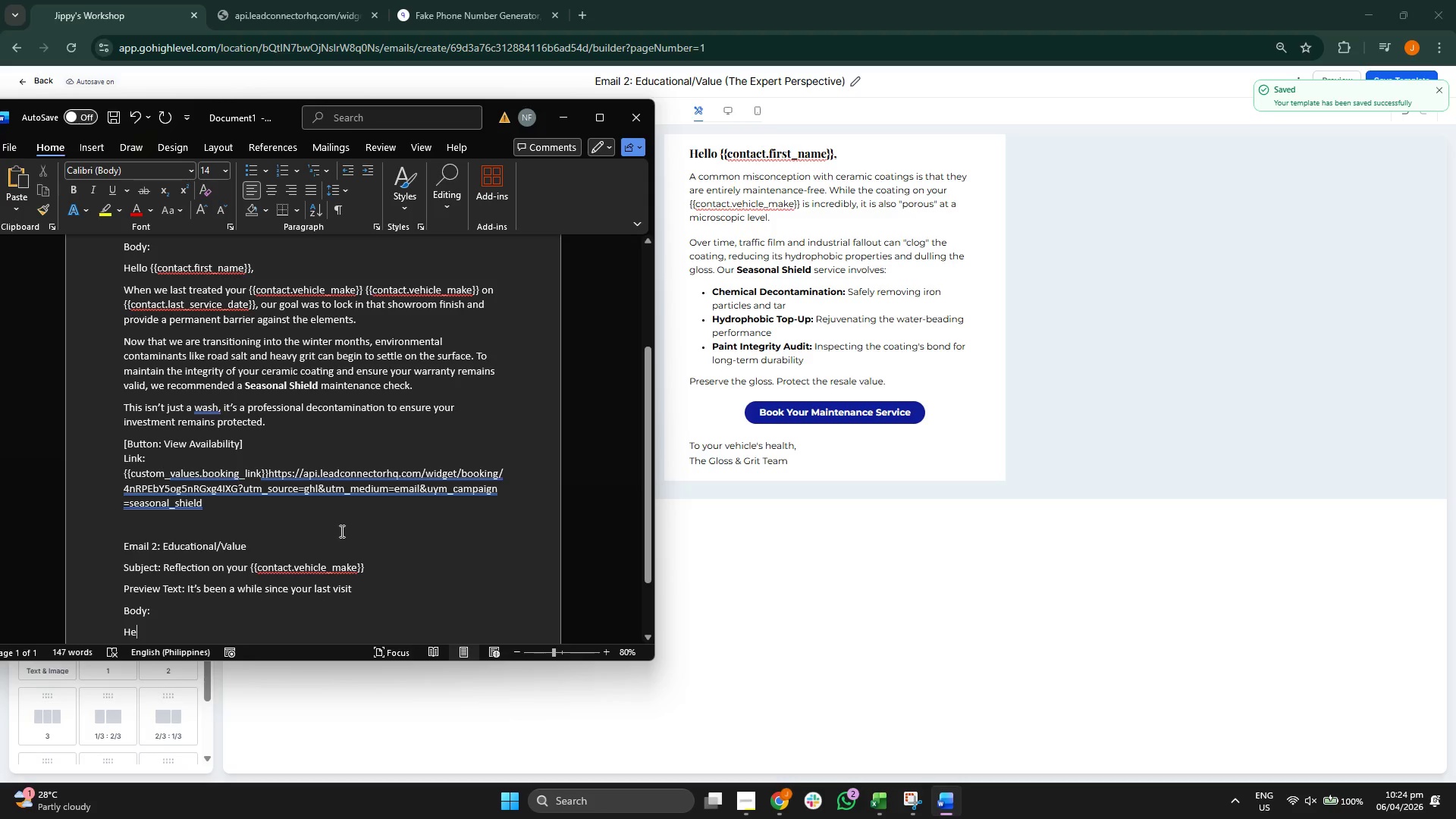 
scroll: coordinate [332, 538], scroll_direction: down, amount: 4.0
 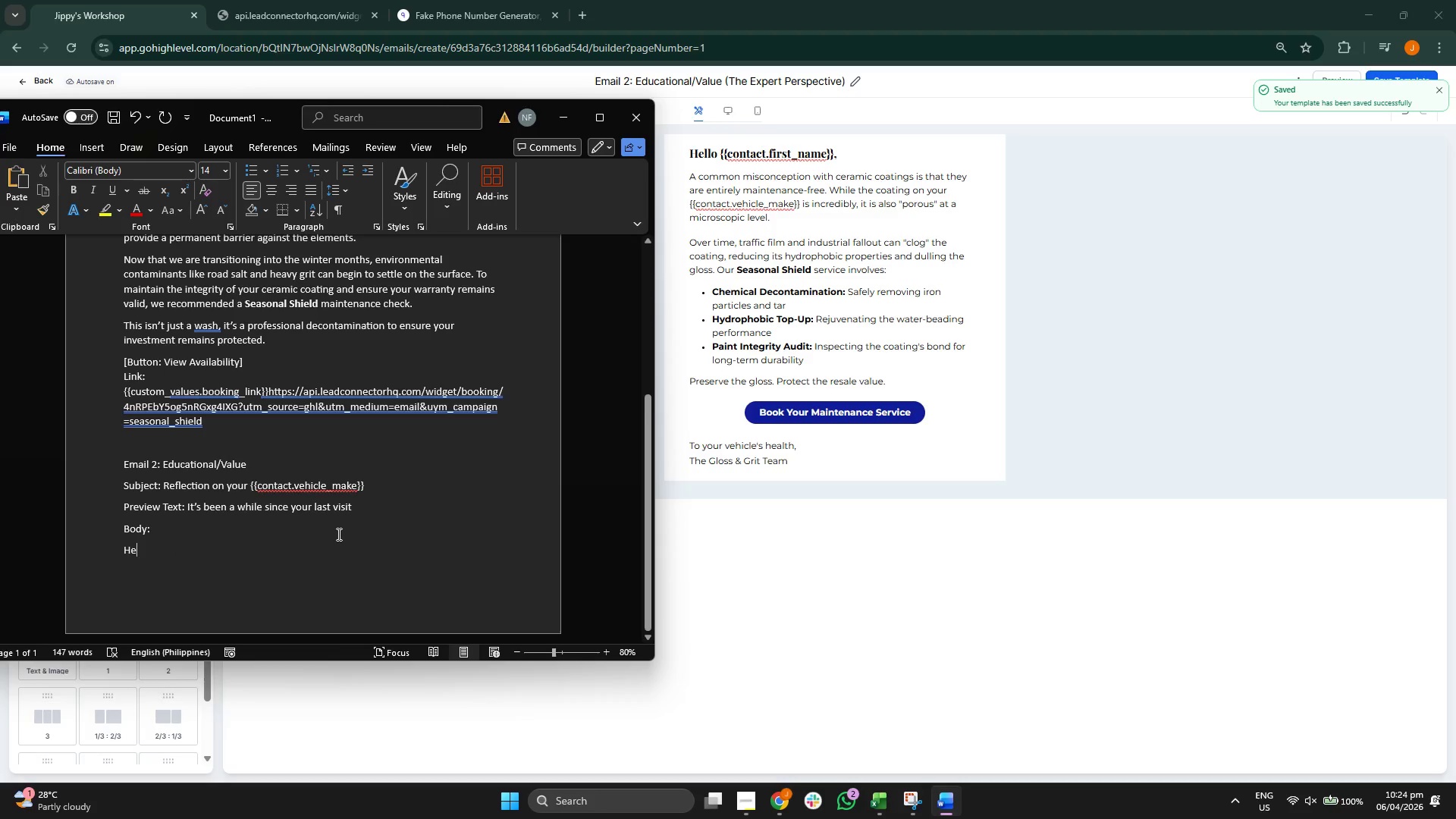 
type(llo {{contact.first_name}},)
 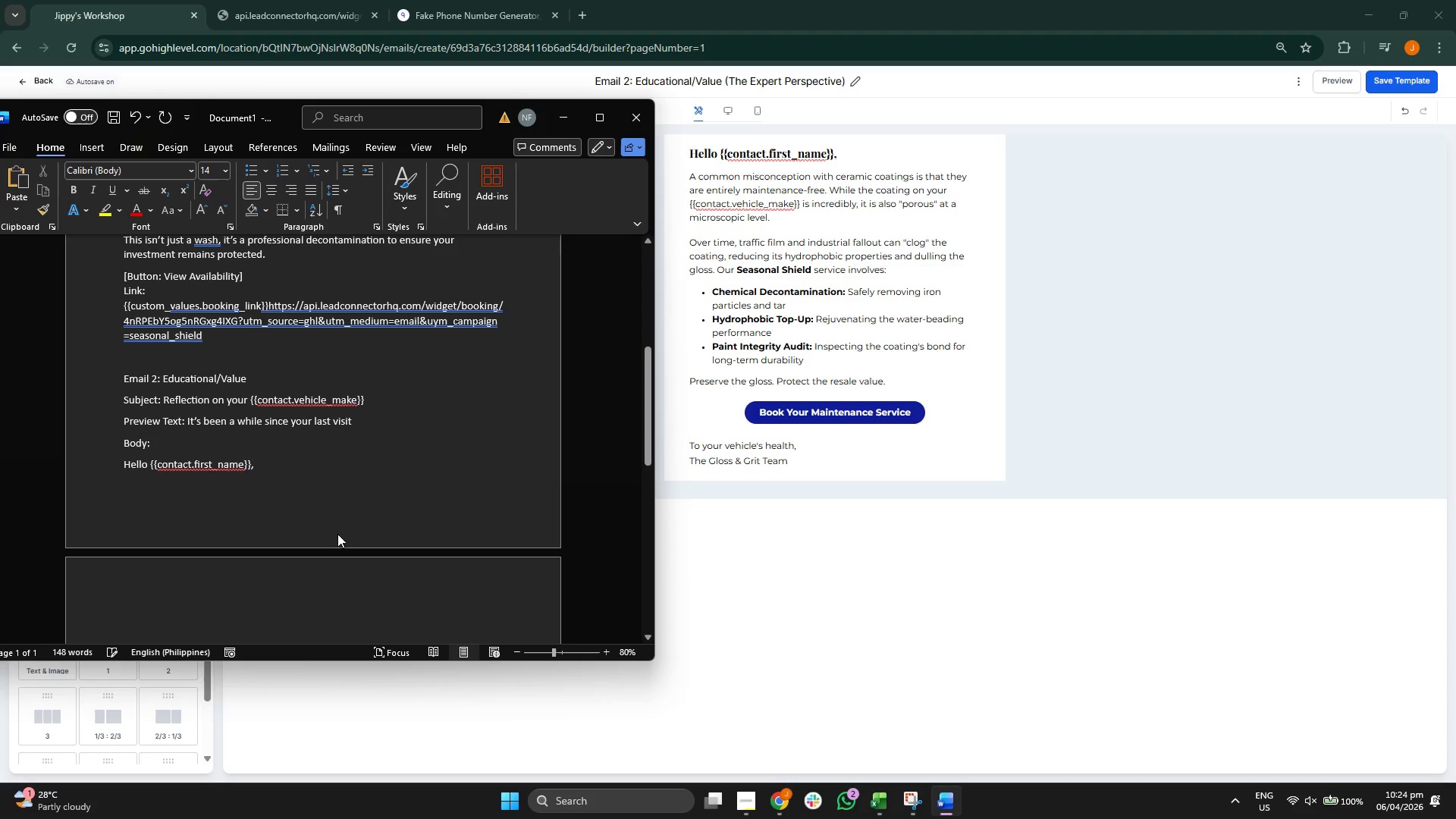 
 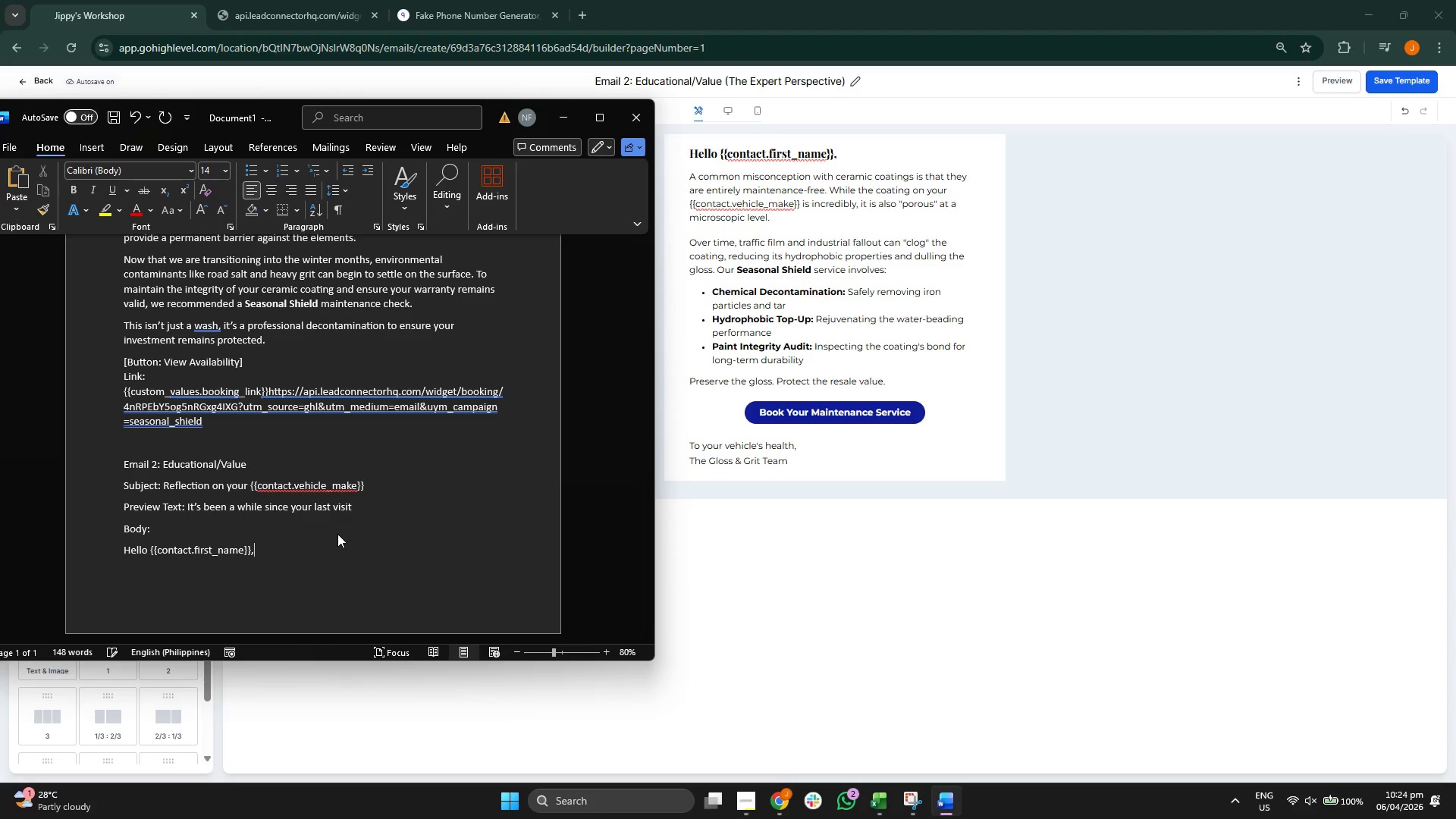 
key(Enter)
 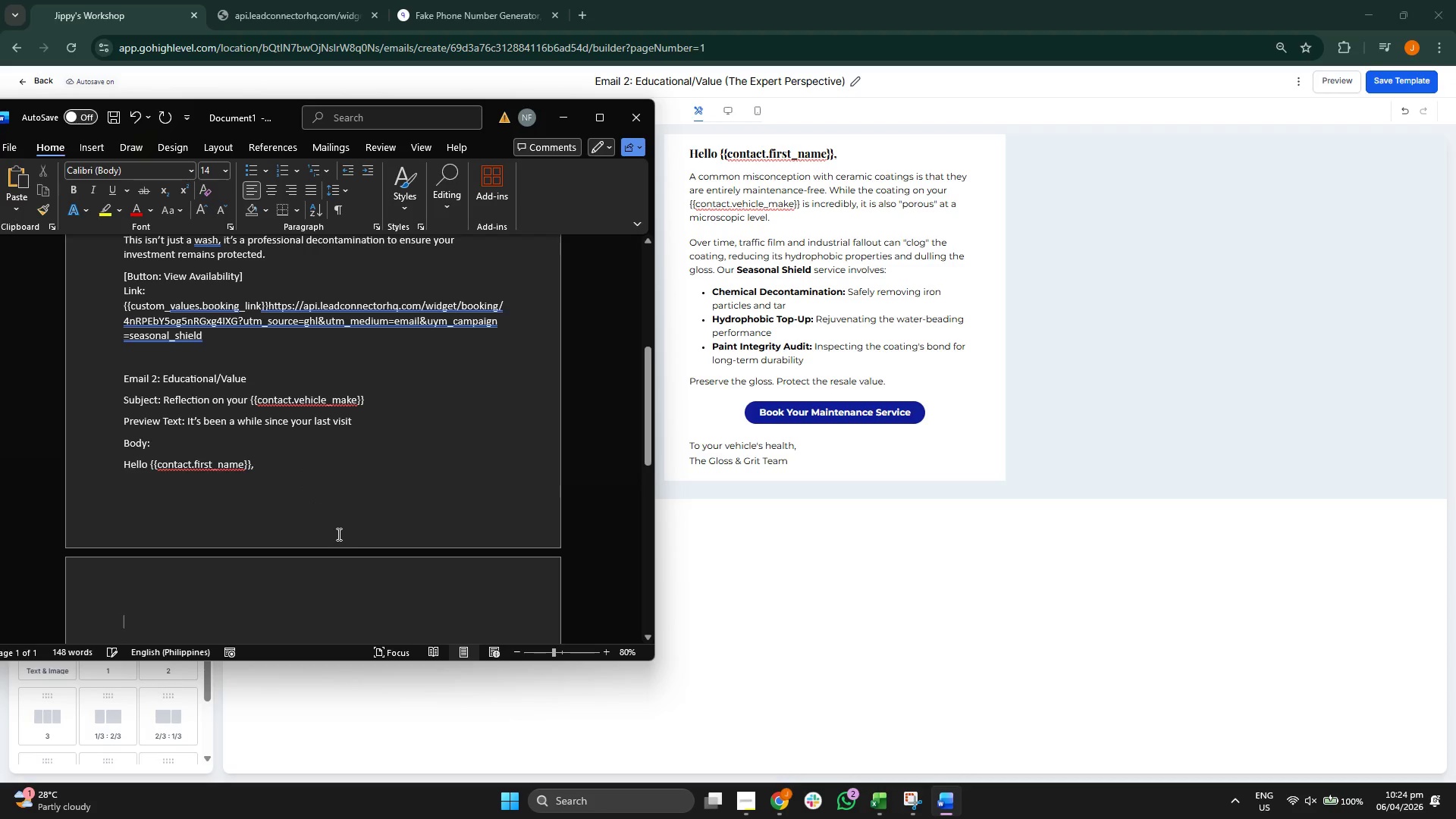 
key(CapsLock)
 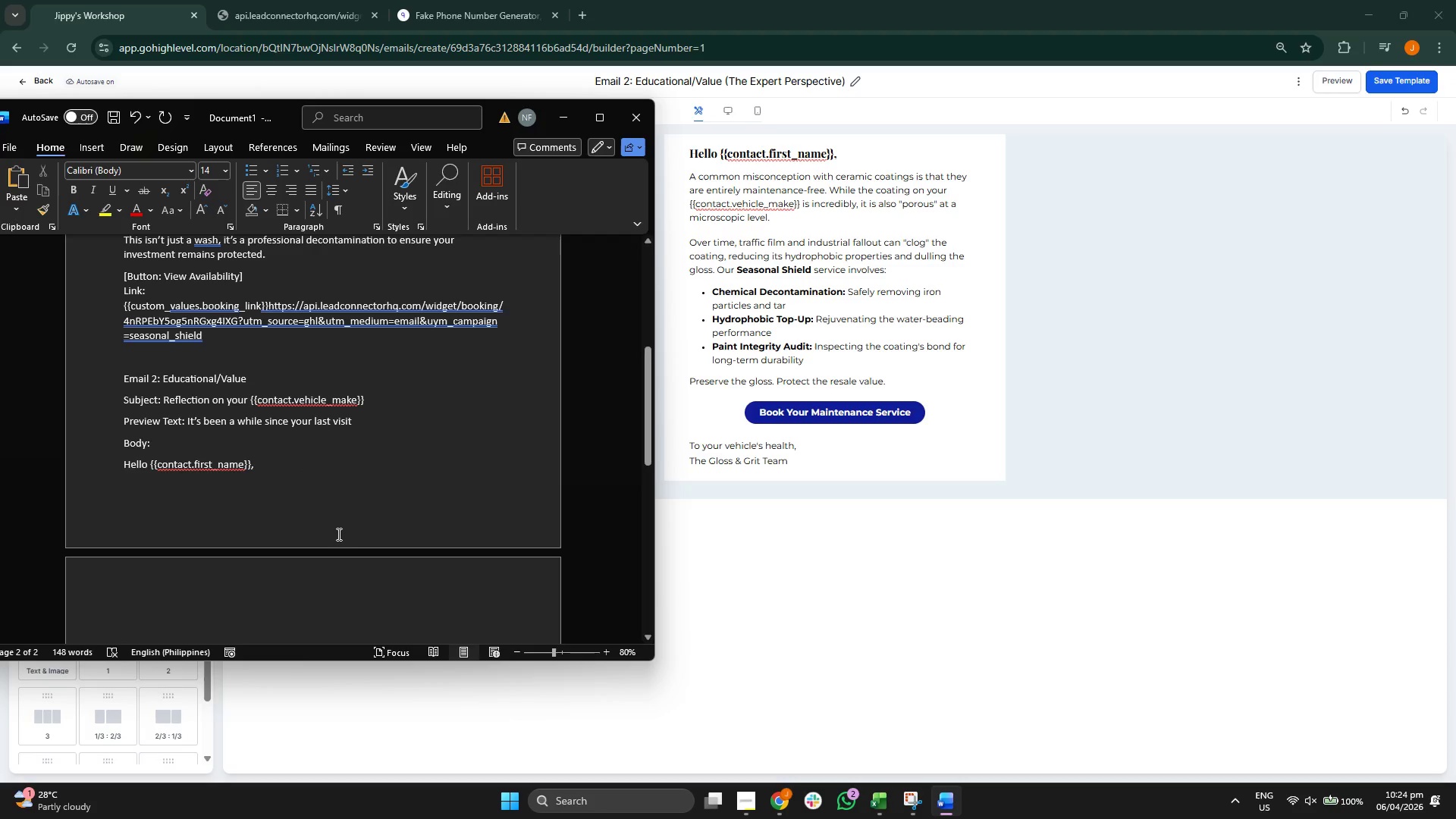 
key(I)
 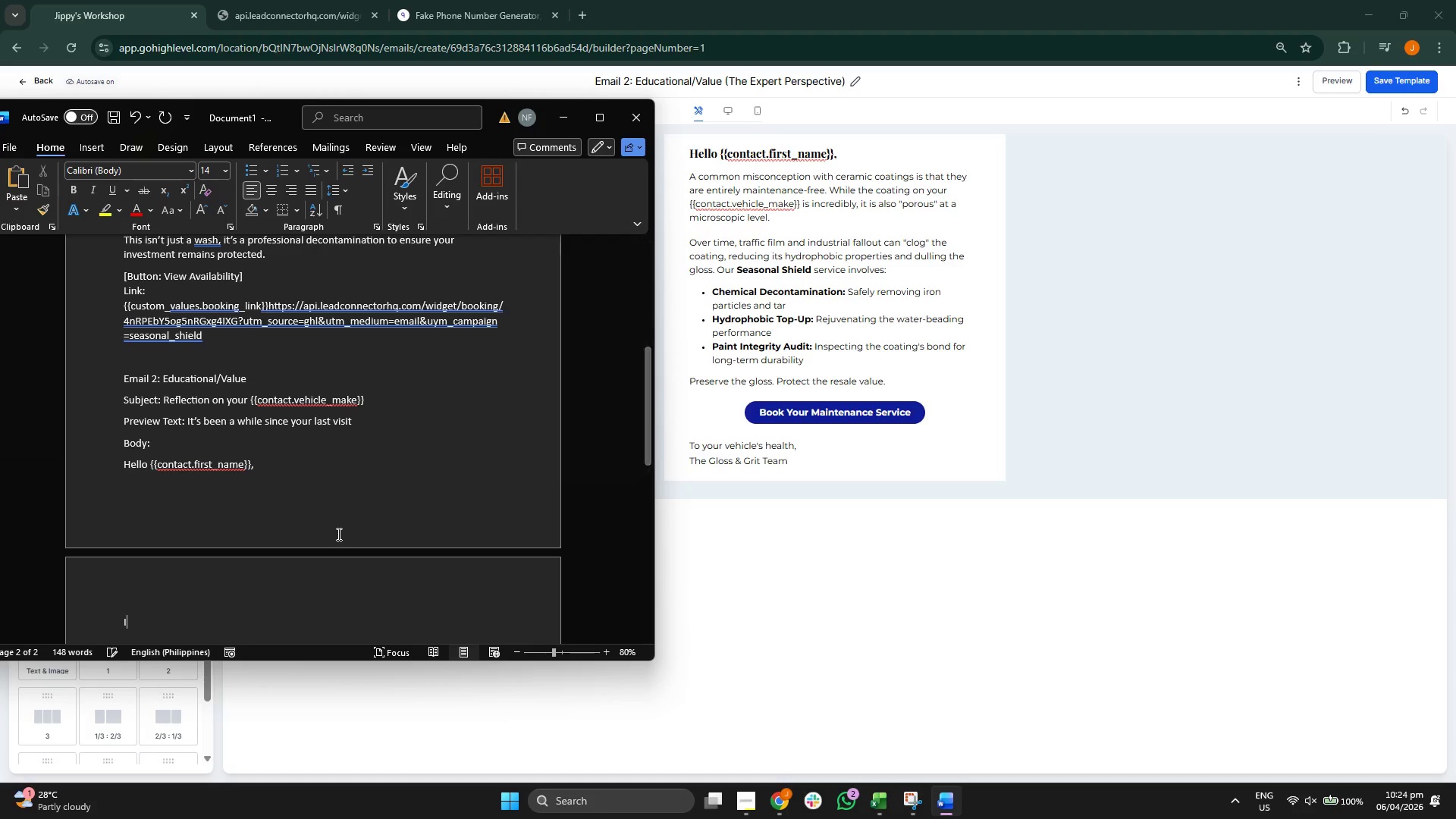 
key(CapsLock)
 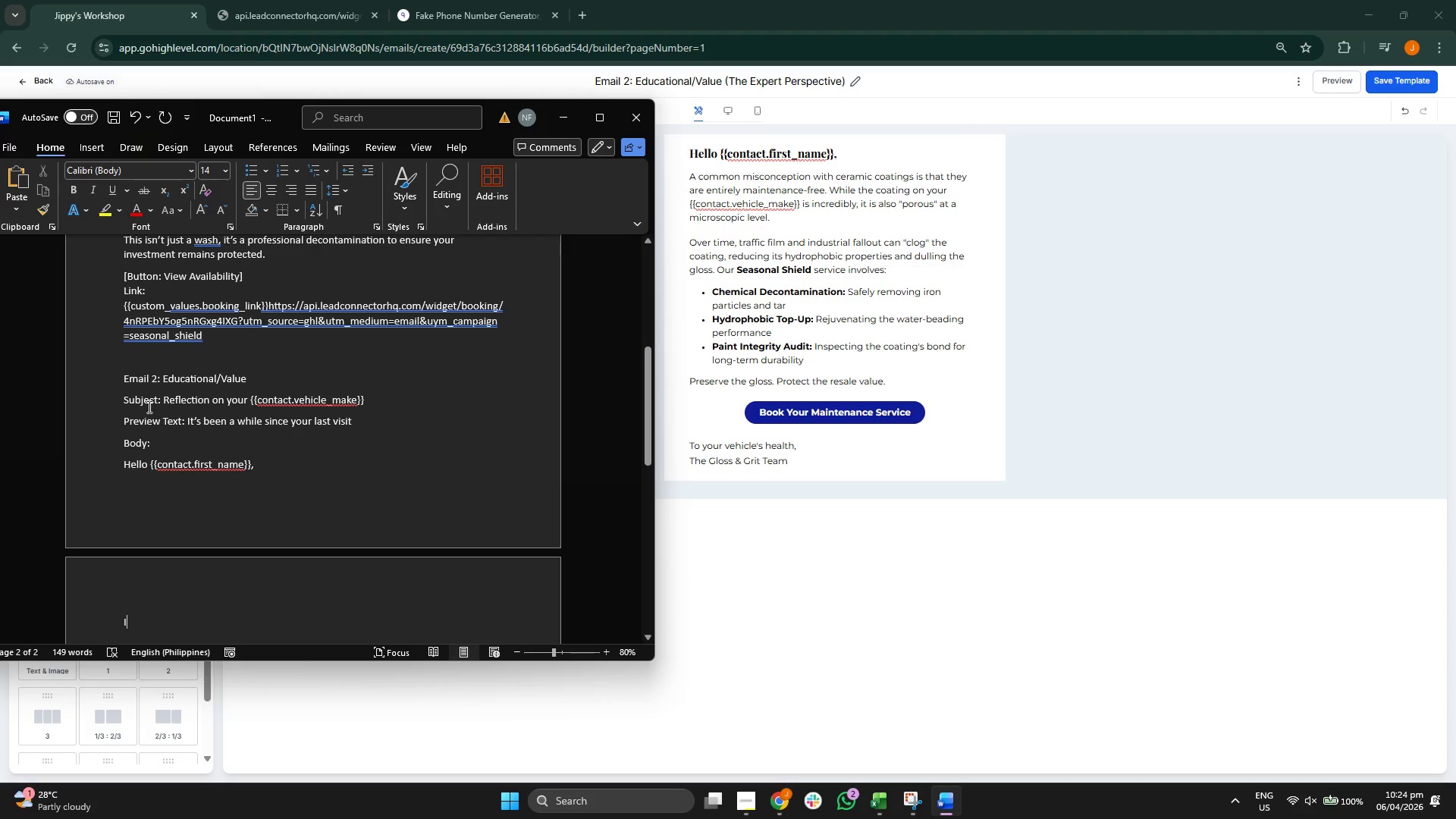 
left_click([125, 374])
 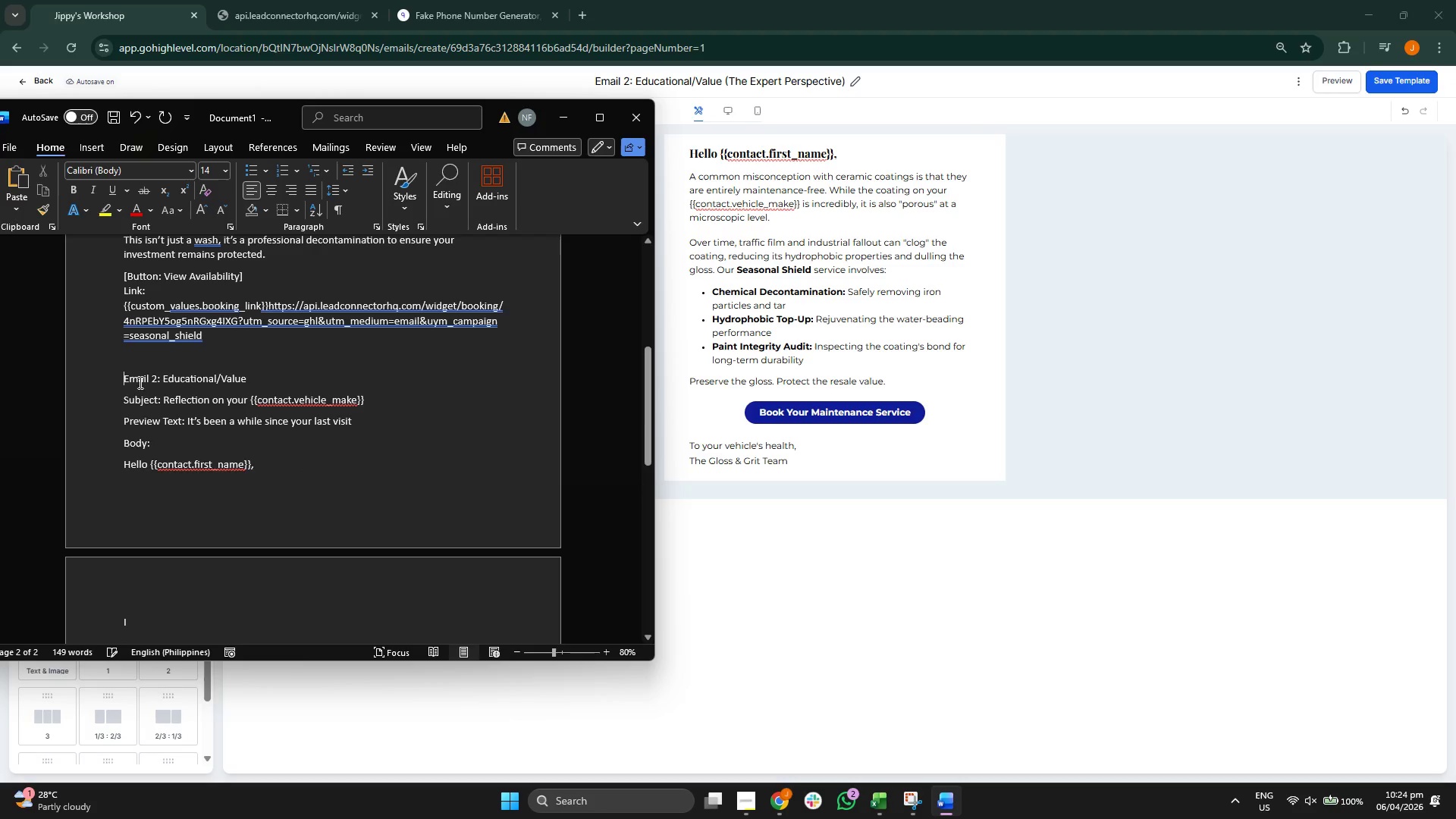 
key(Enter)
 